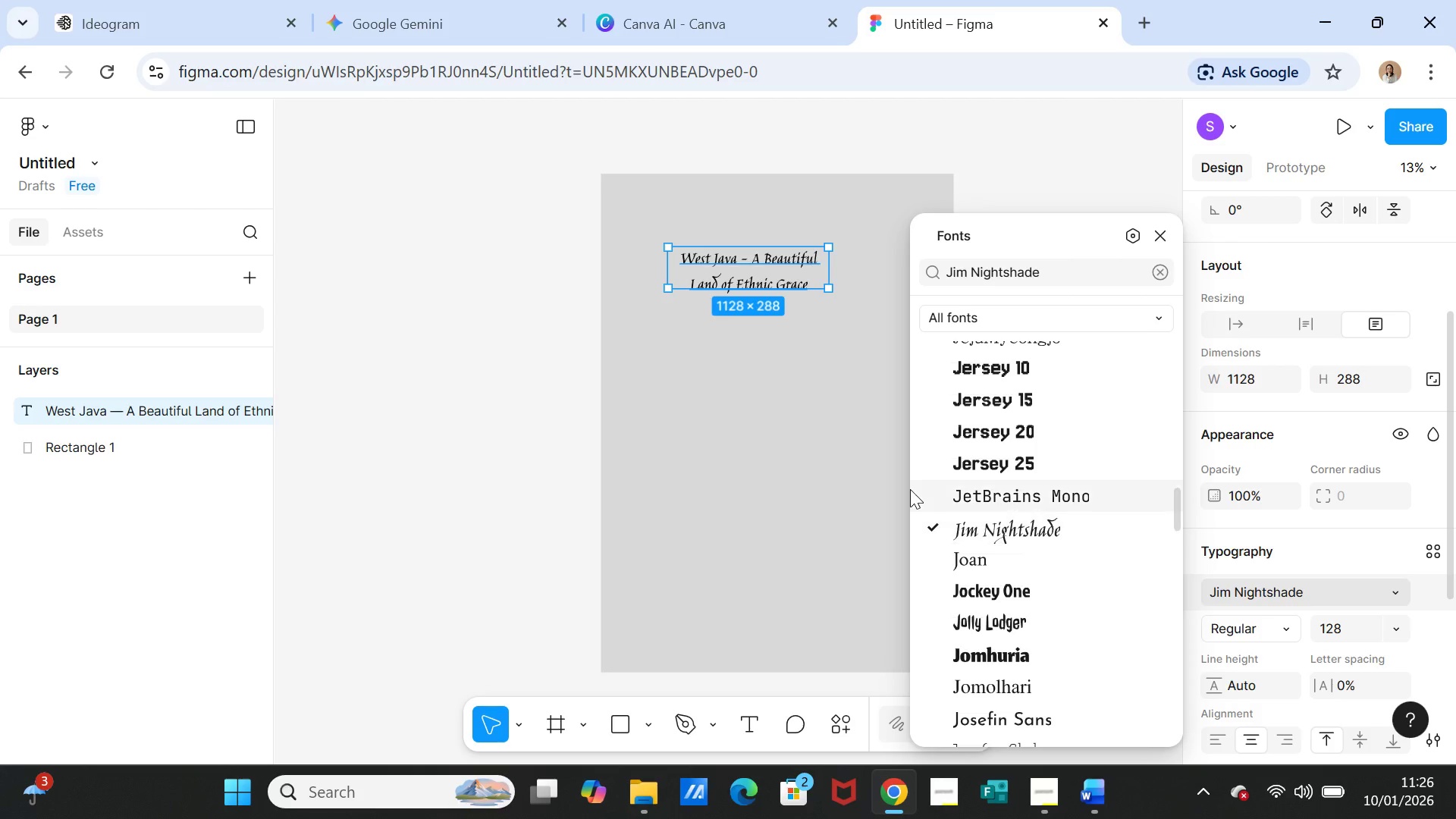 
scroll: coordinate [1053, 604], scroll_direction: down, amount: 17.0
 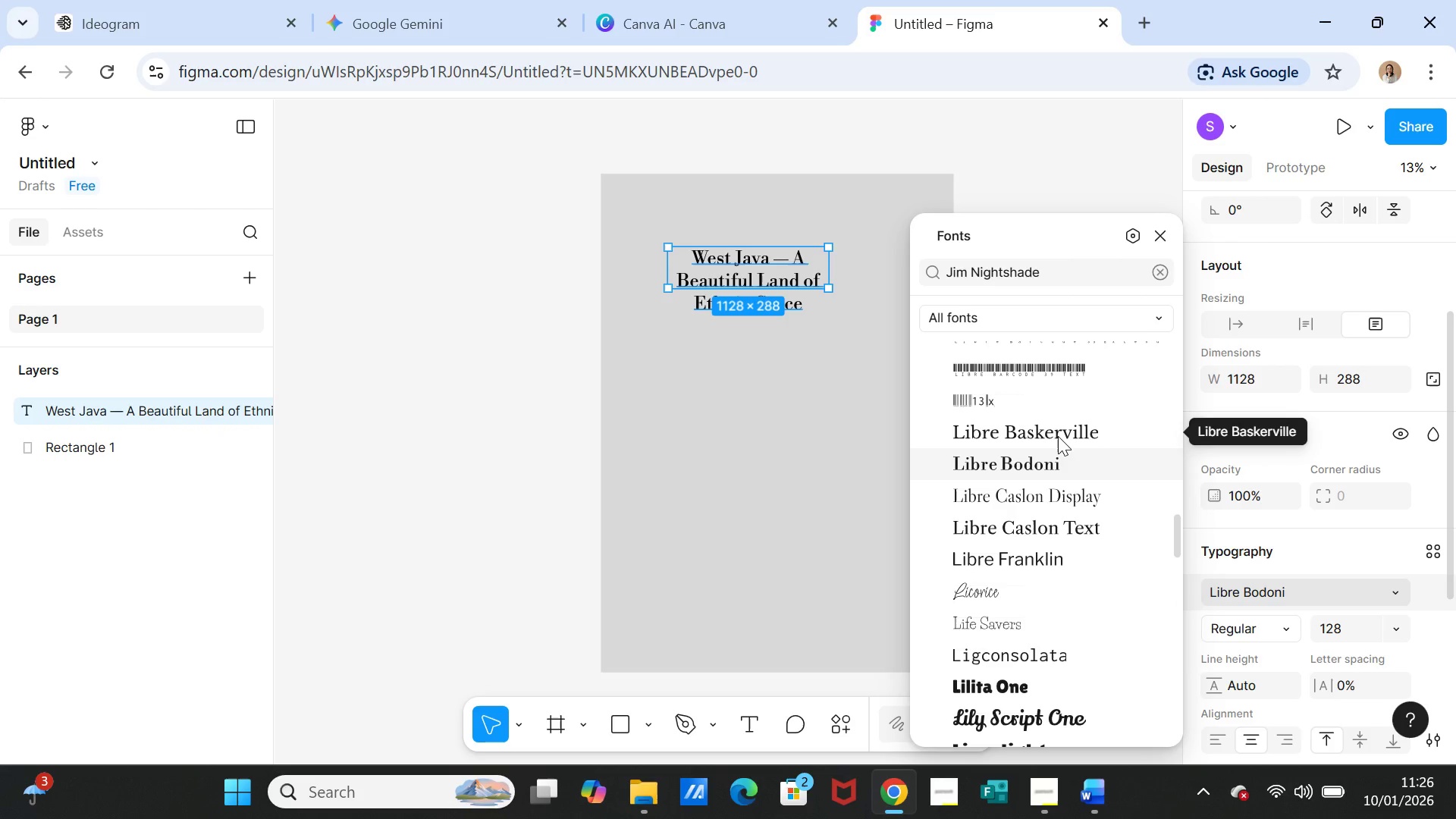 
scroll: coordinate [1049, 595], scroll_direction: down, amount: 5.0
 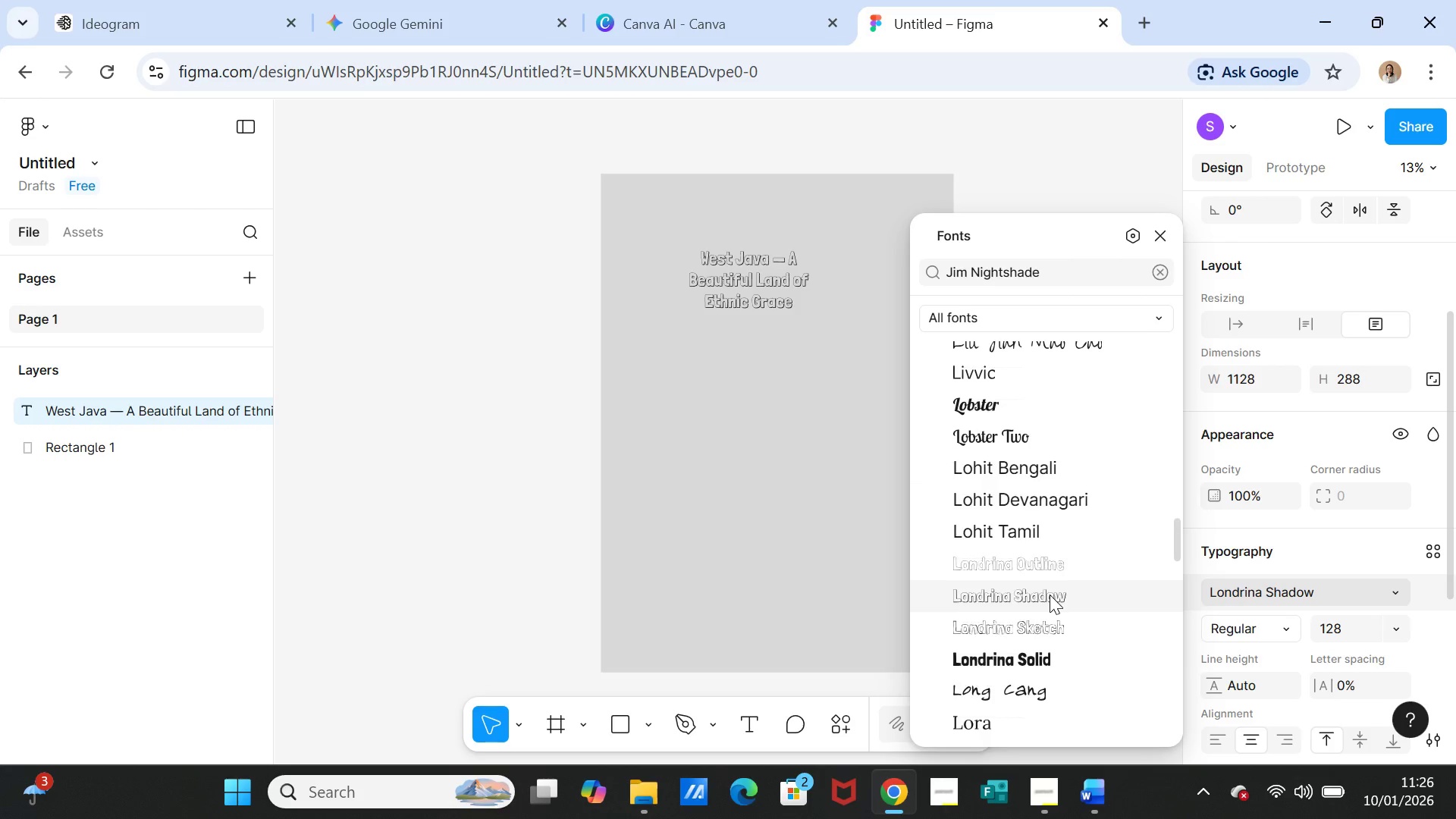 
scroll: coordinate [1050, 594], scroll_direction: up, amount: 1.0
 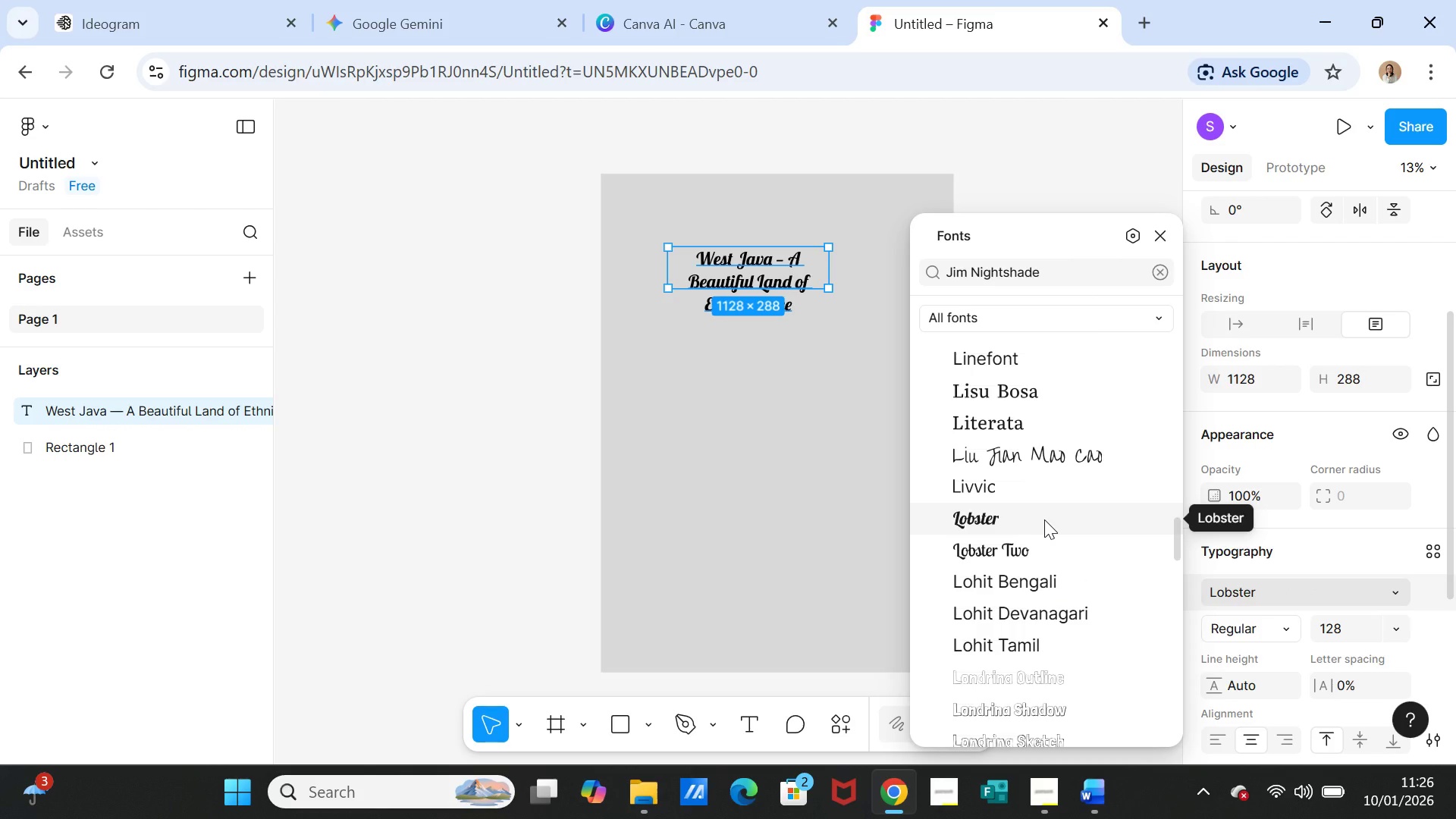 
wait(9.73)
 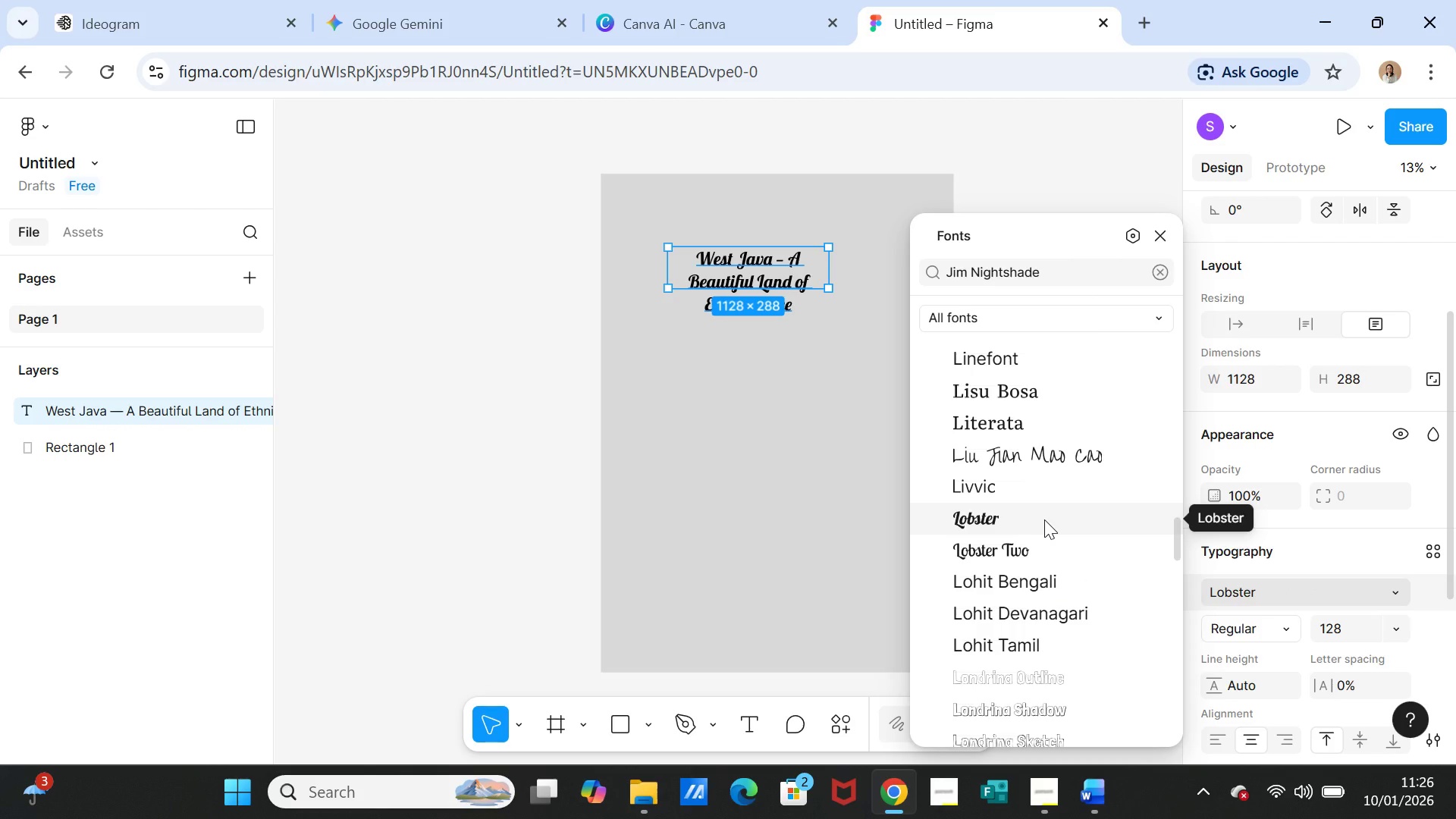 
left_click([1015, 560])
 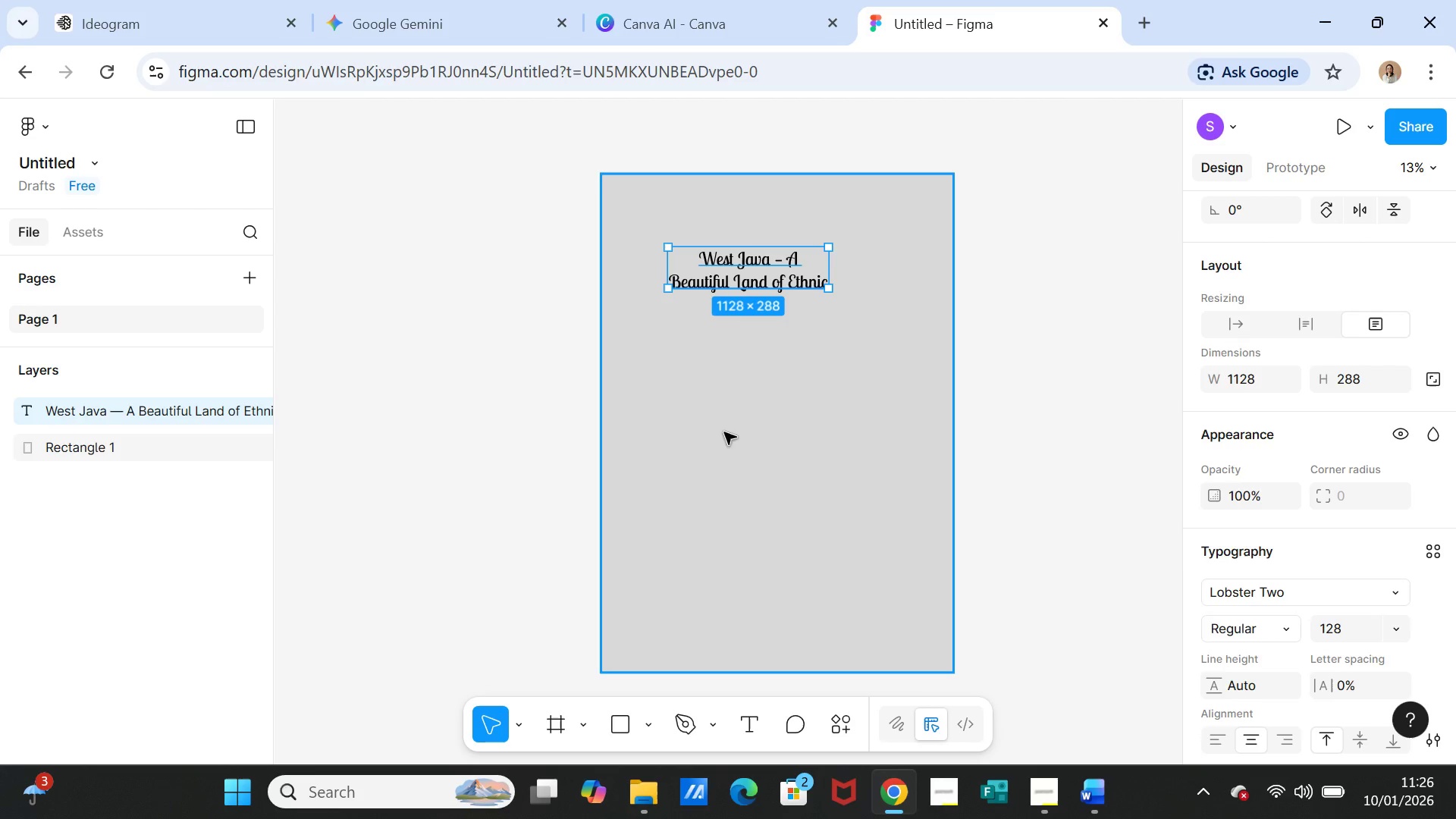 
left_click([724, 432])
 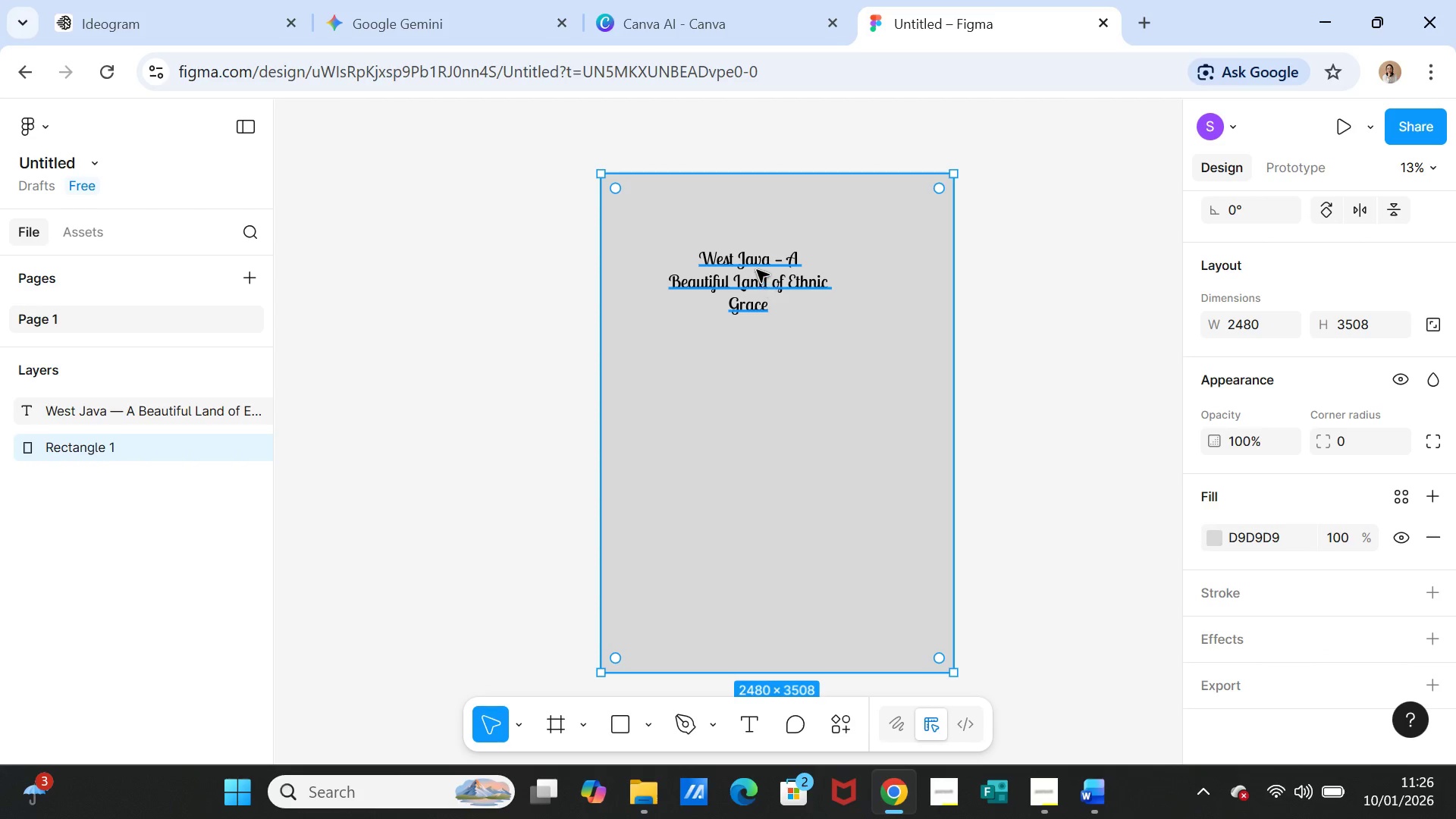 
left_click([757, 270])
 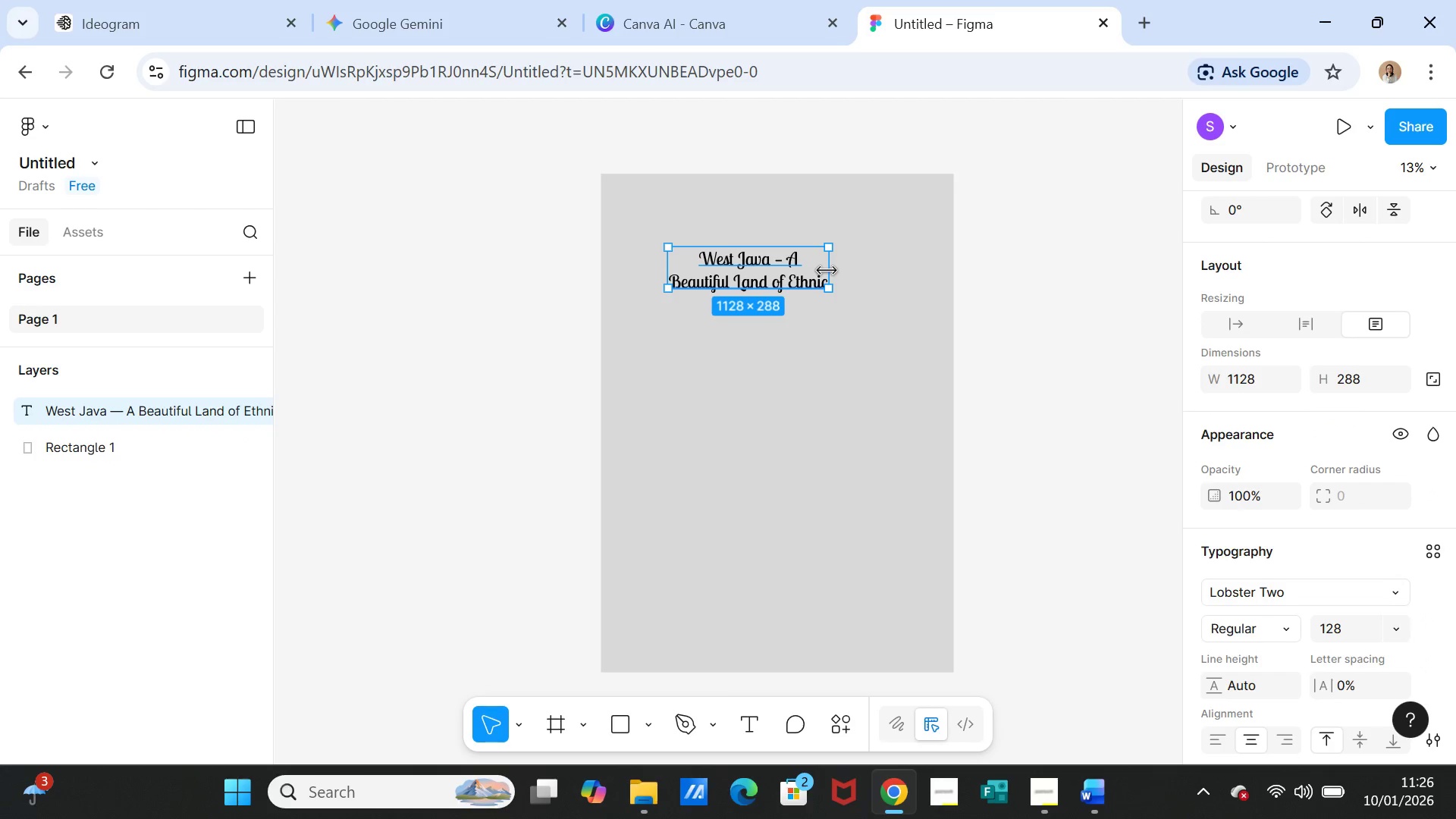 
left_click_drag(start_coordinate=[827, 271], to_coordinate=[913, 268])
 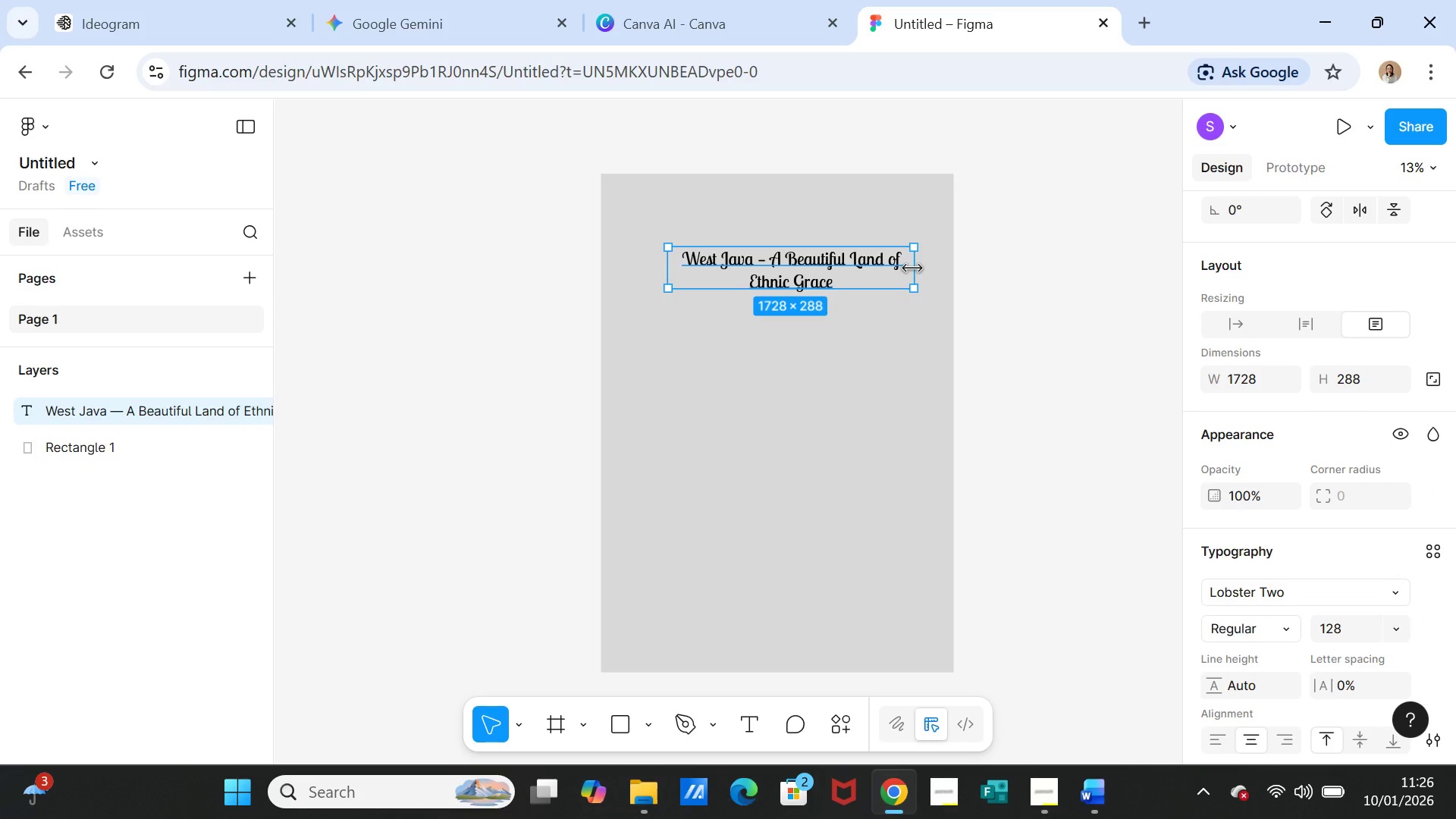 
left_click_drag(start_coordinate=[912, 268], to_coordinate=[924, 268])
 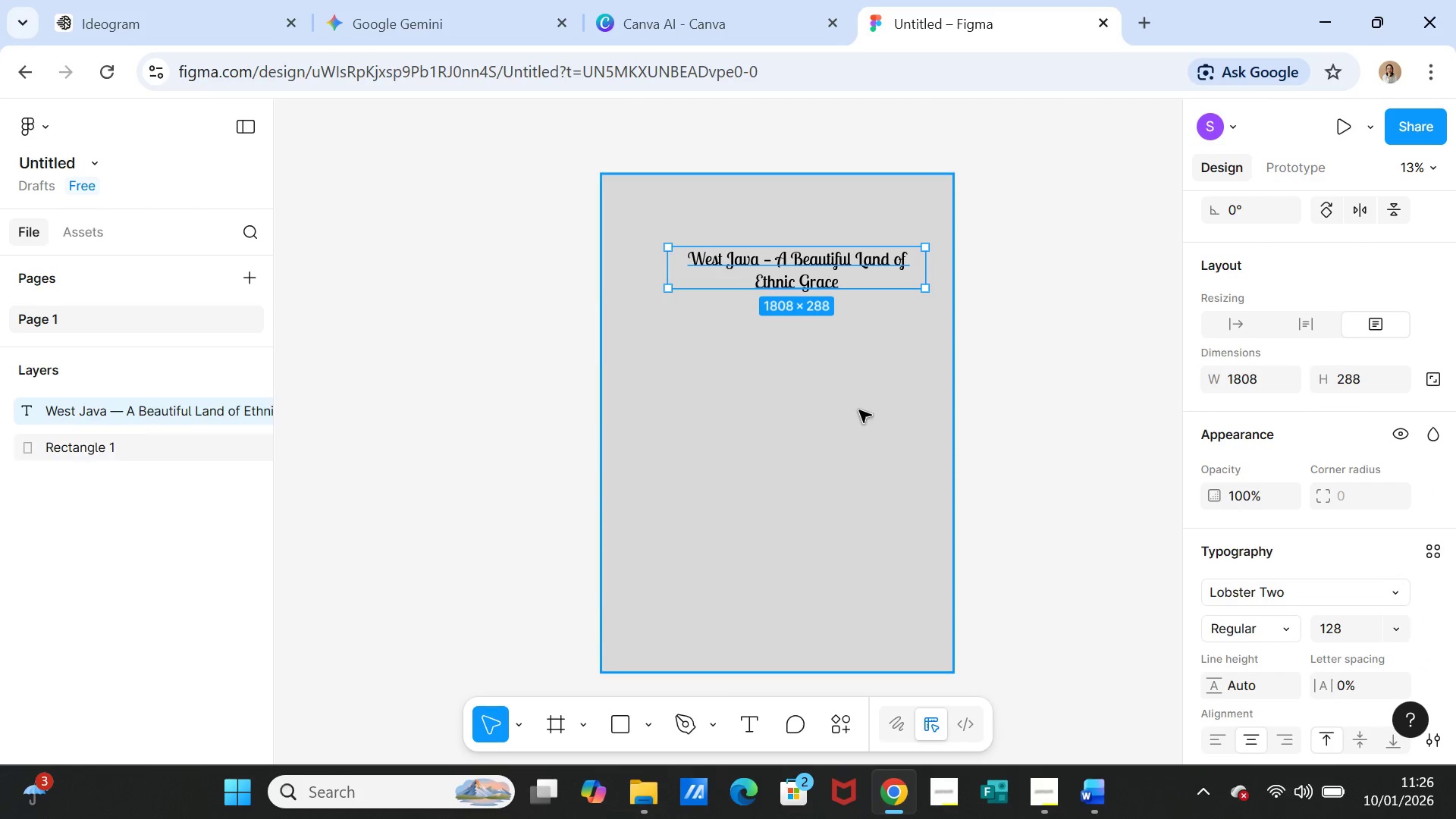 
left_click([859, 410])
 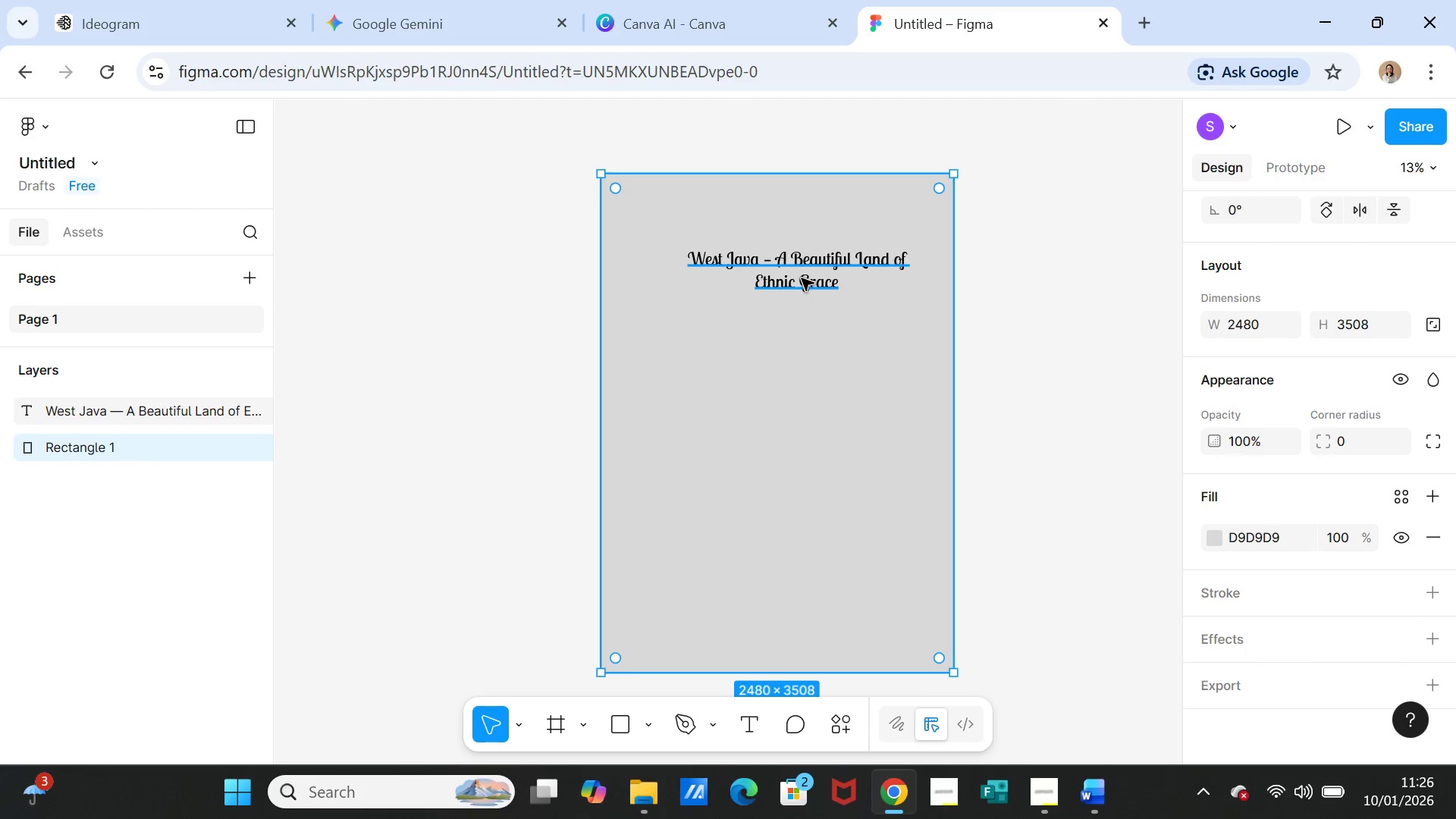 
left_click_drag(start_coordinate=[802, 278], to_coordinate=[785, 280])
 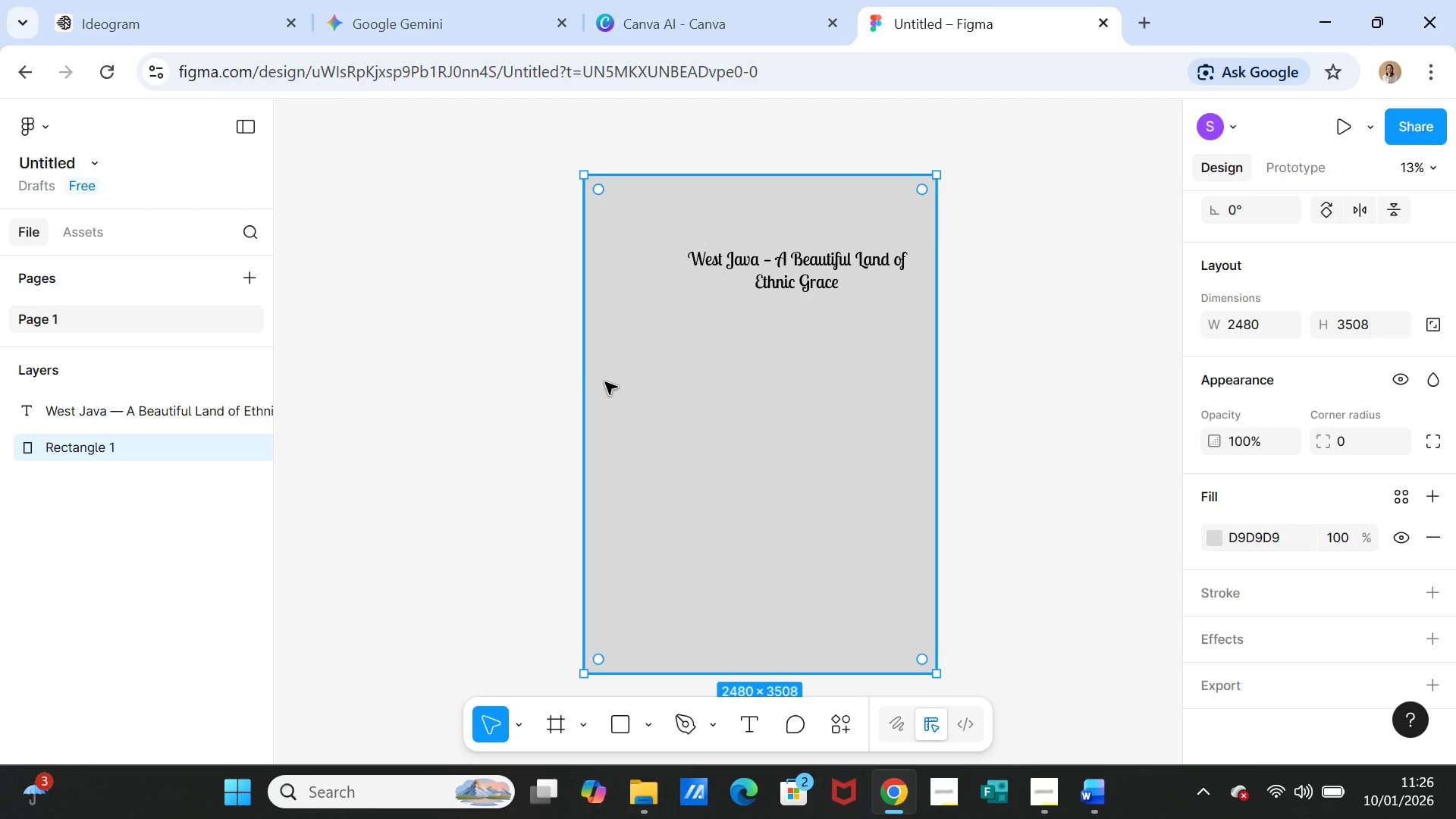 
key(Control+Z)
 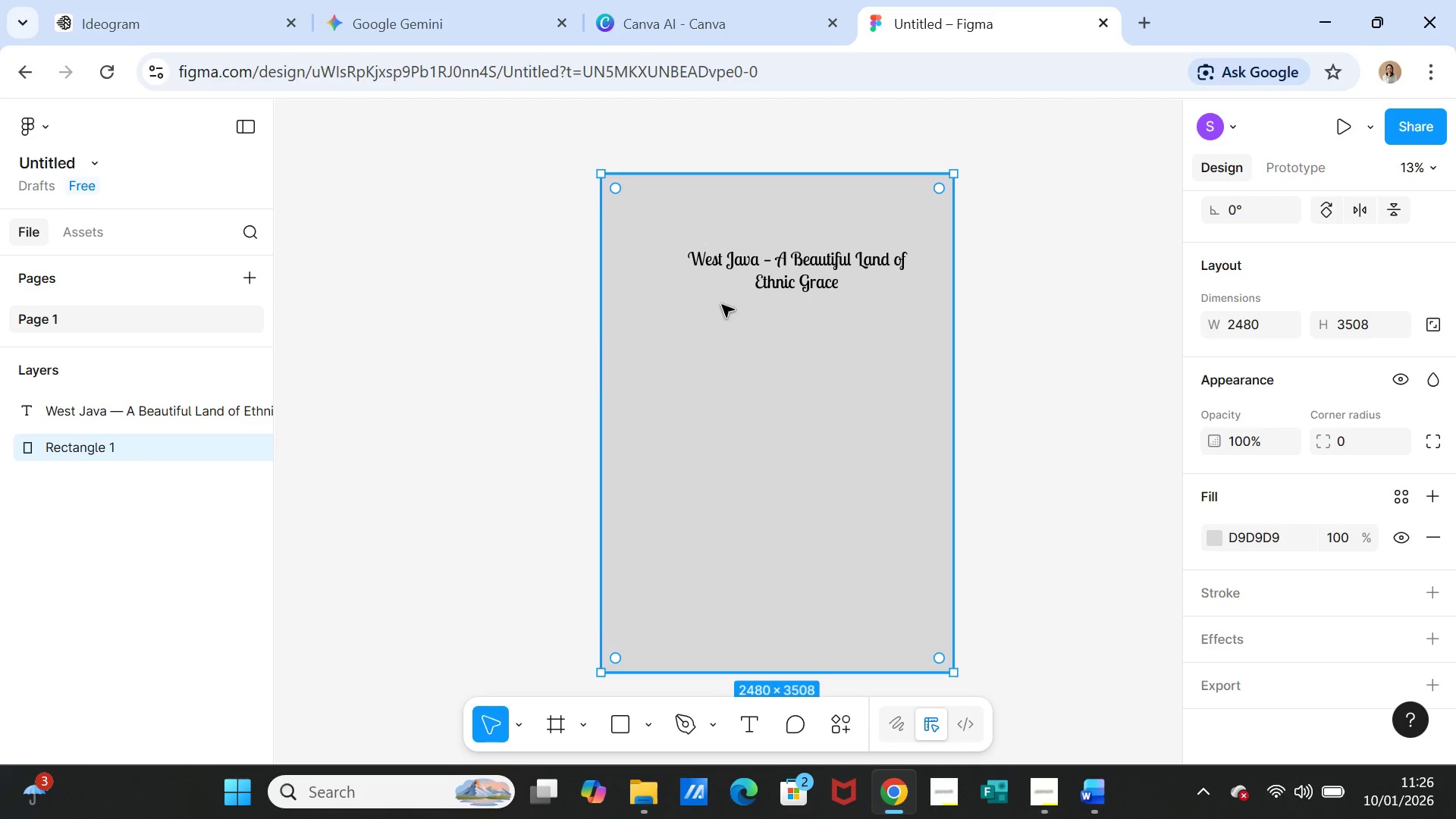 
left_click([726, 284])
 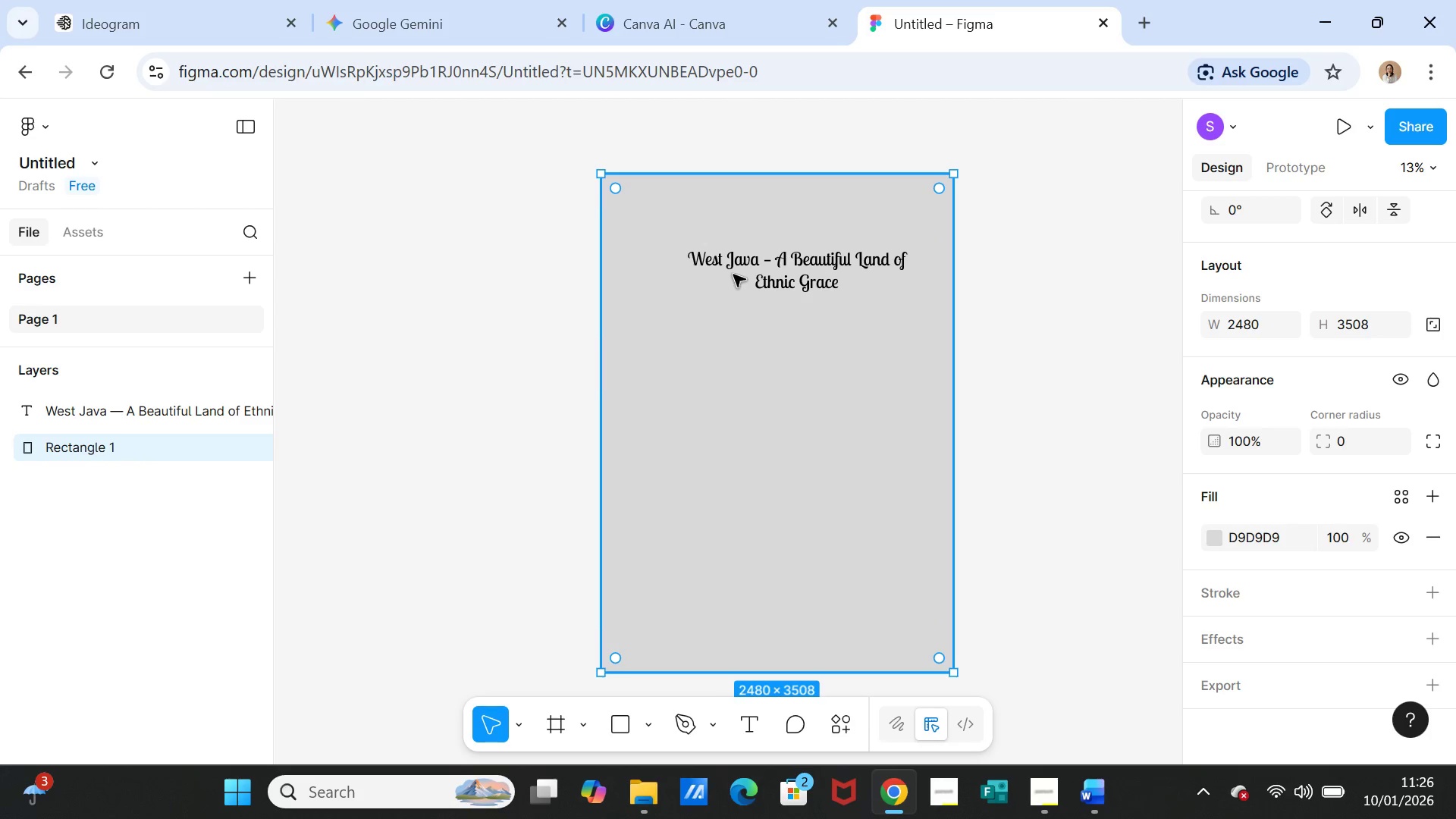 
left_click([733, 275])
 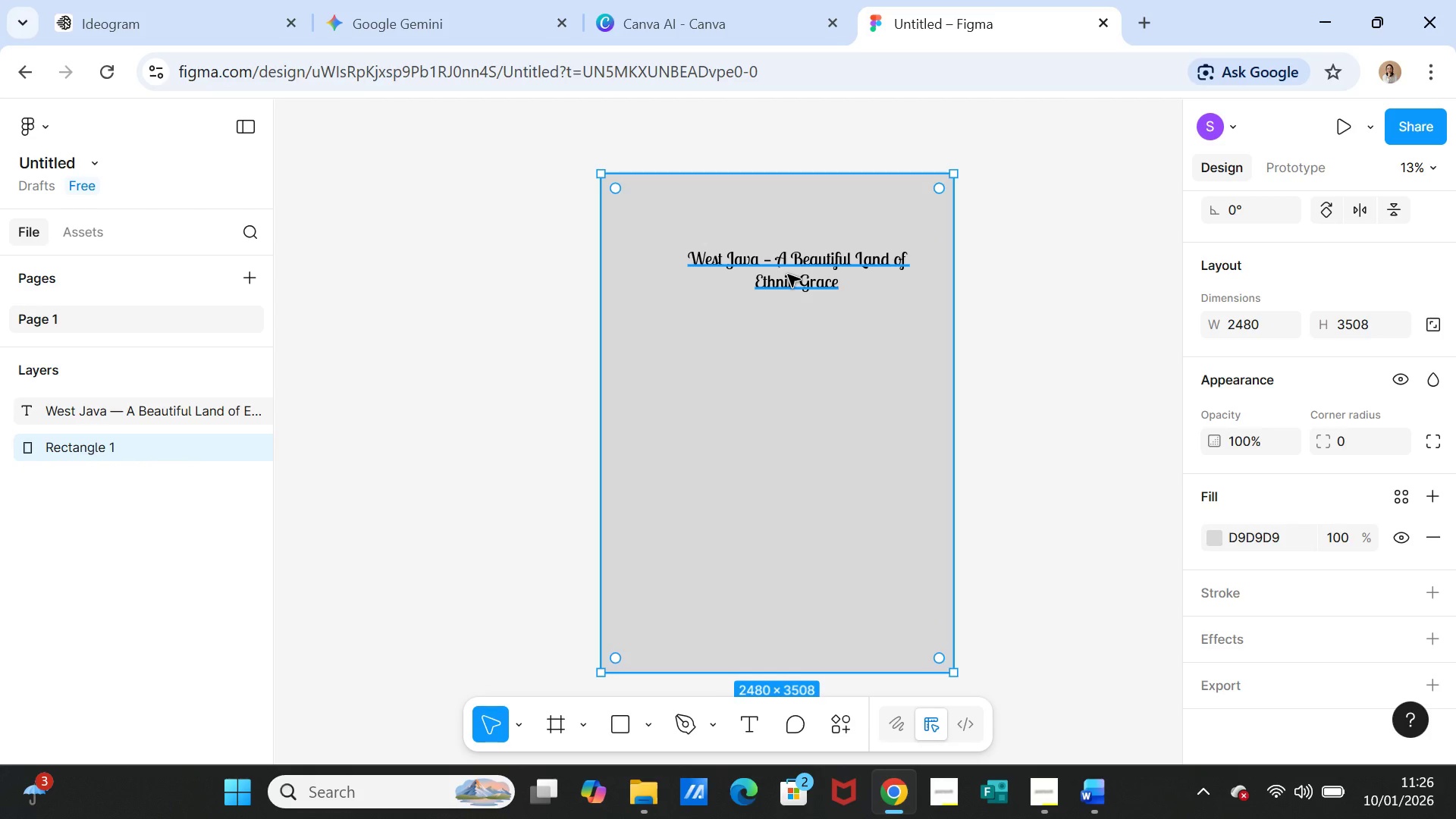 
left_click([788, 275])
 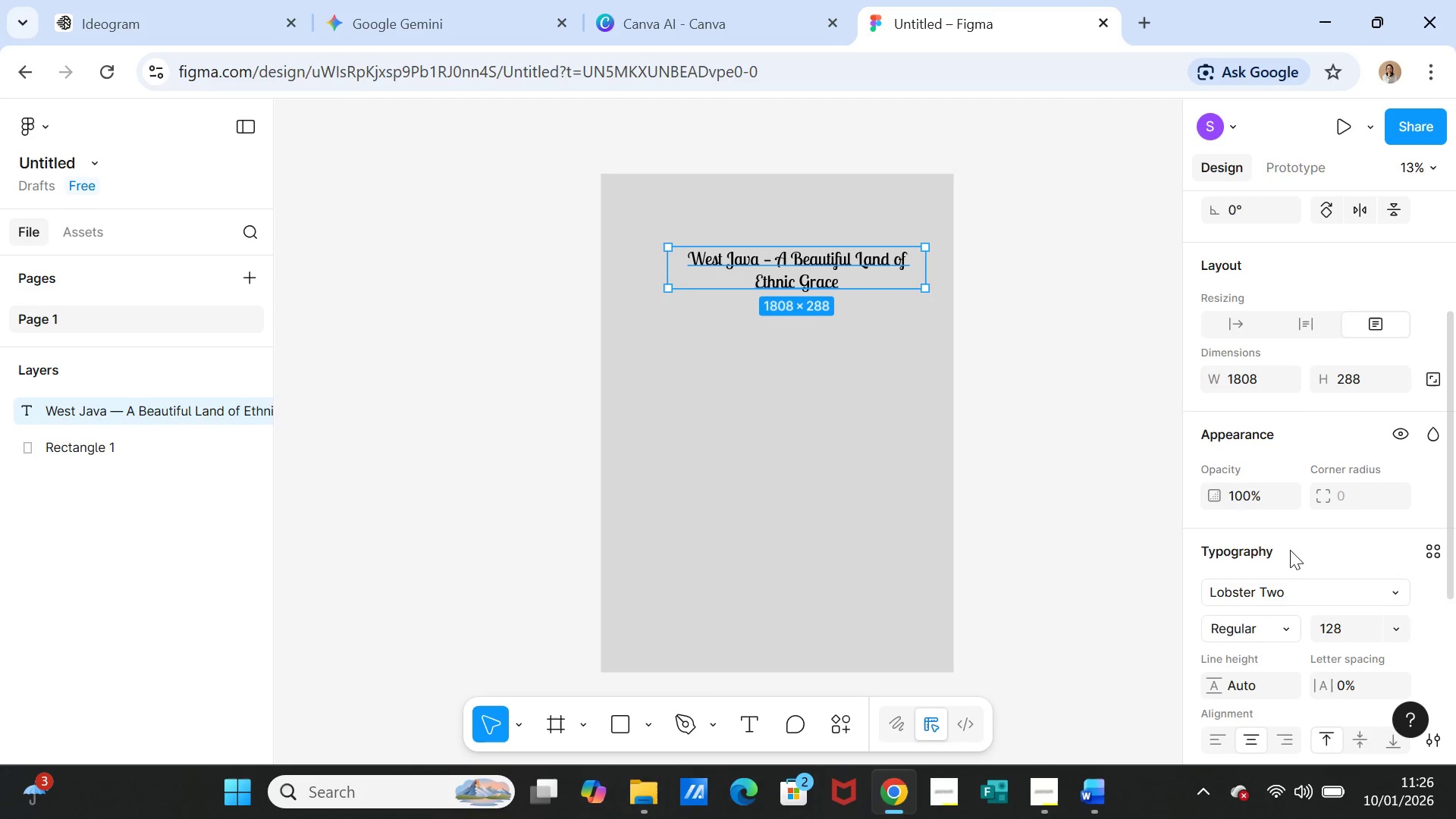 
scroll: coordinate [1322, 573], scroll_direction: down, amount: 2.0
 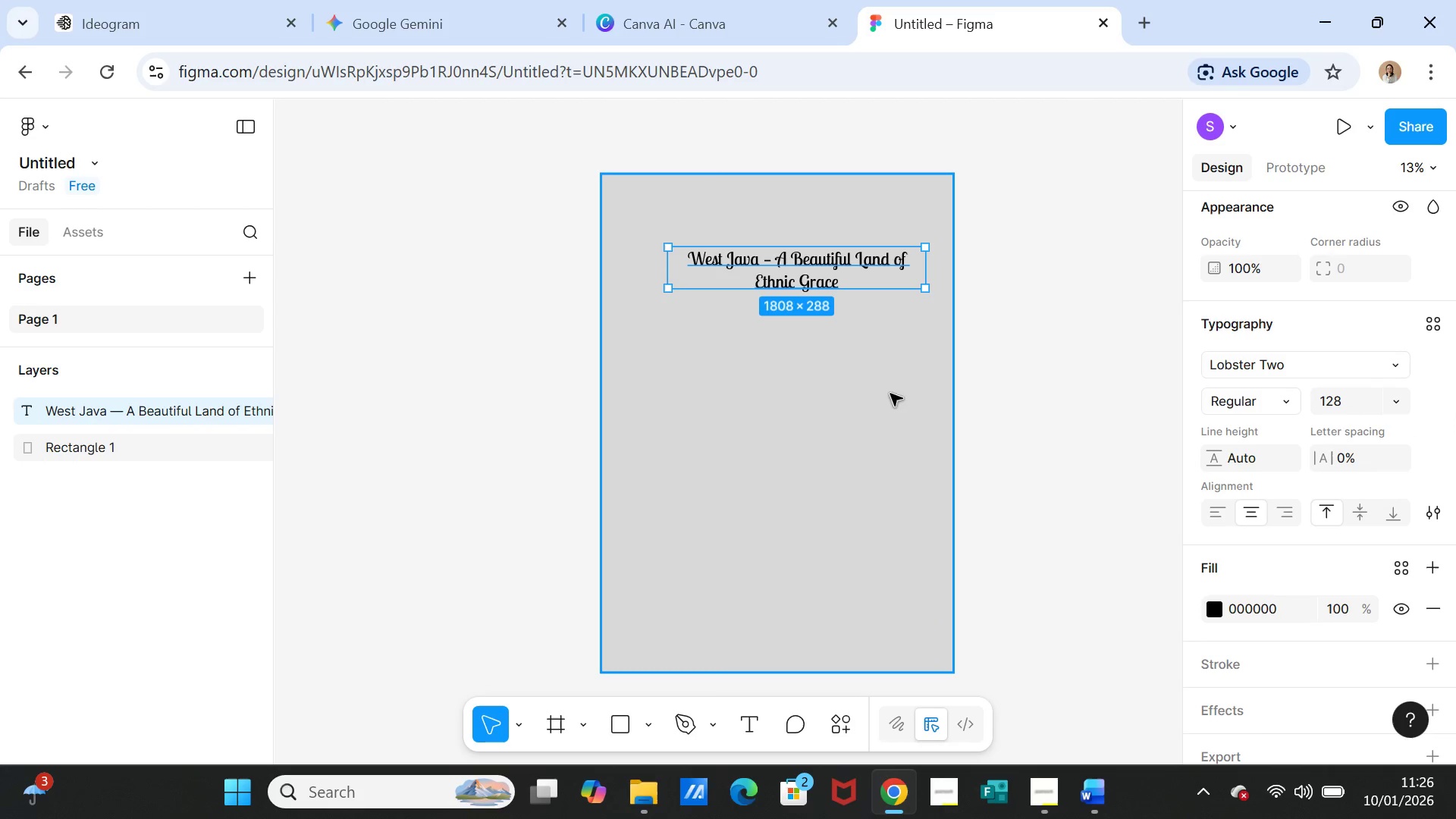 
left_click([1015, 384])
 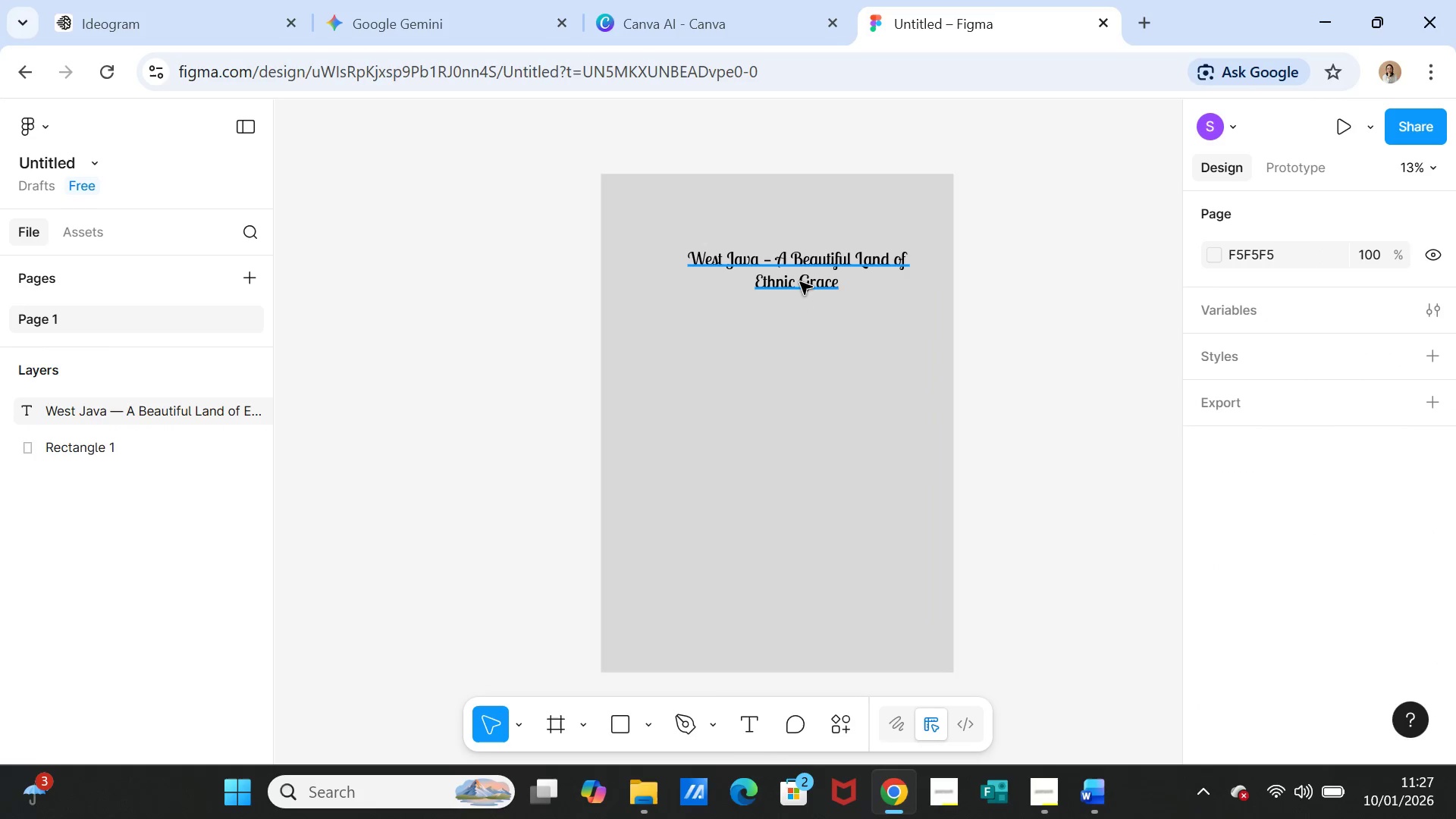 
left_click([799, 275])
 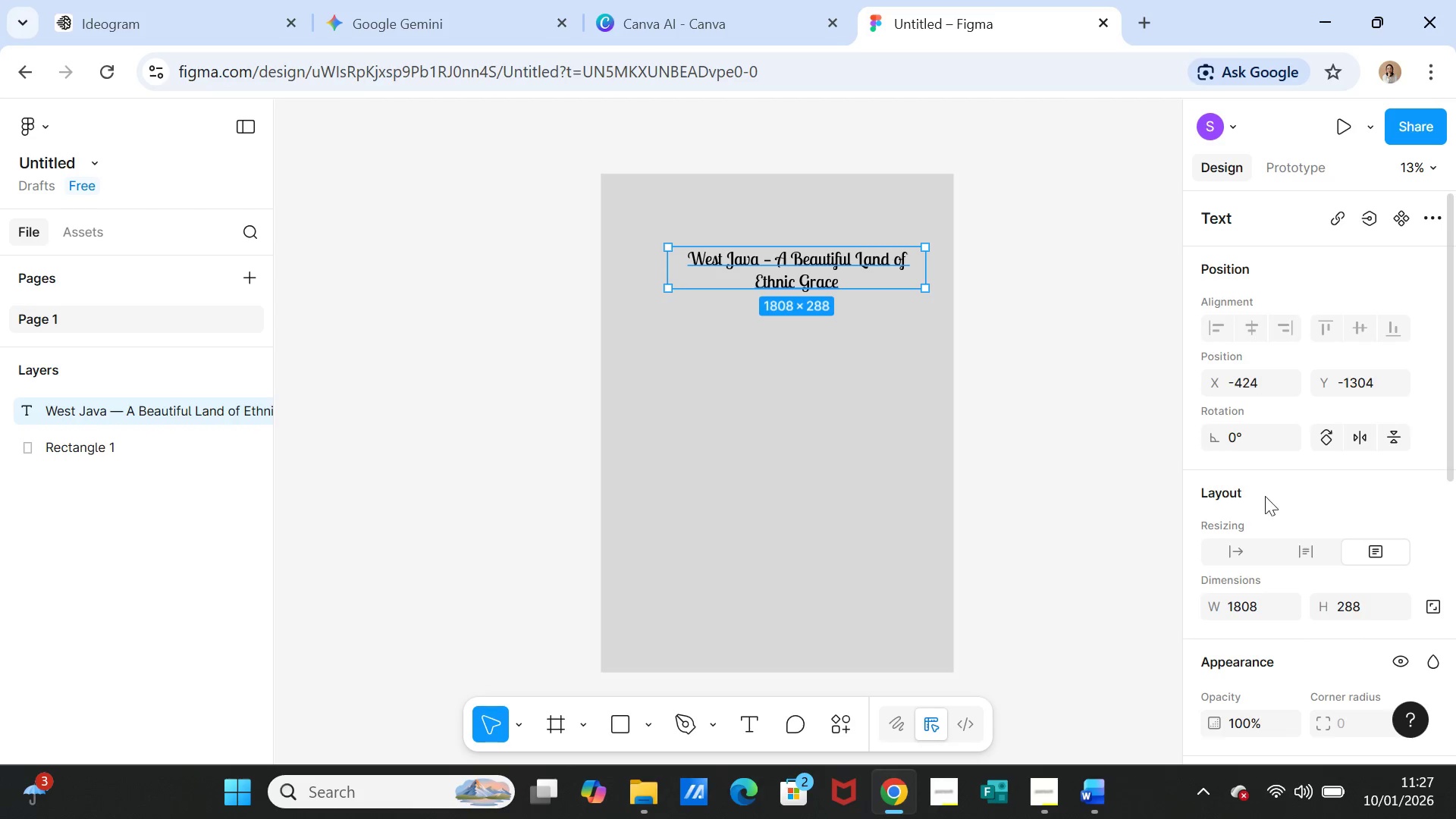 
scroll: coordinate [1220, 591], scroll_direction: down, amount: 3.0
 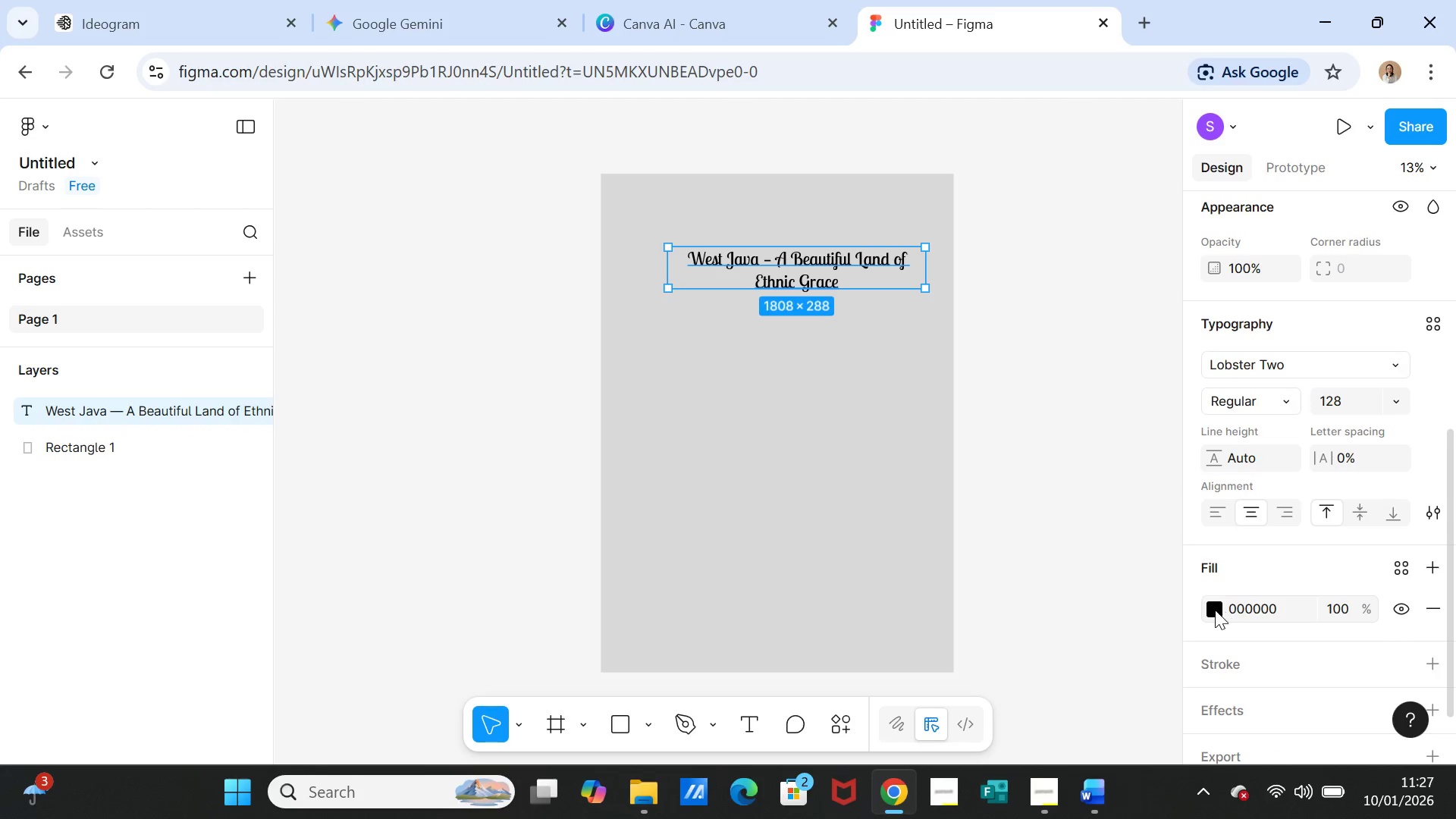 
left_click([1214, 610])
 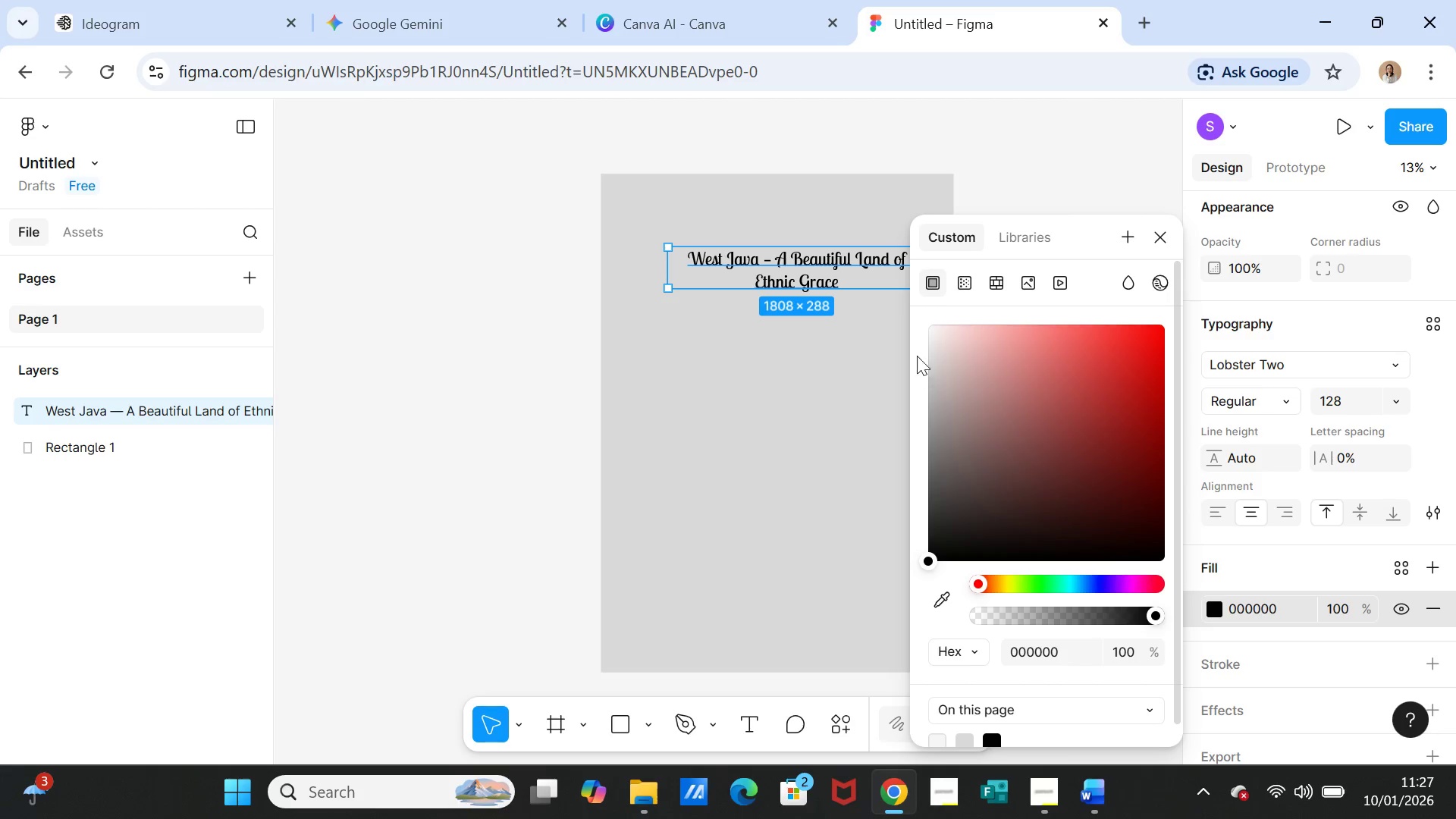 
left_click([929, 325])
 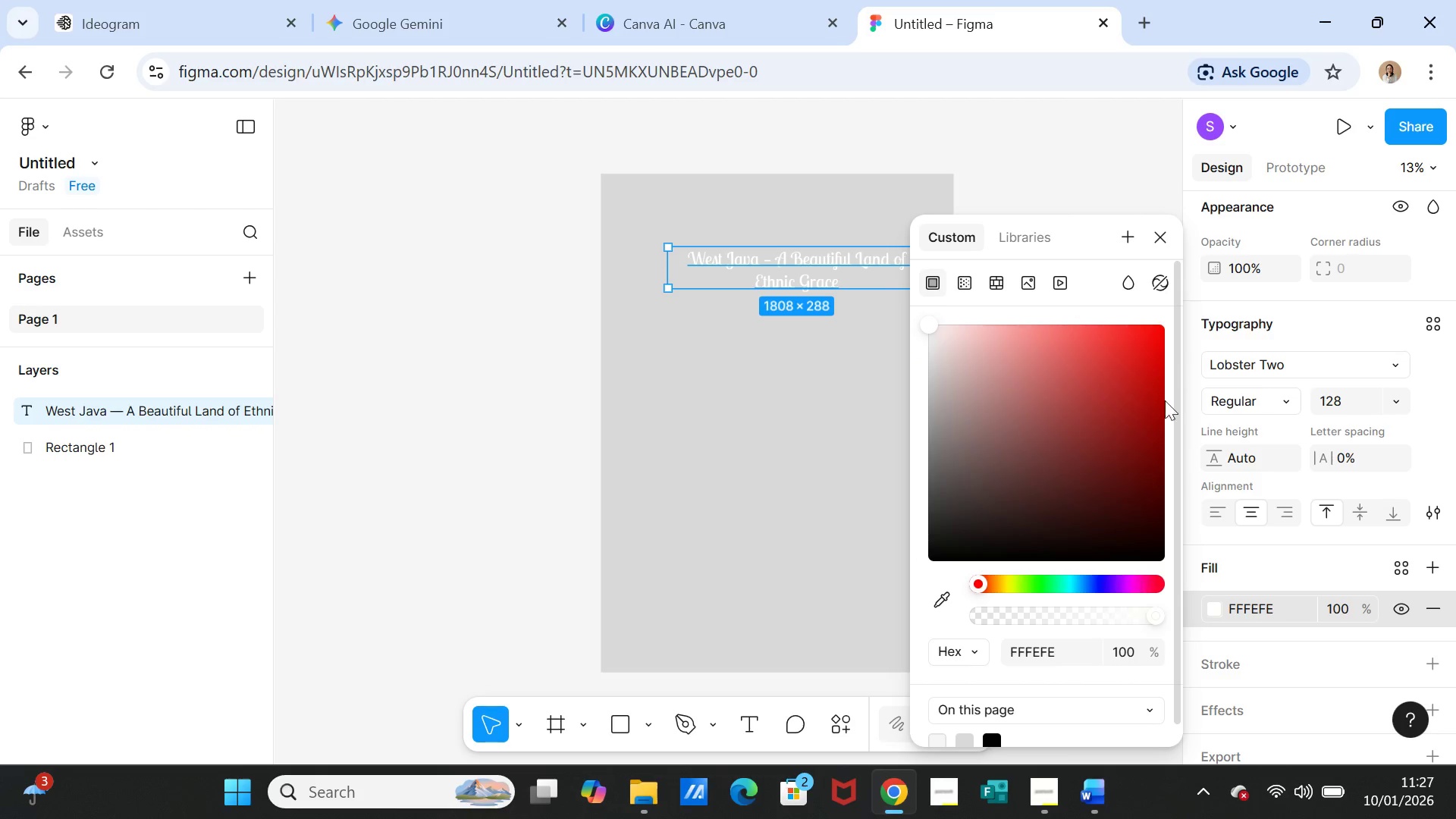 
left_click([1149, 236])
 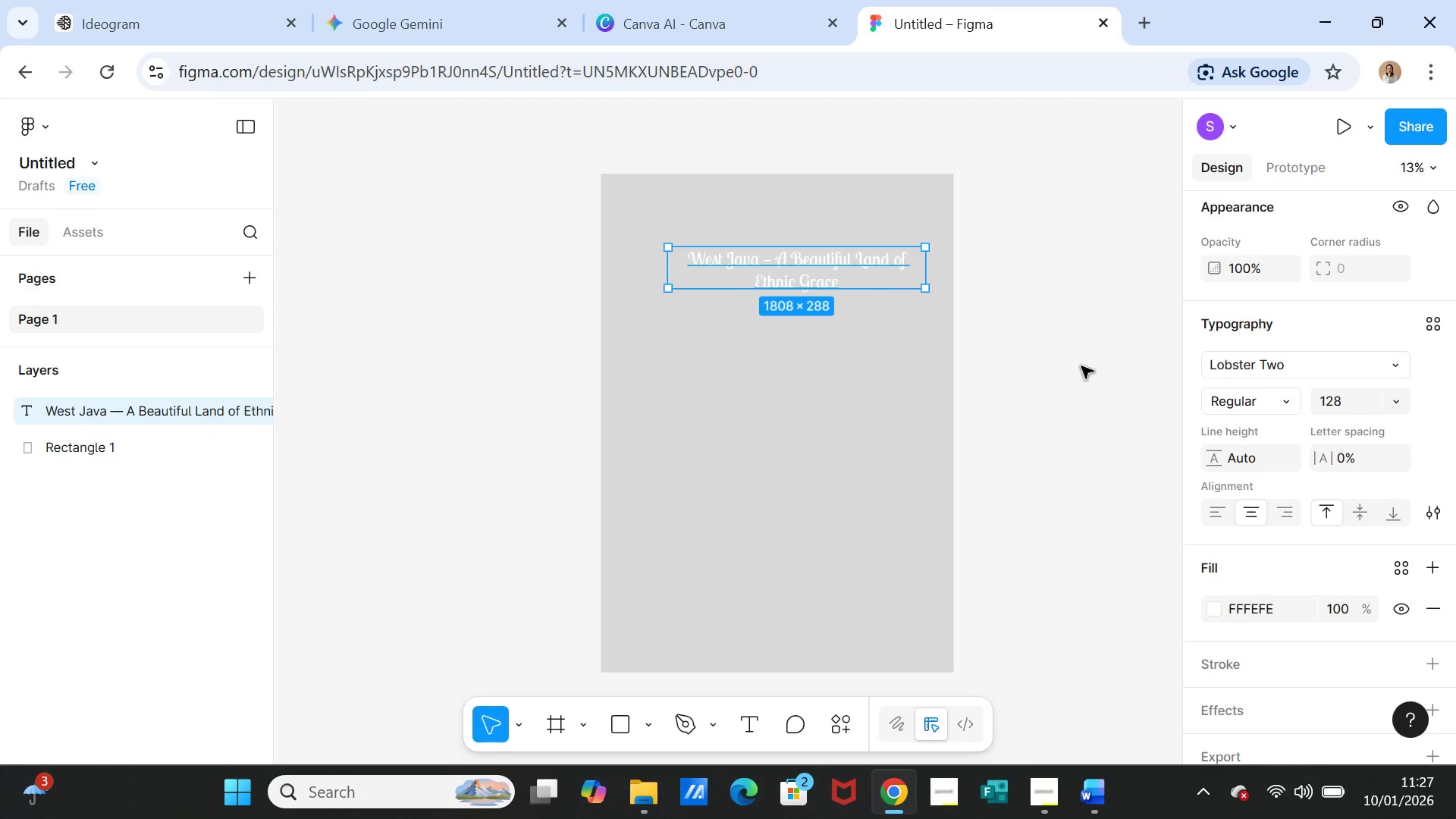 
left_click([1081, 370])
 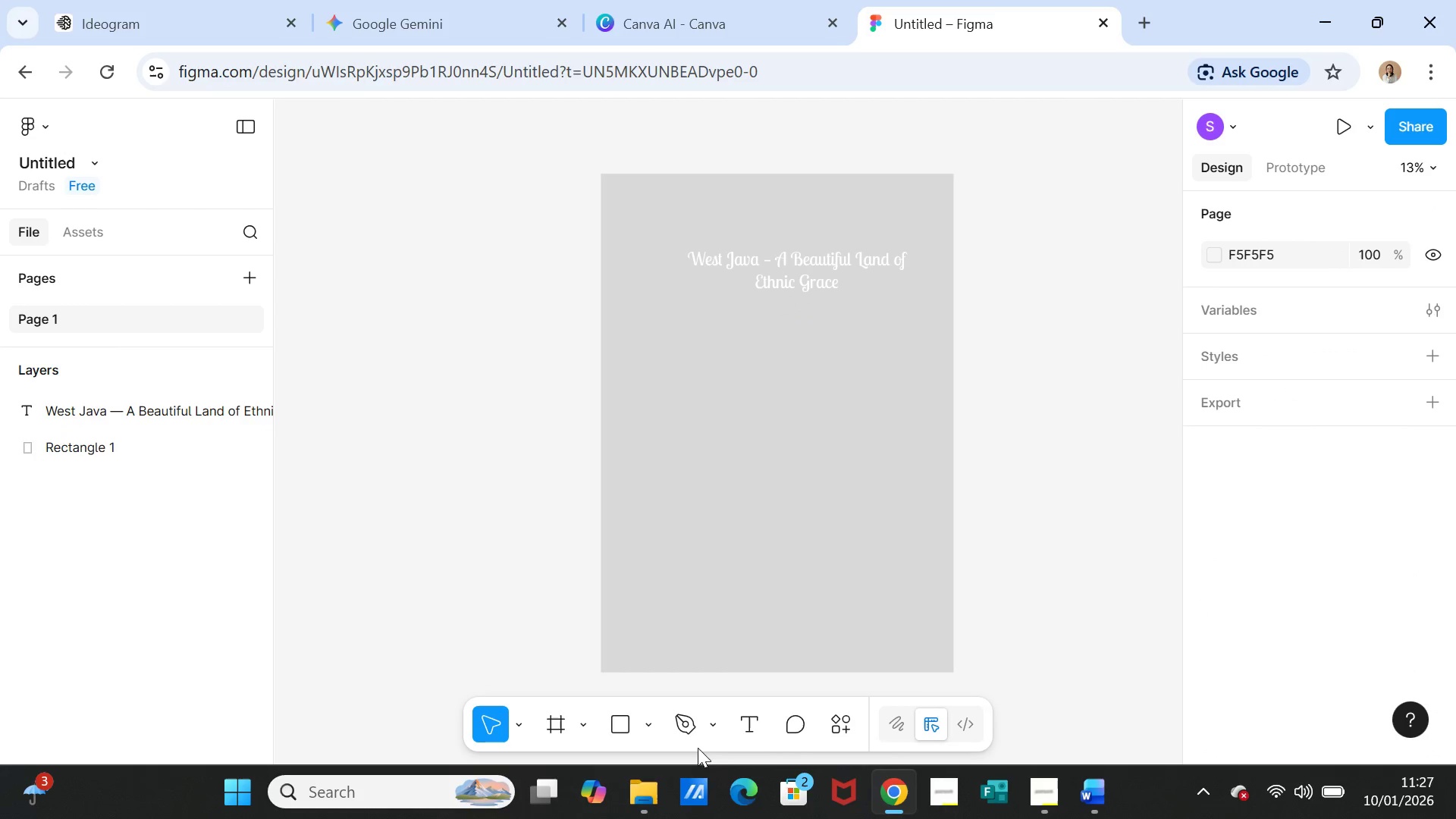 
left_click([748, 727])
 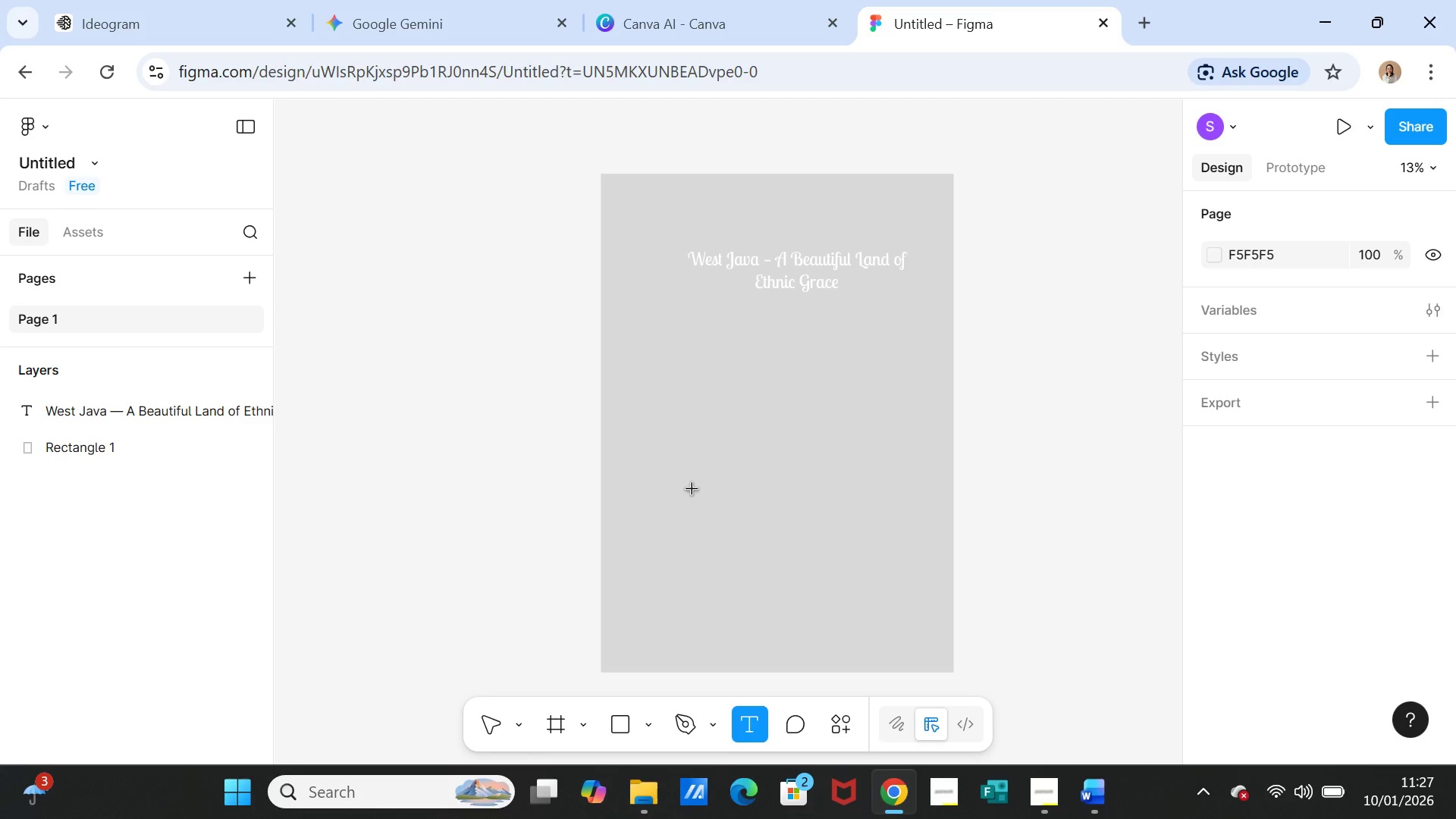 
left_click_drag(start_coordinate=[685, 485], to_coordinate=[875, 528])
 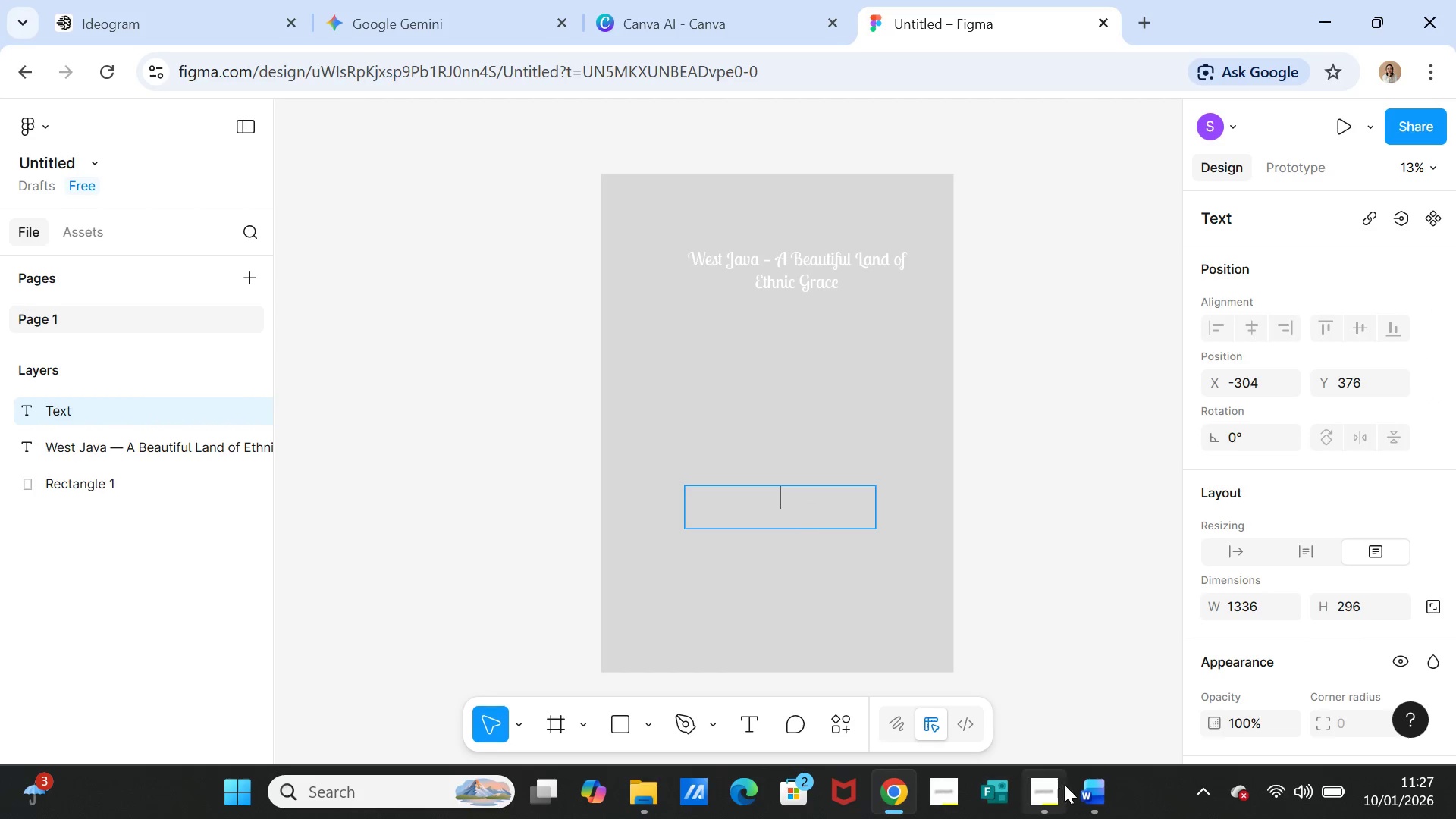 
left_click([1088, 785])
 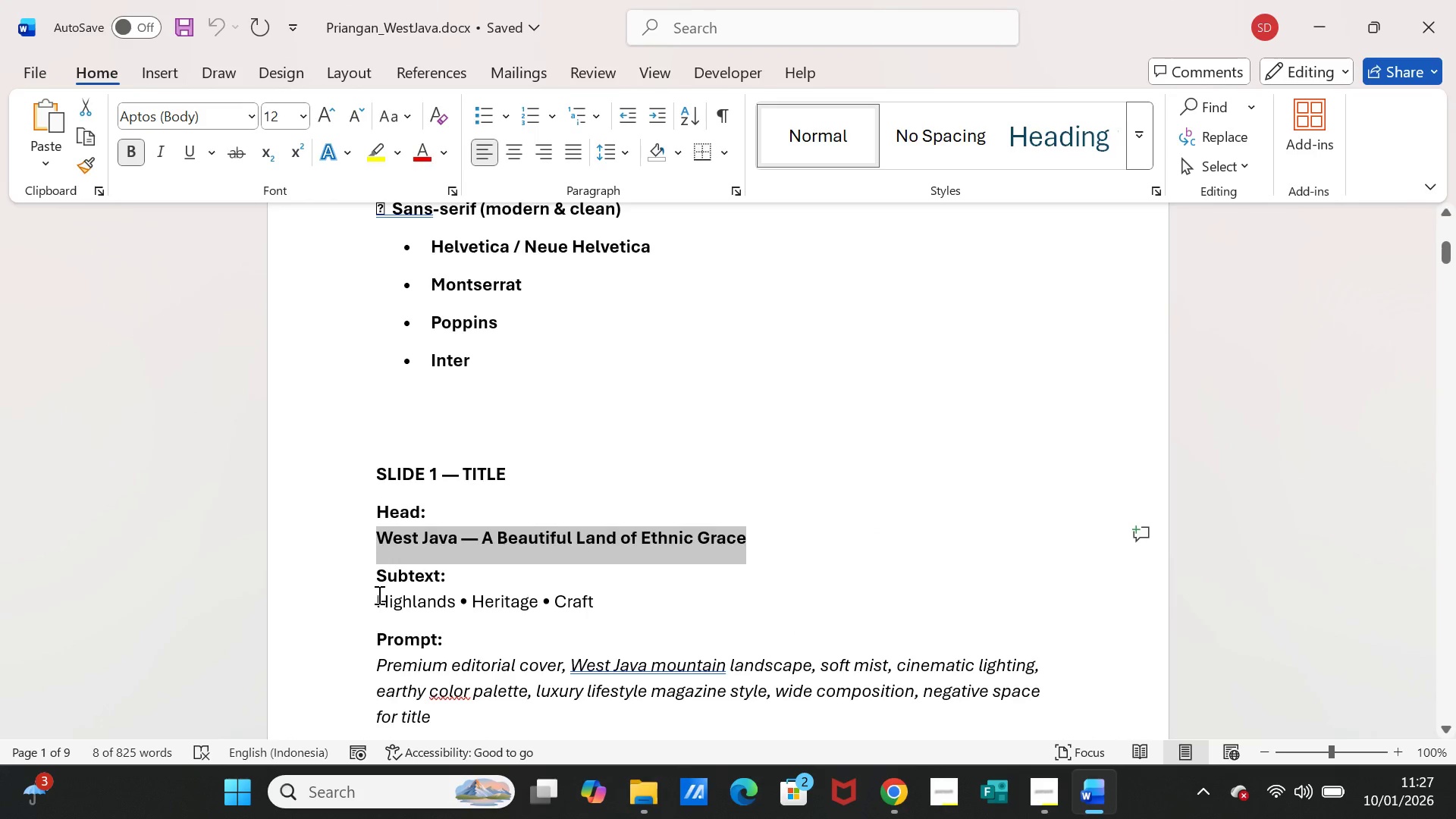 
left_click_drag(start_coordinate=[375, 595], to_coordinate=[583, 595])
 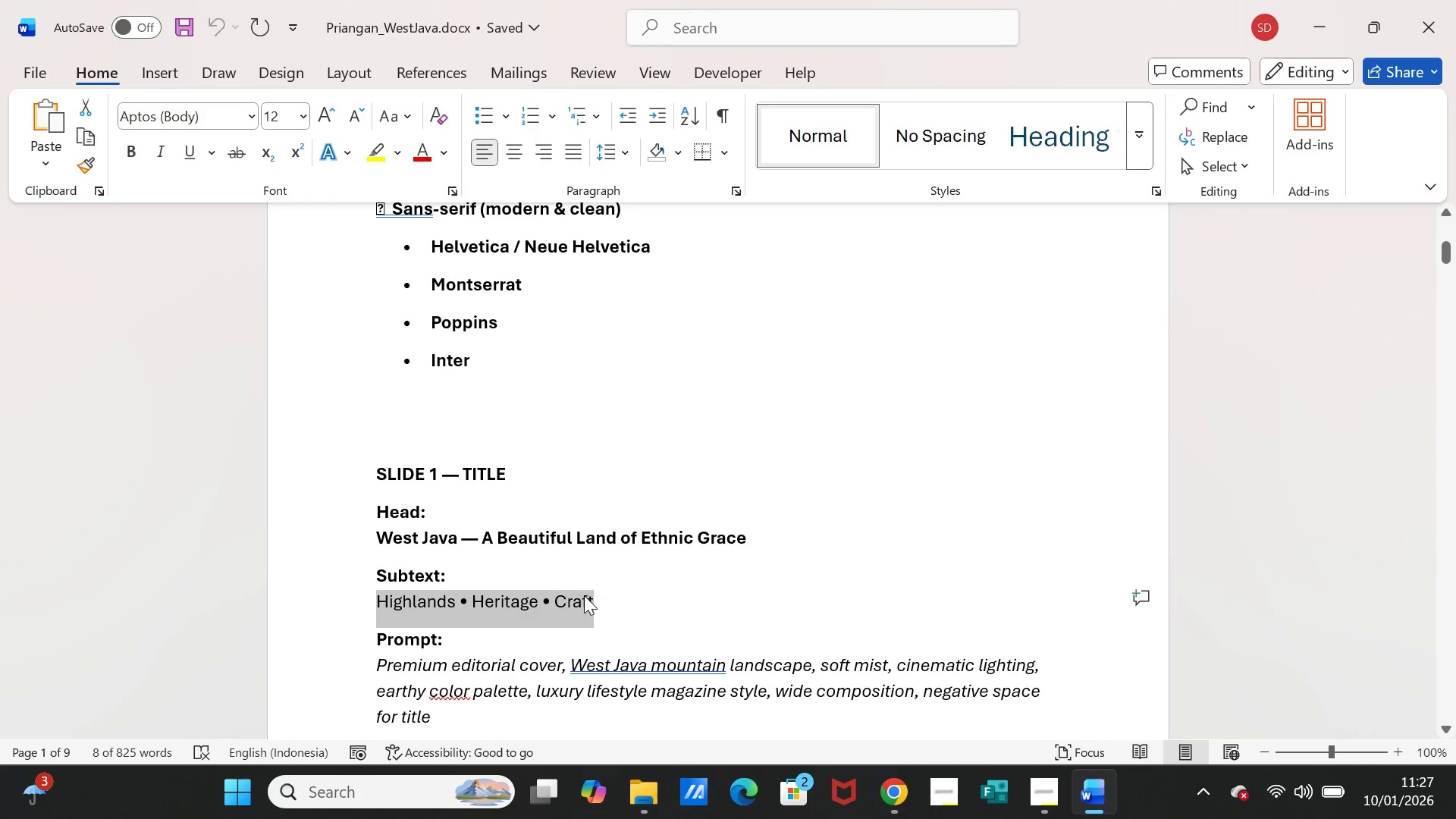 
key(Control+C)
 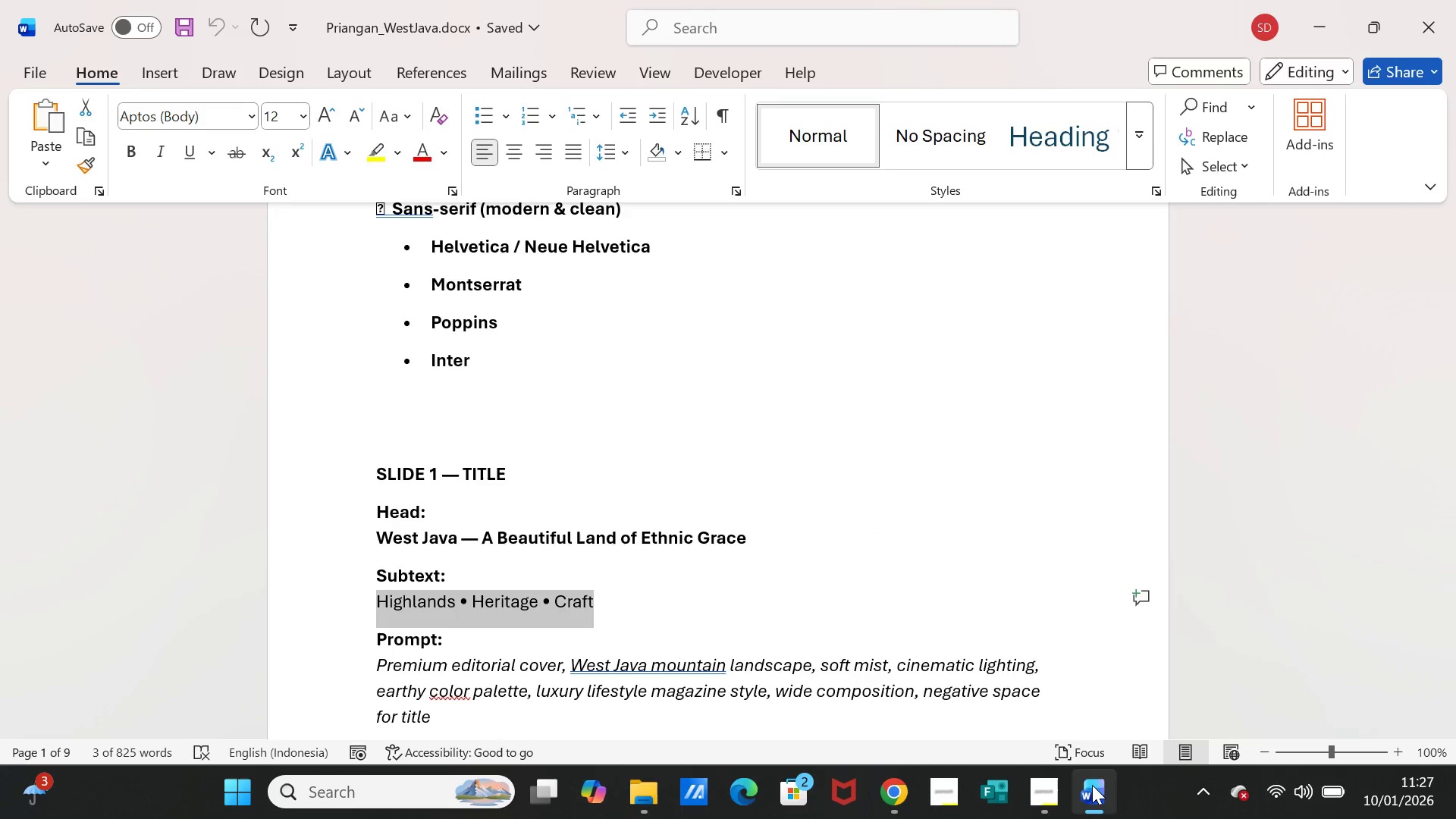 
left_click([1092, 785])
 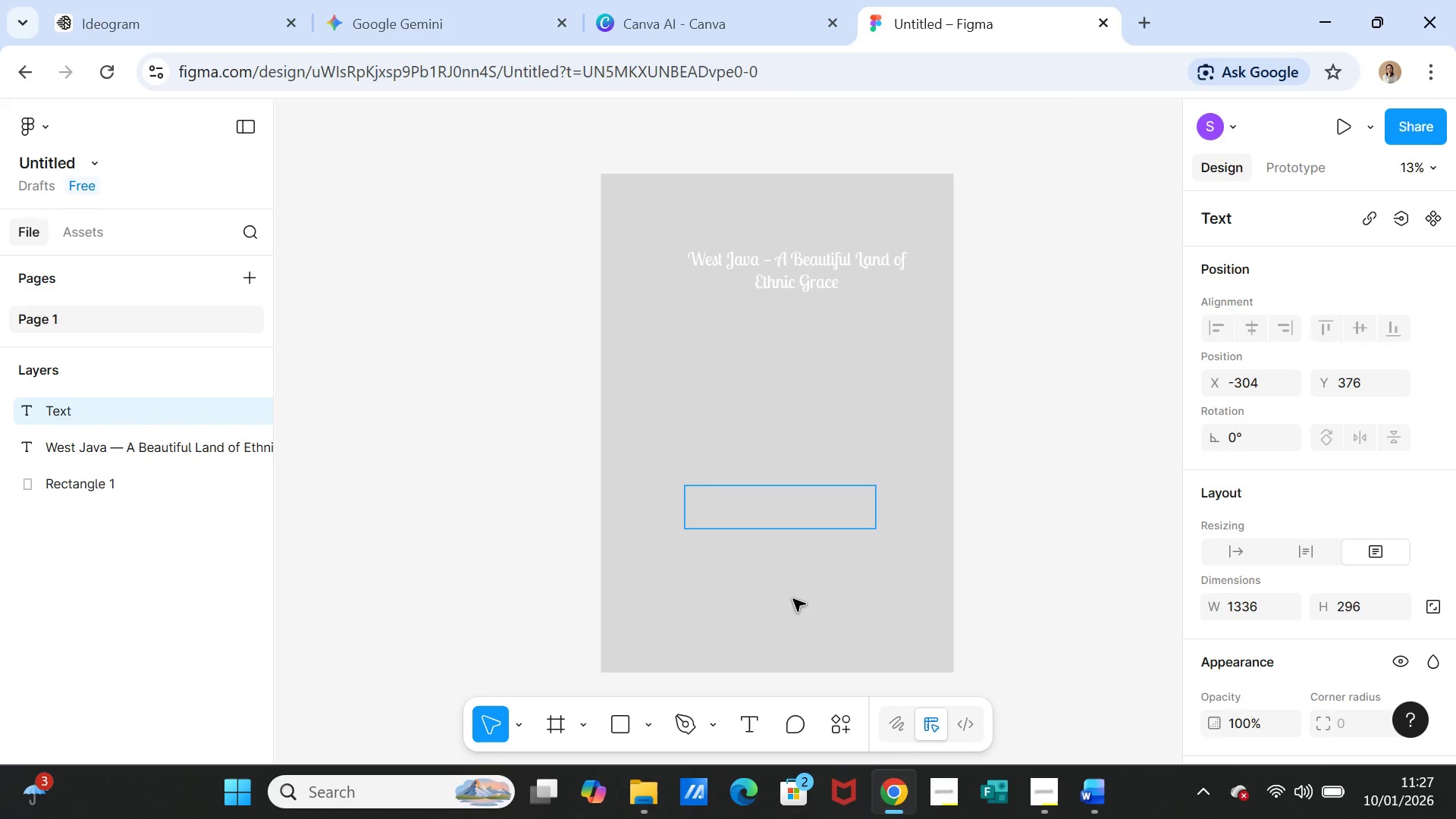 
key(Control+V)
 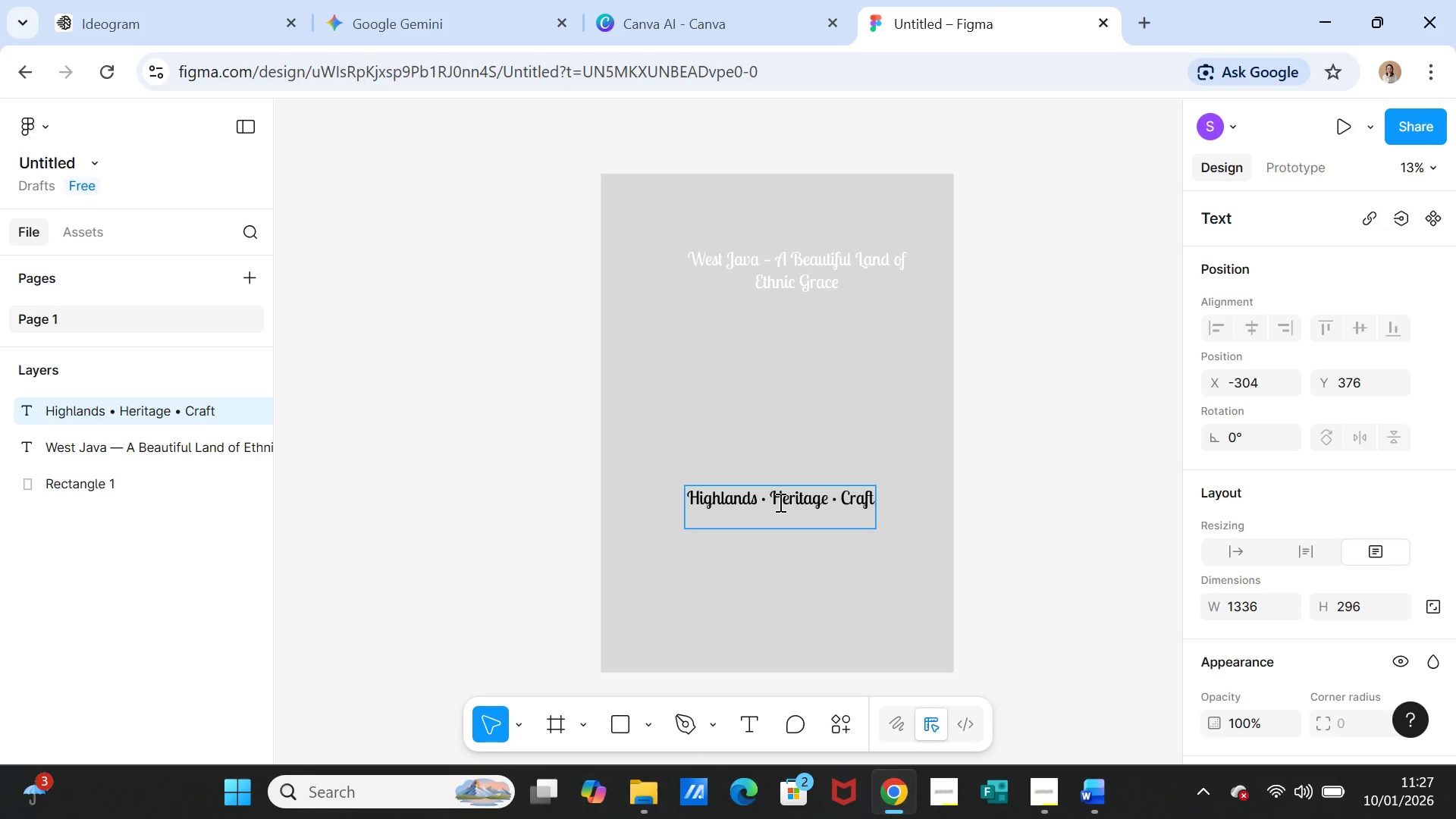 
double_click([779, 502])
 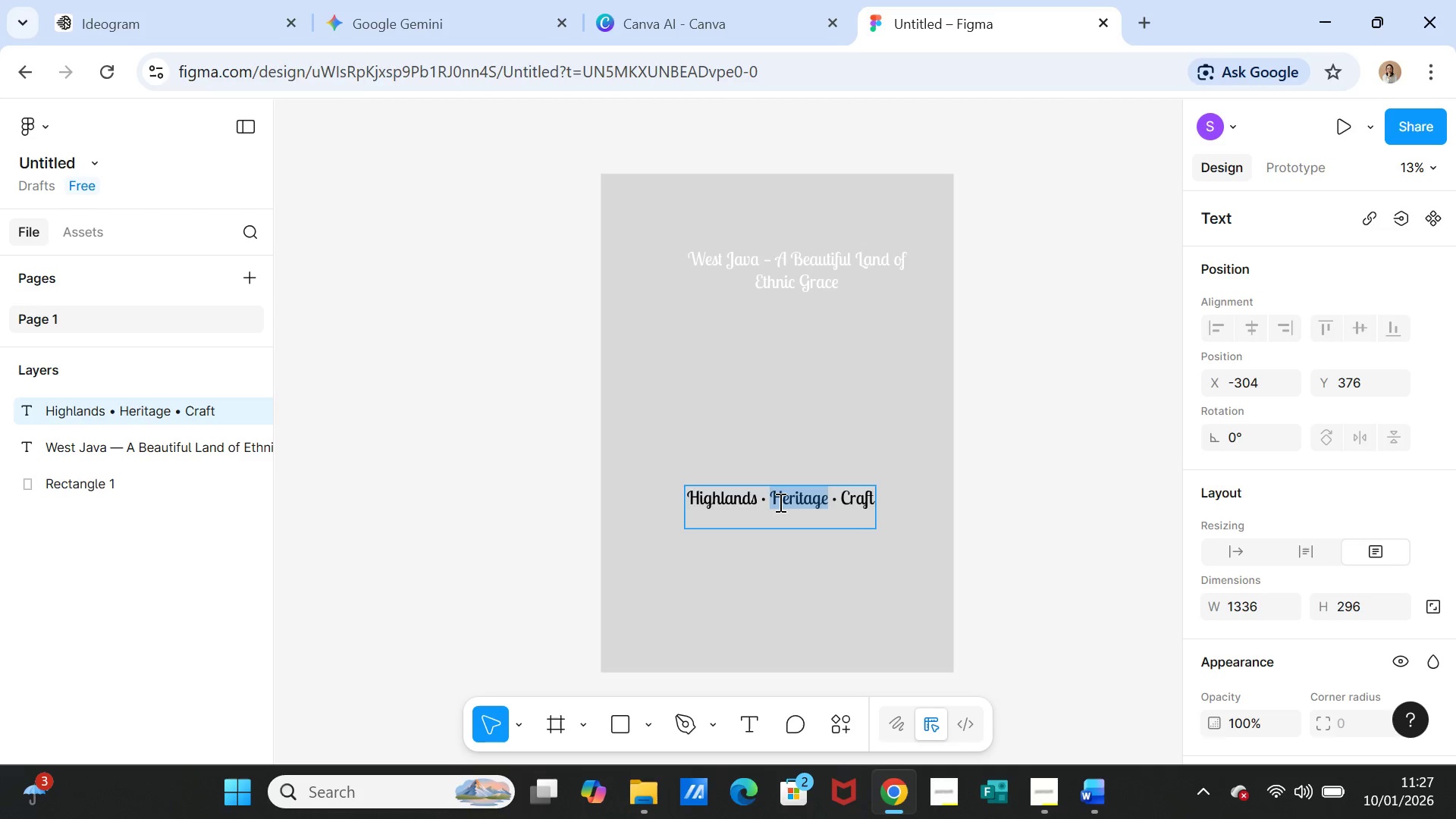 
triple_click([779, 502])
 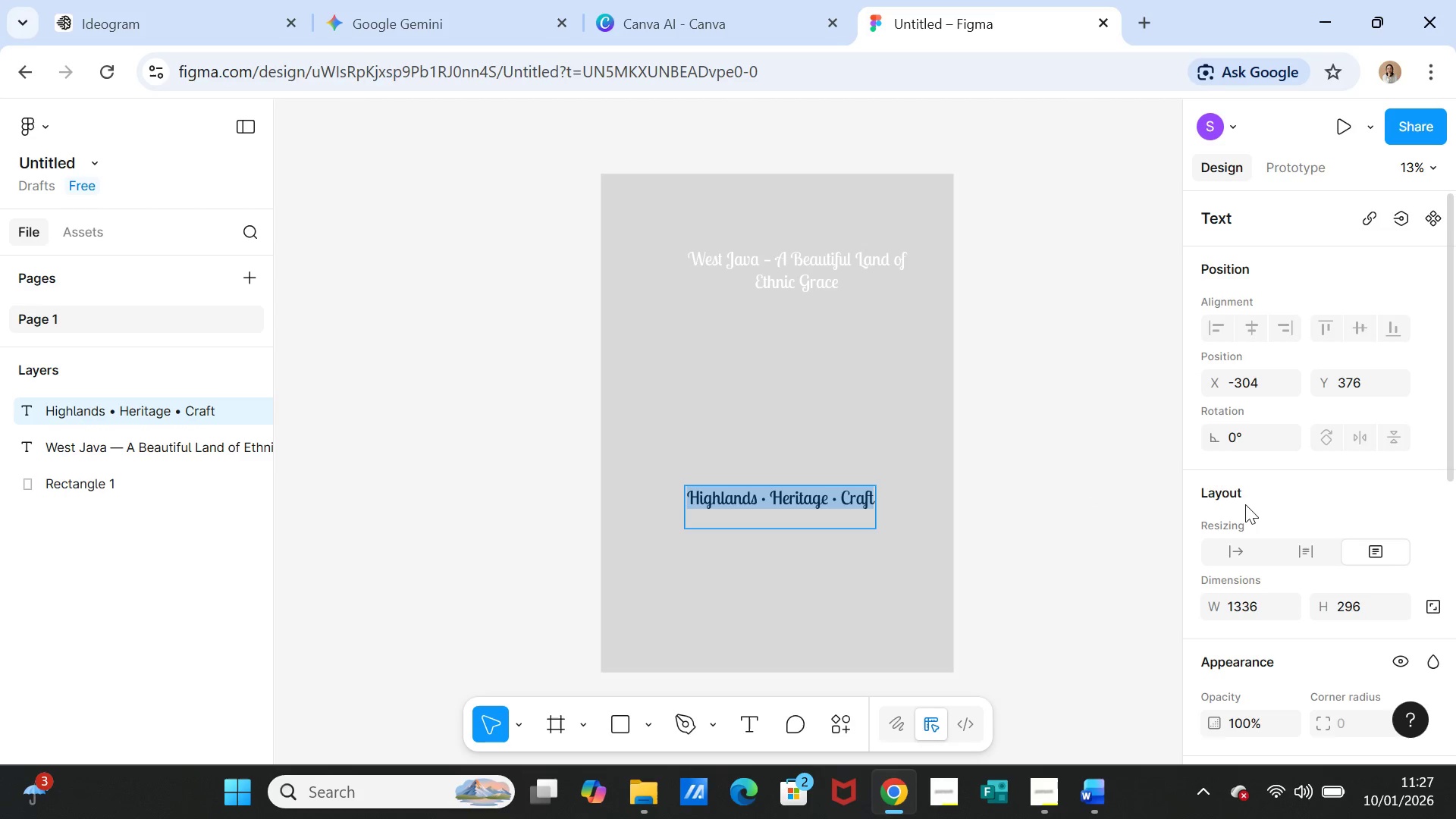 
scroll: coordinate [1288, 576], scroll_direction: down, amount: 3.0
 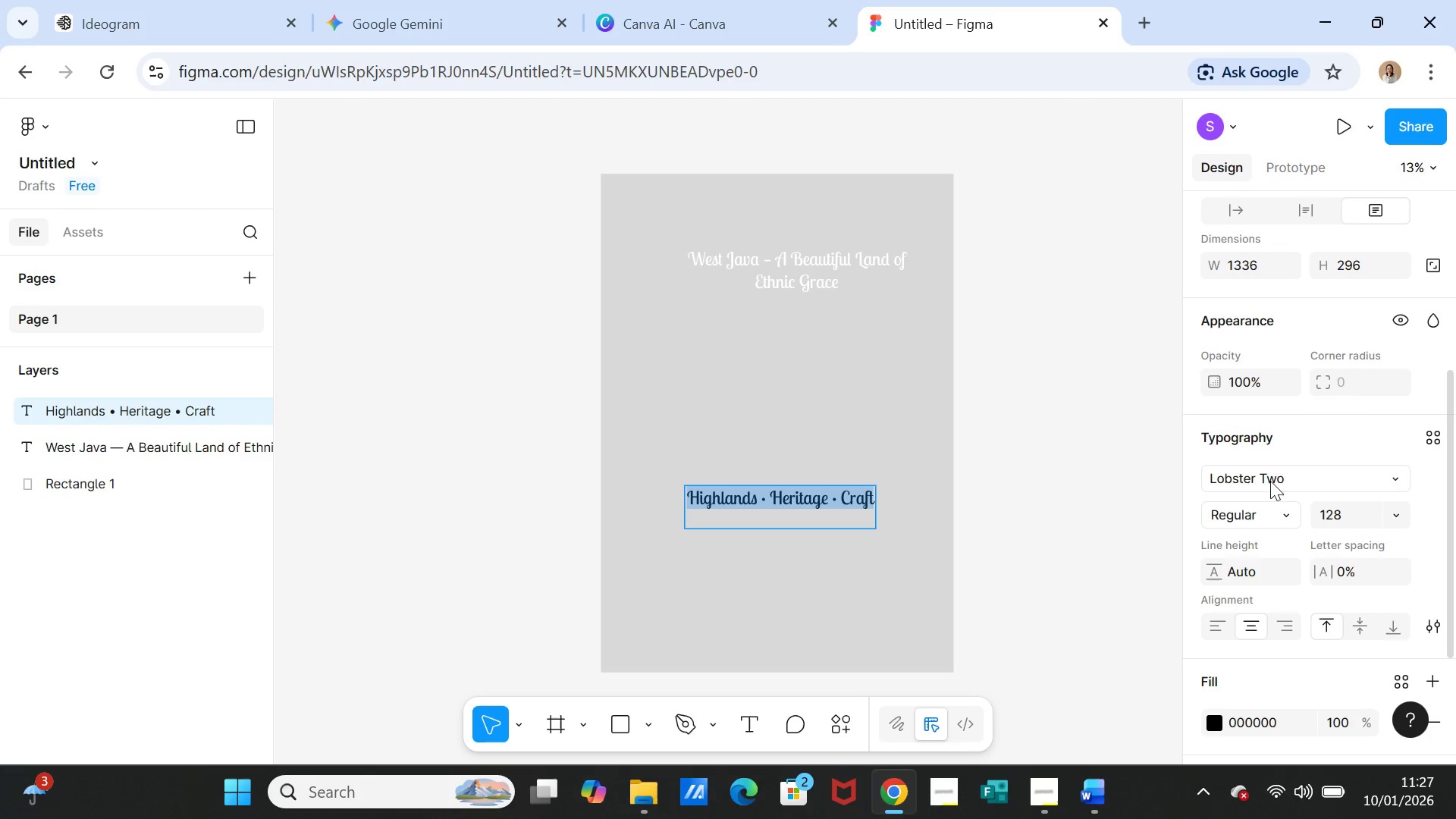 
left_click([1269, 479])
 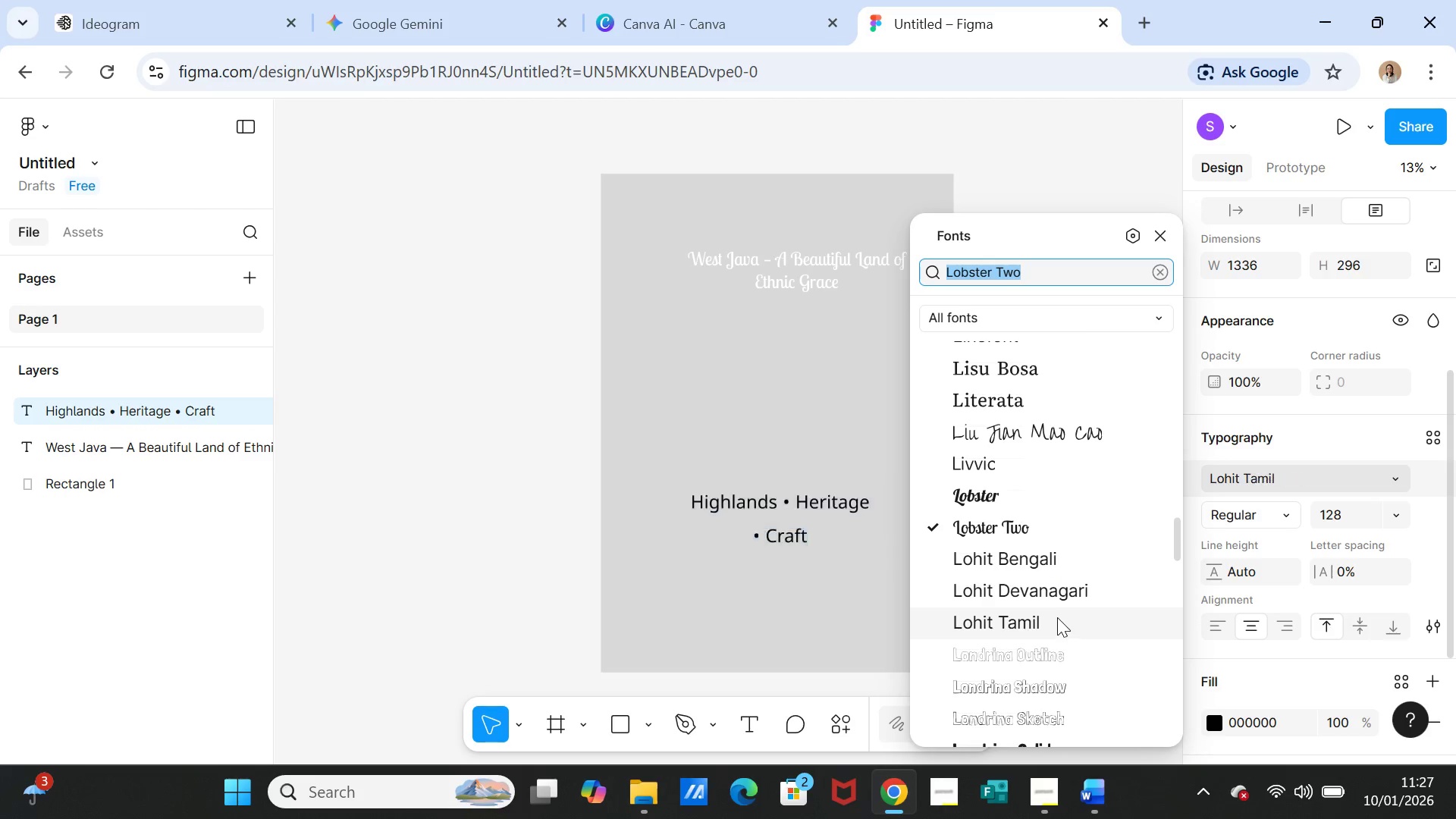 
wait(6.22)
 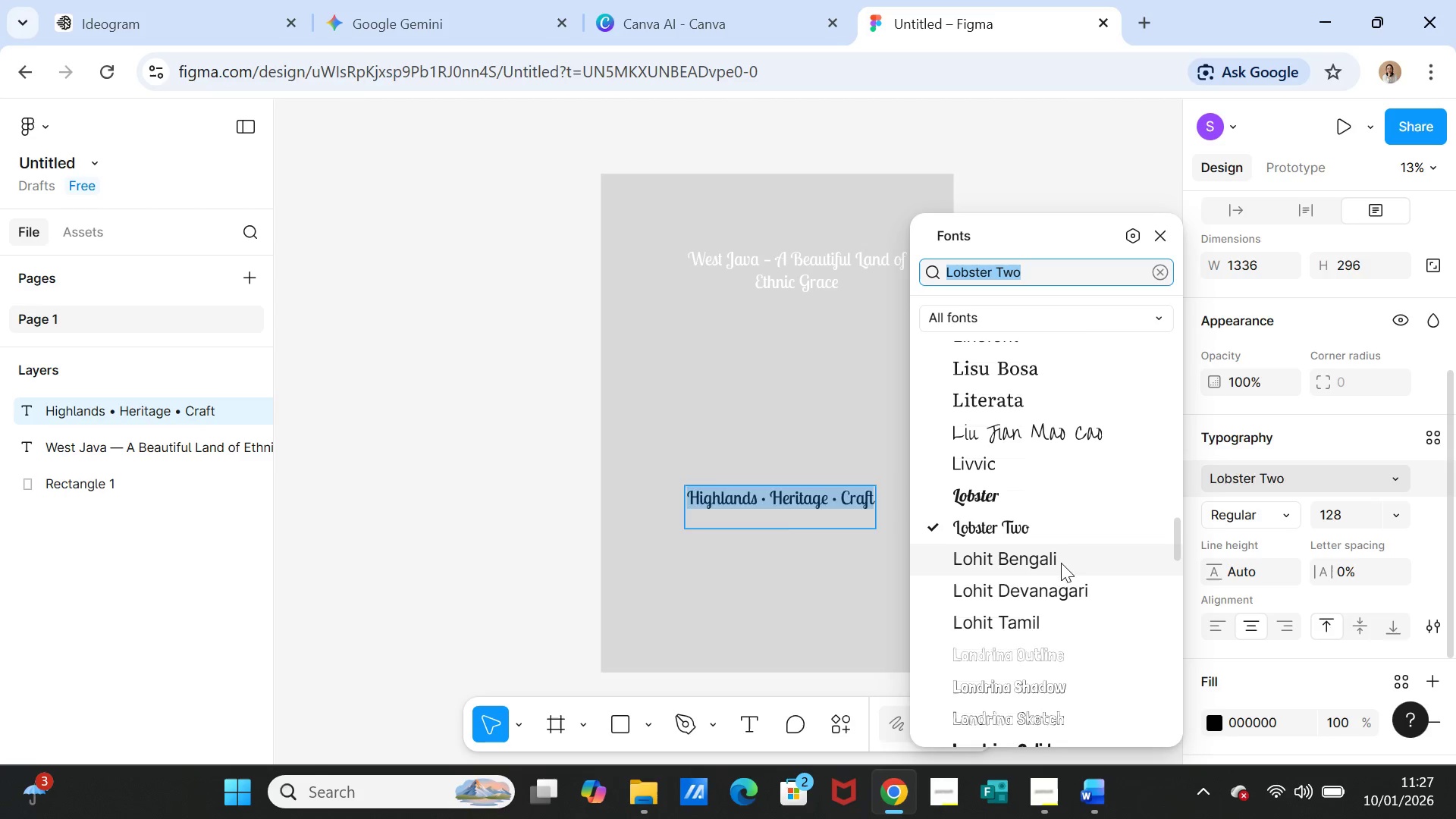 
scroll: coordinate [1030, 622], scroll_direction: down, amount: 11.0
 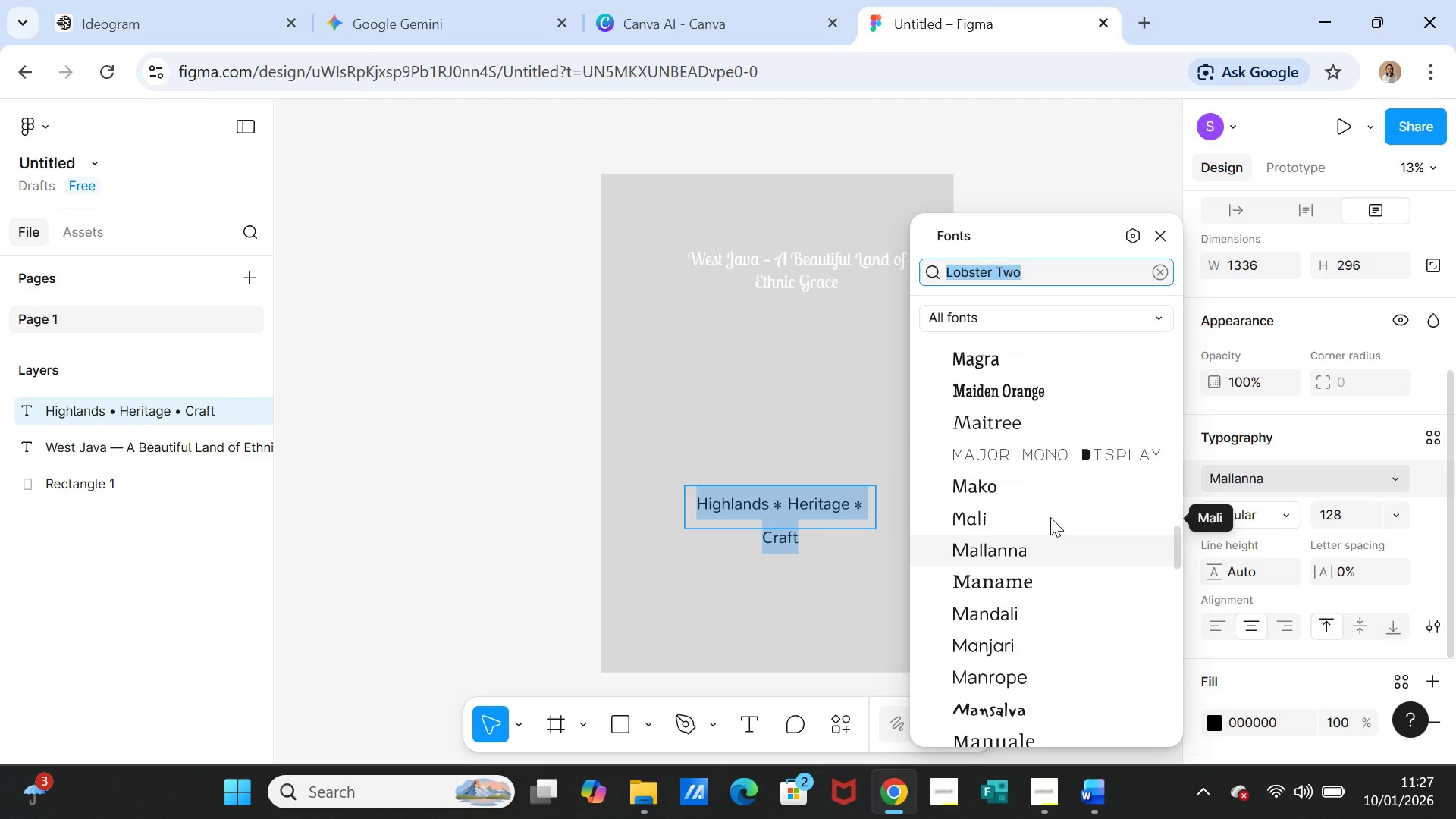 
wait(9.22)
 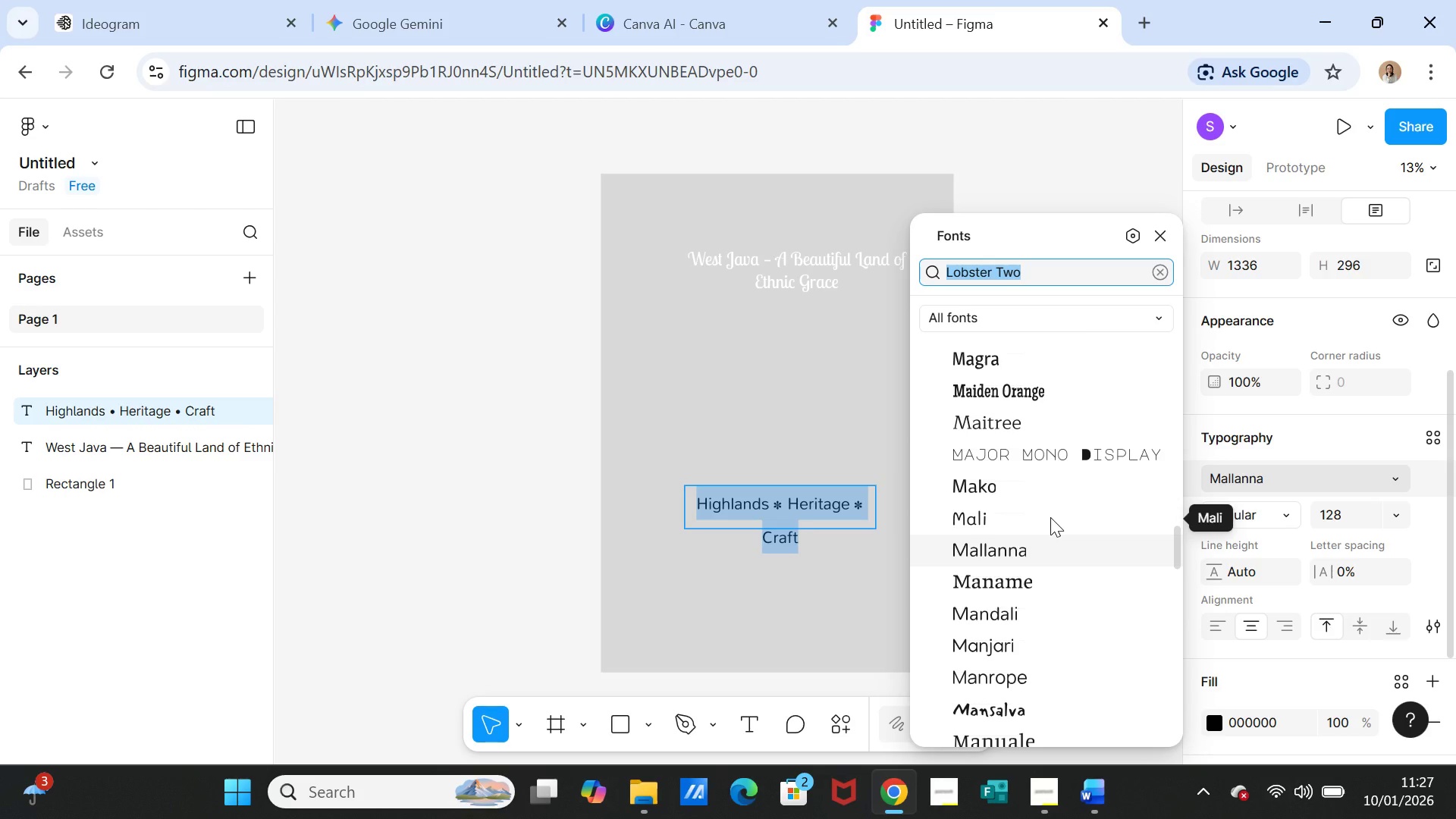 
left_click([1050, 517])
 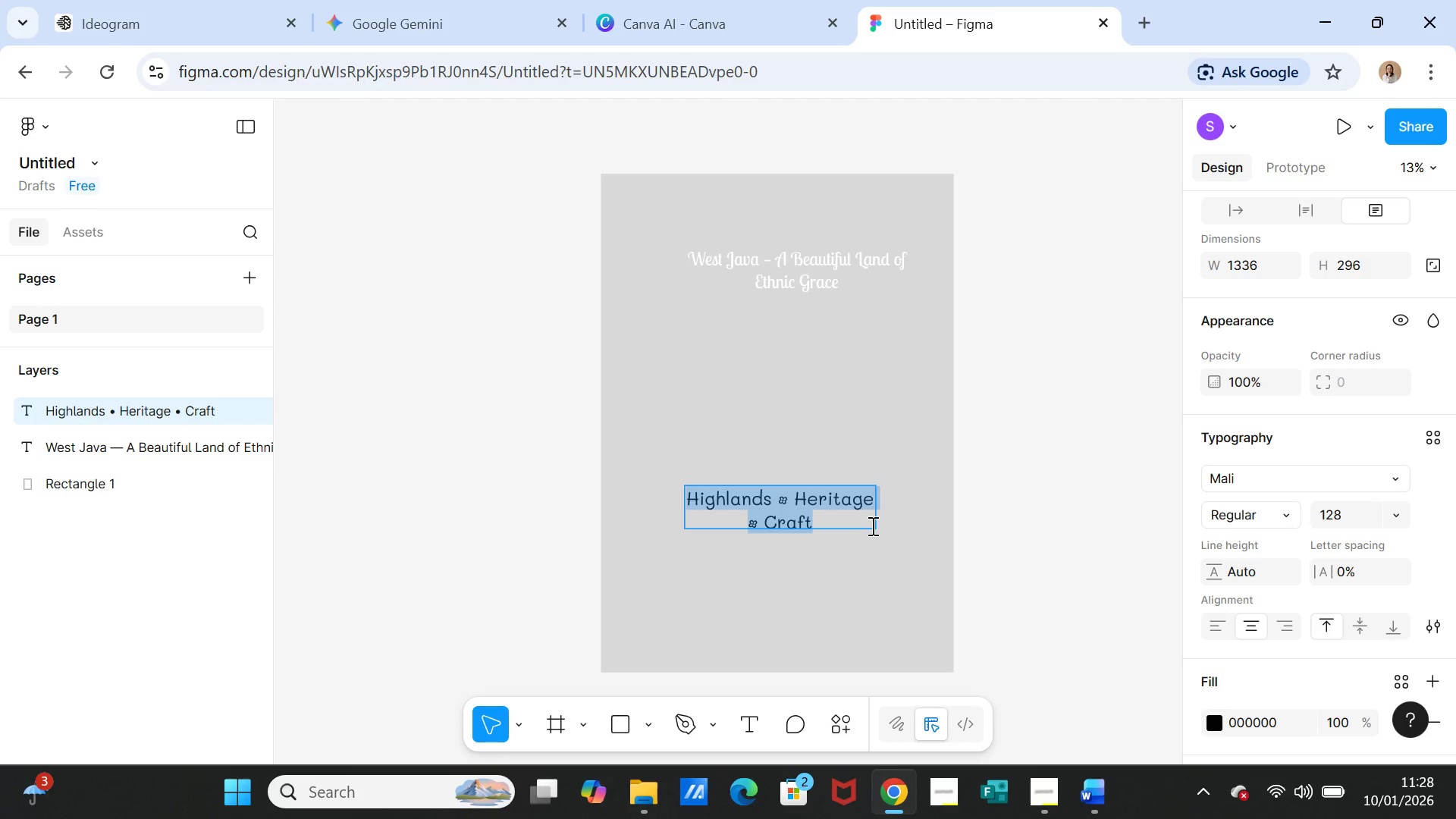 
left_click([861, 521])
 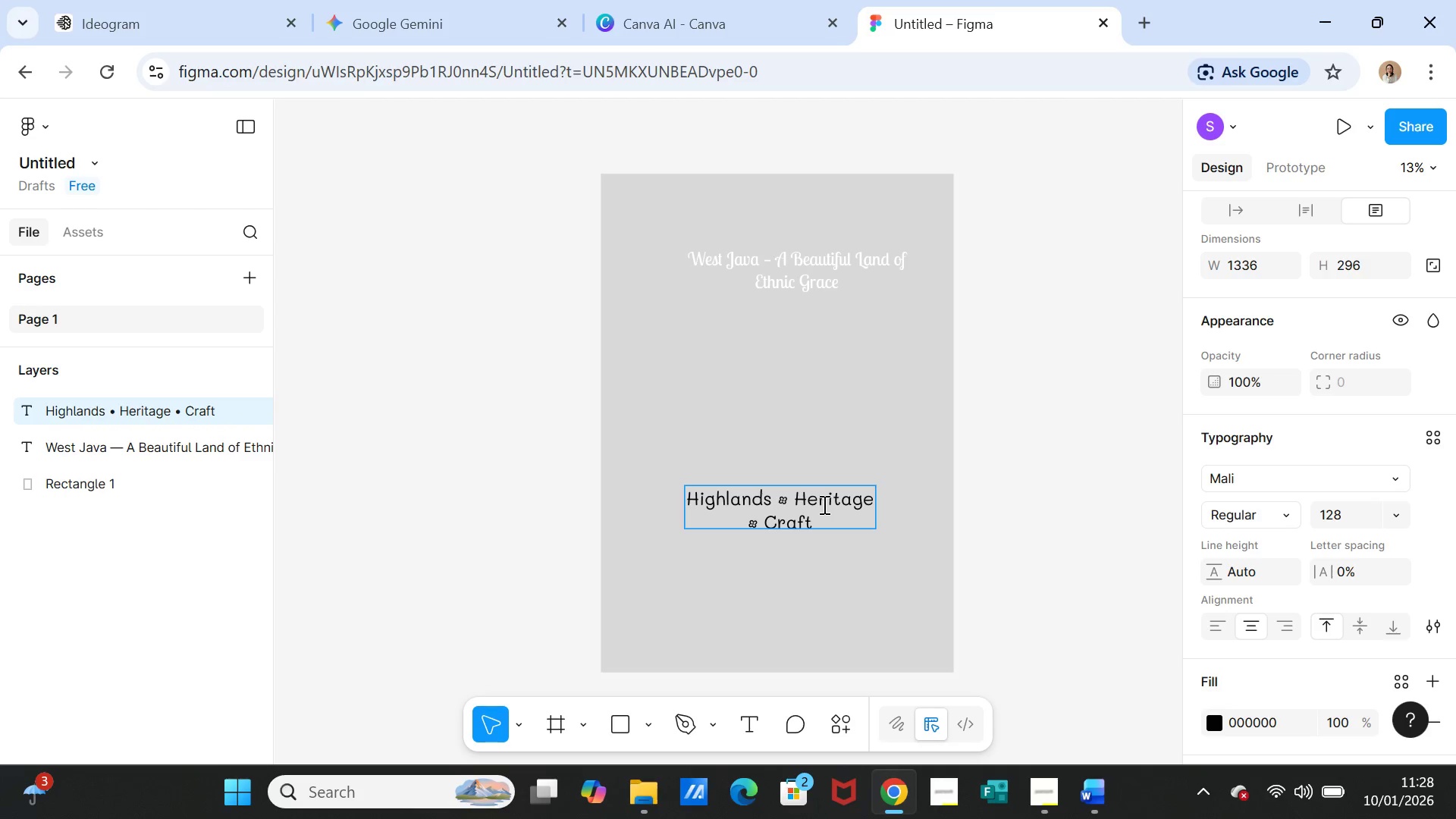 
double_click([823, 504])
 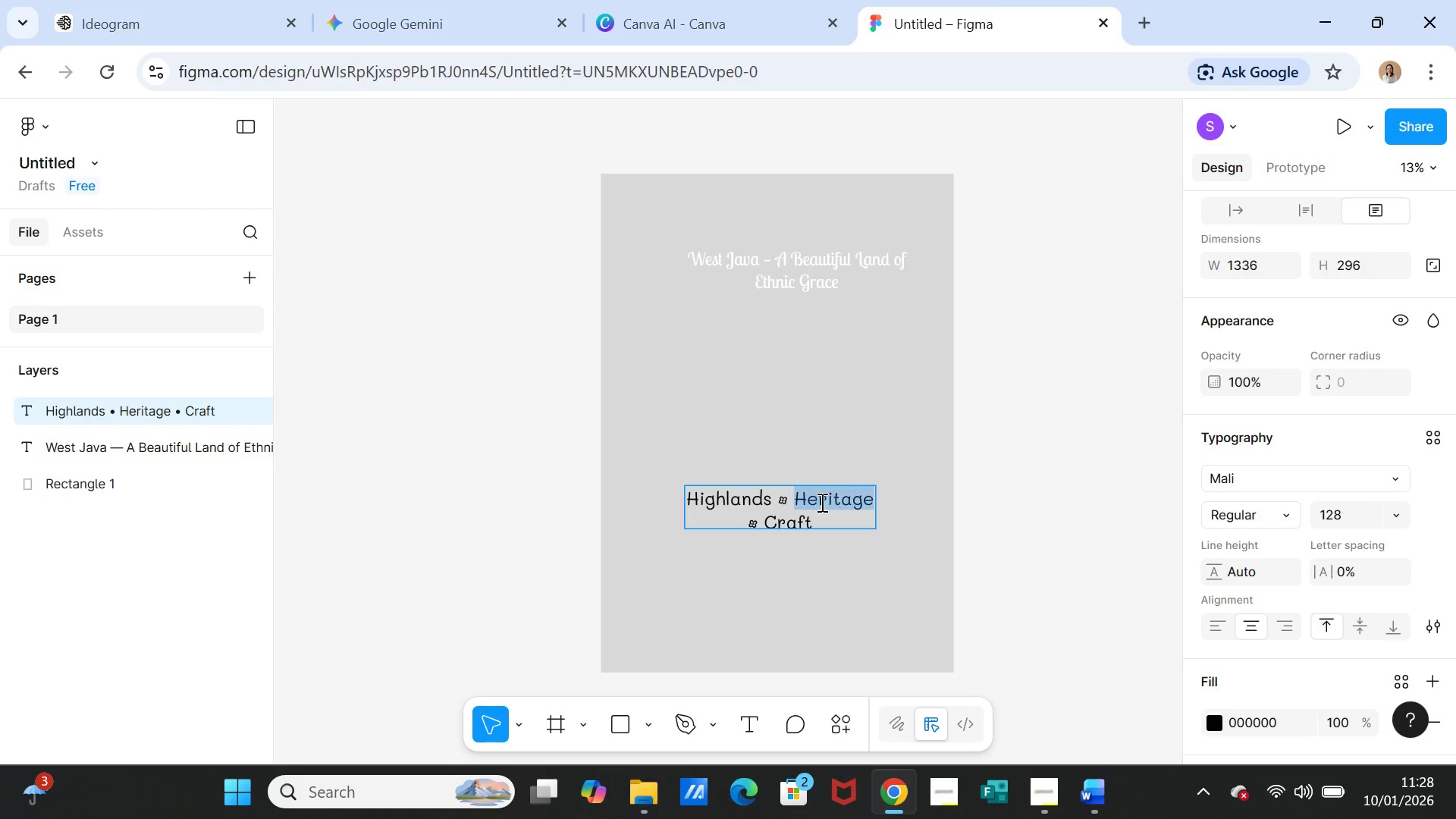 
triple_click([821, 502])
 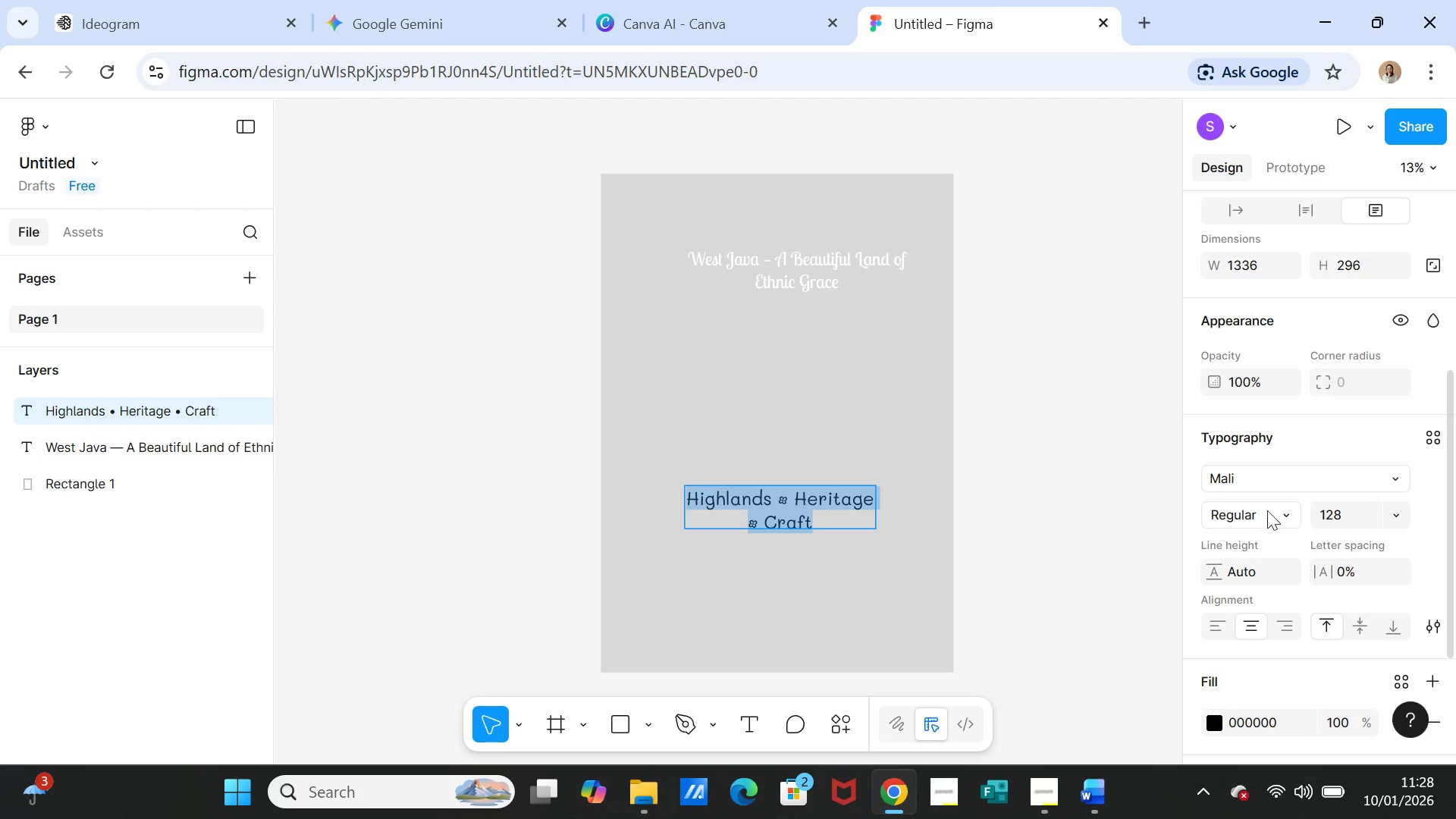 
left_click([1263, 477])
 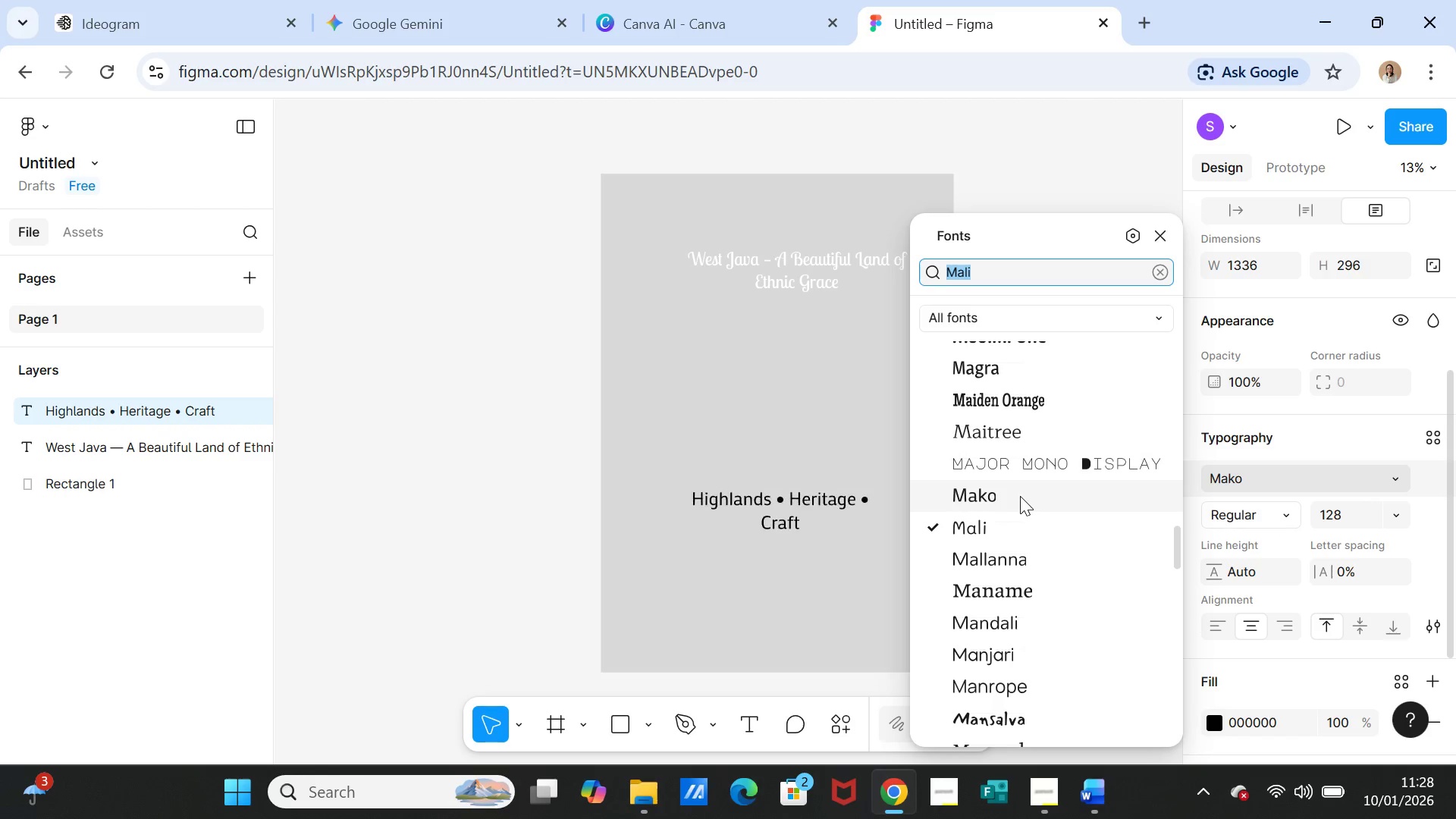 
left_click([1020, 496])
 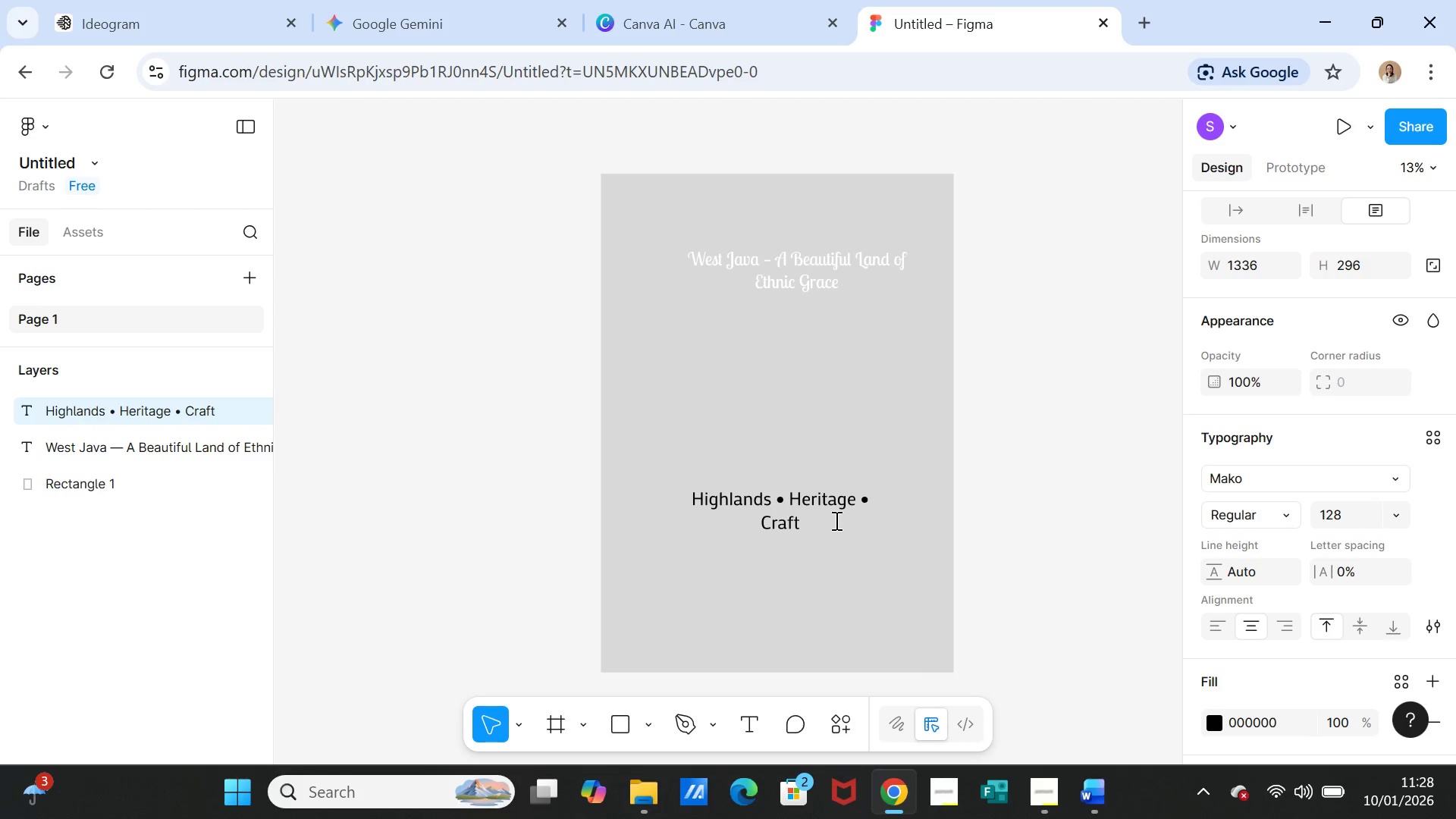 
left_click([827, 516])
 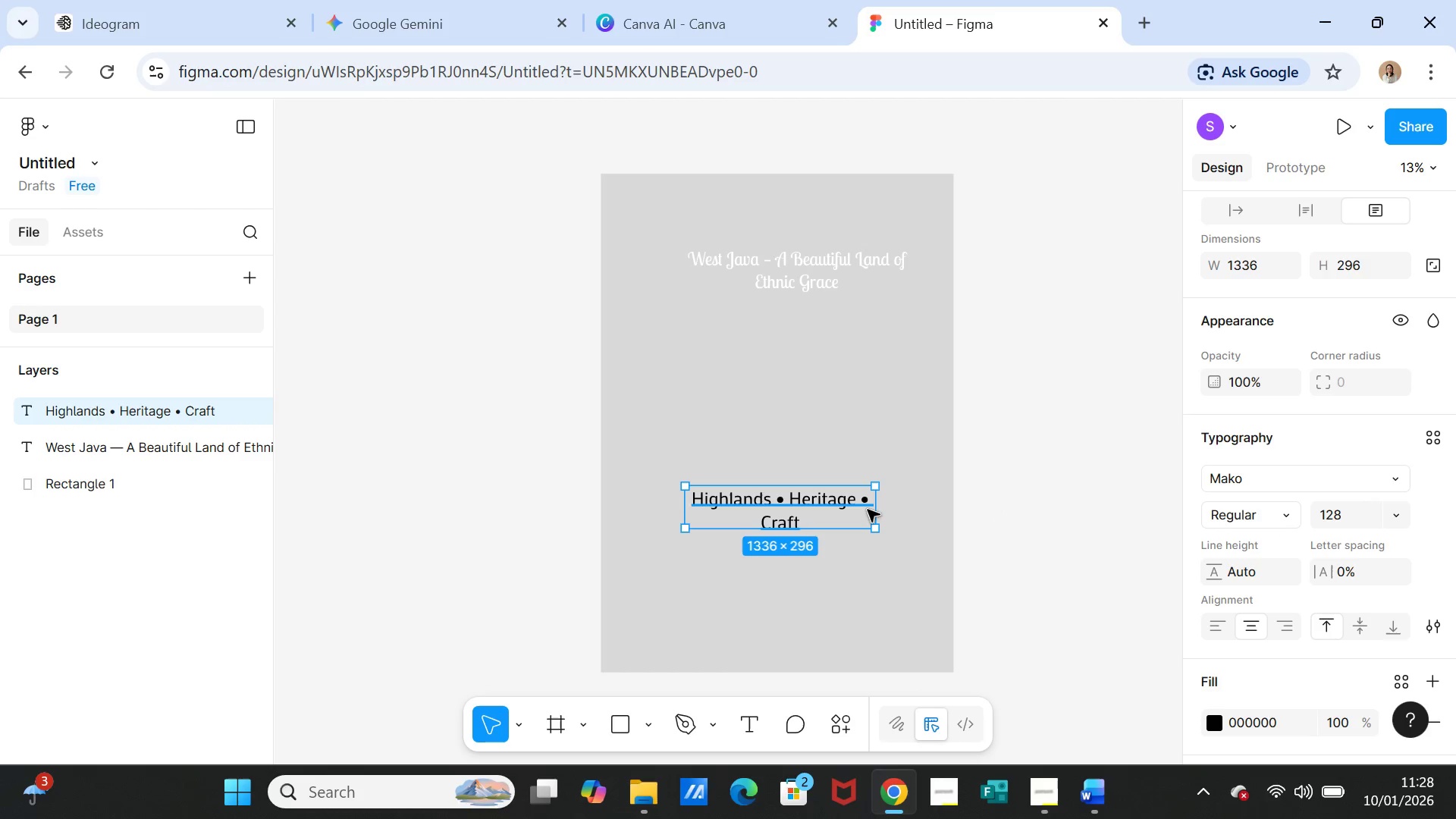 
left_click_drag(start_coordinate=[880, 511], to_coordinate=[905, 510])
 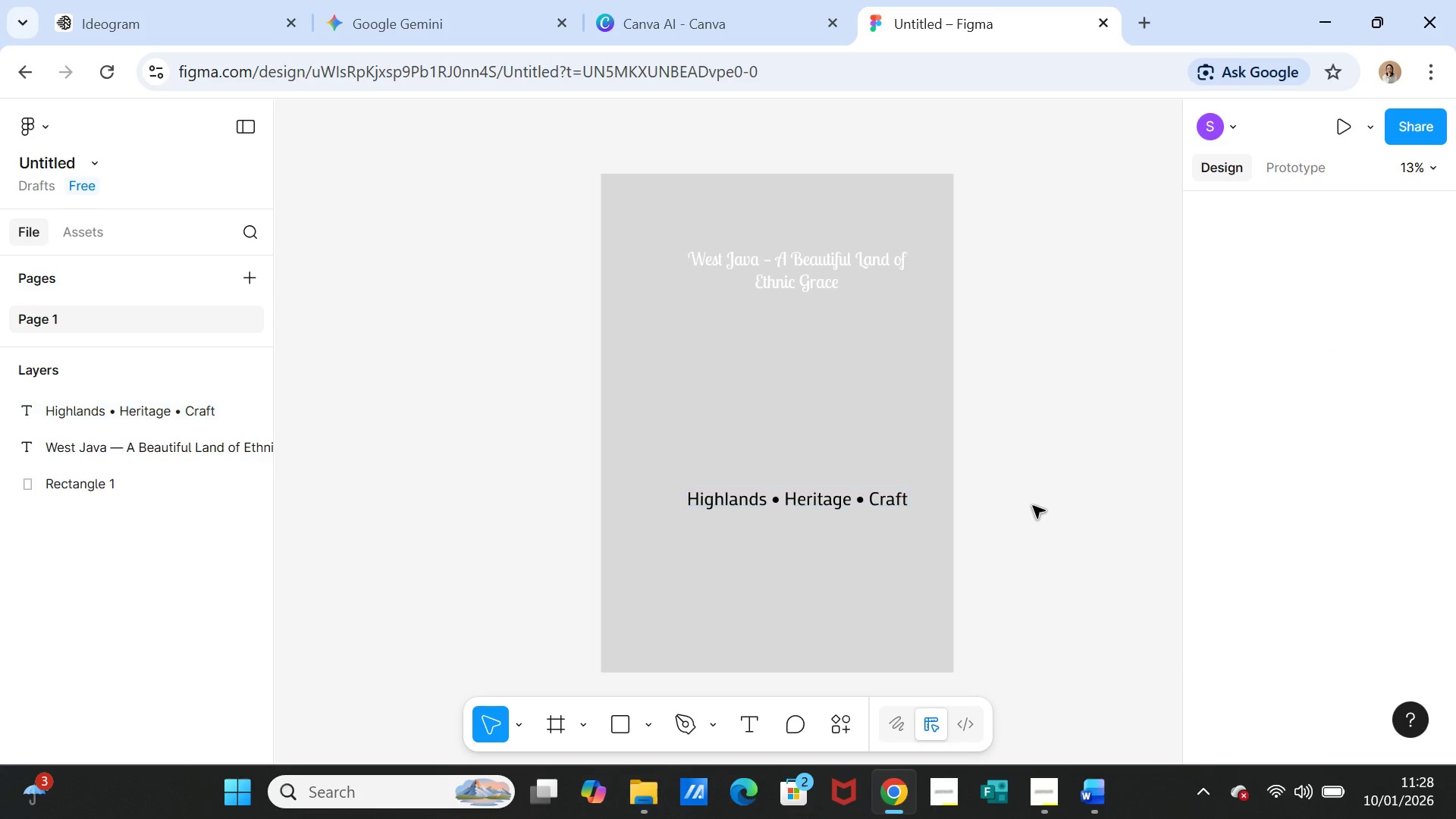 
left_click([1033, 506])
 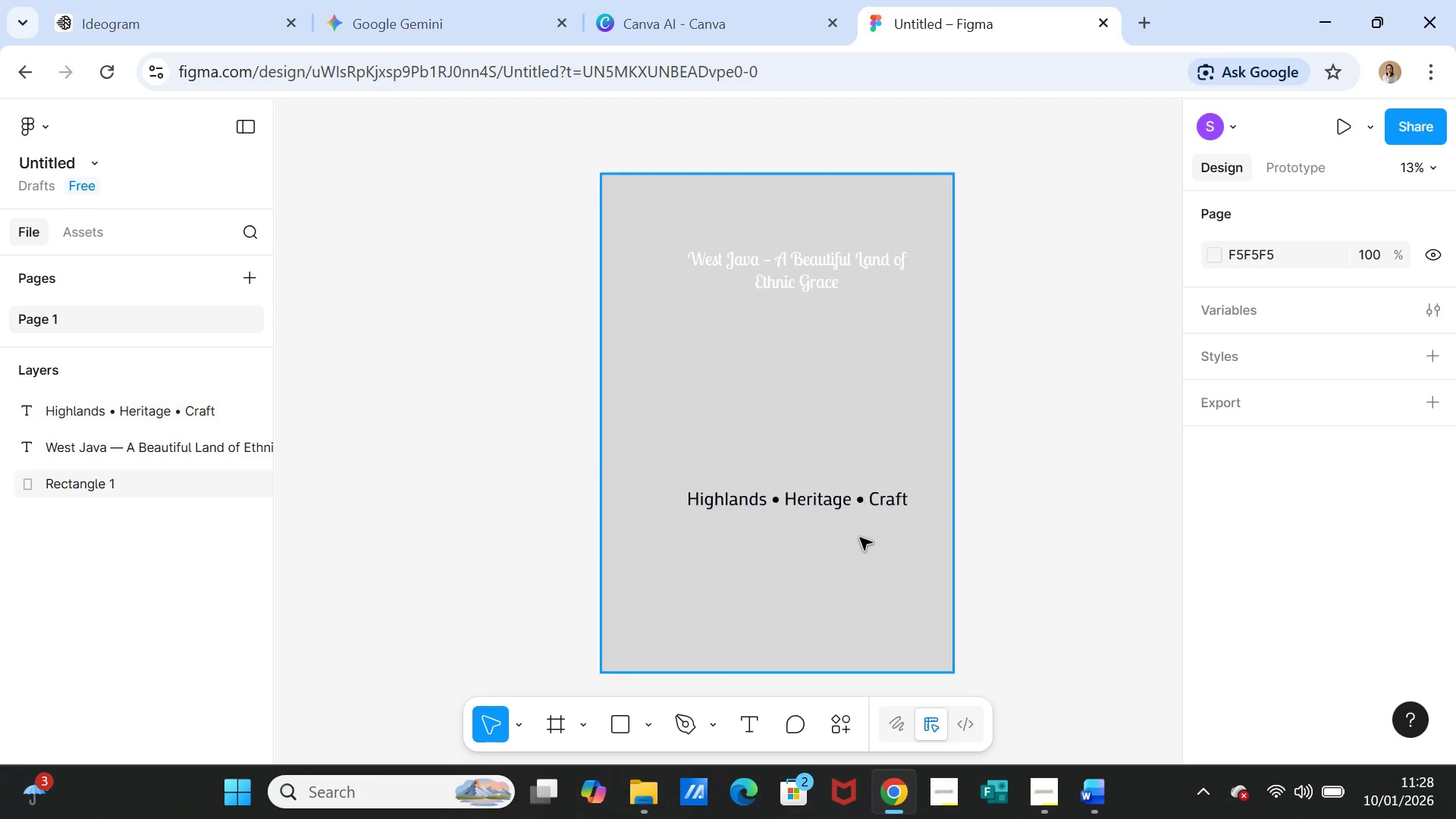 
left_click([861, 507])
 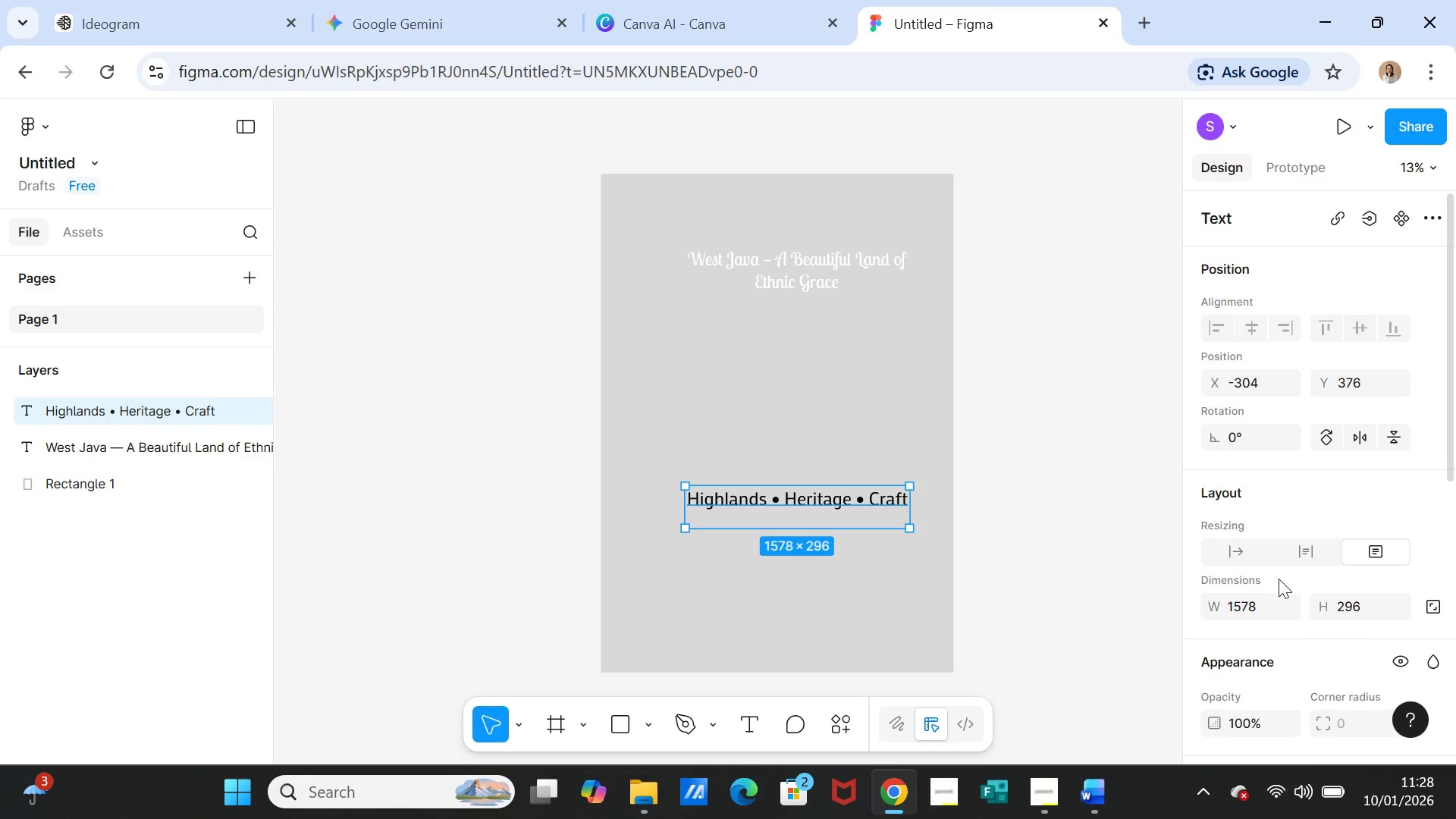 
scroll: coordinate [1279, 582], scroll_direction: down, amount: 2.0
 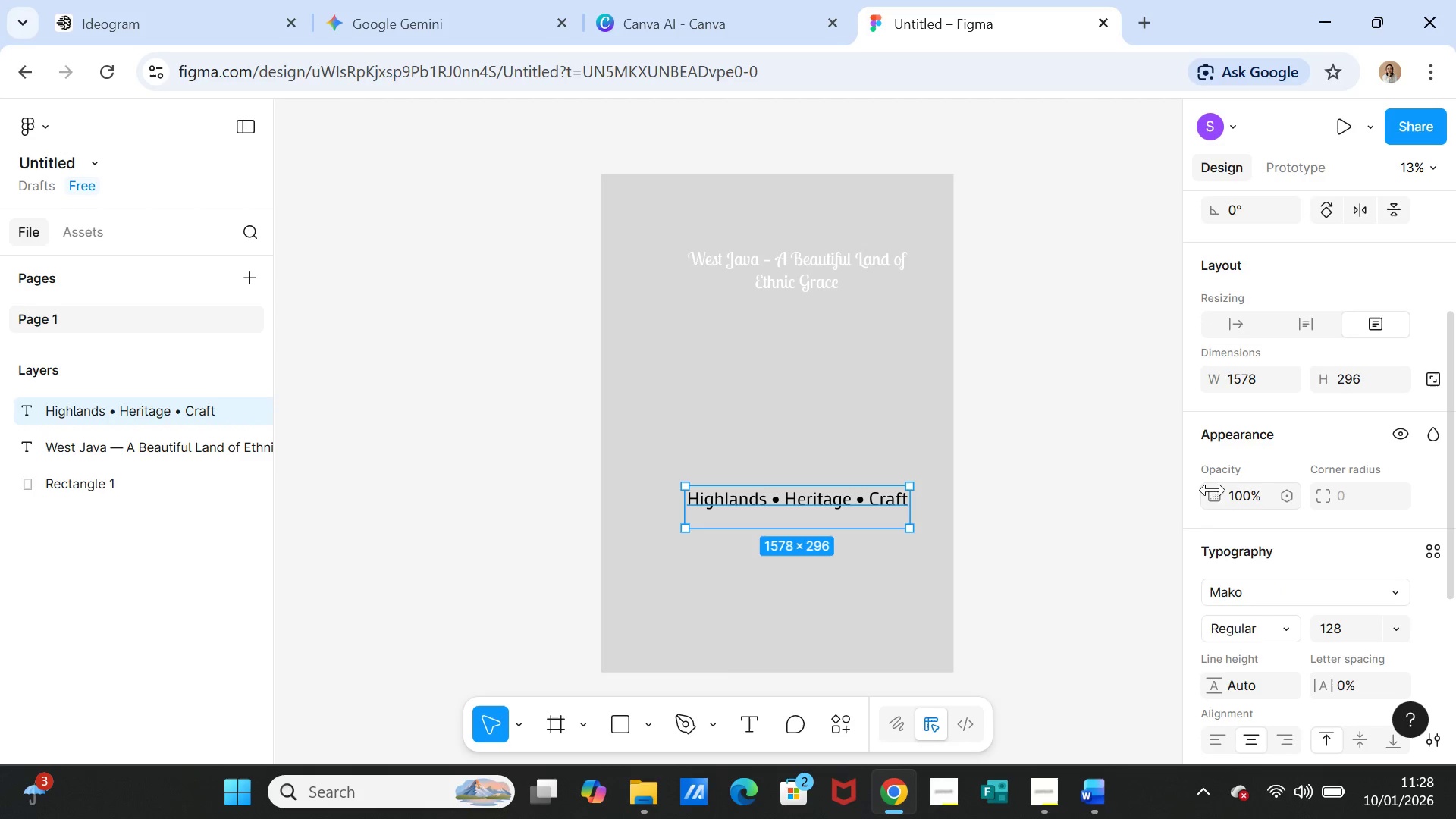 
left_click([1213, 490])
 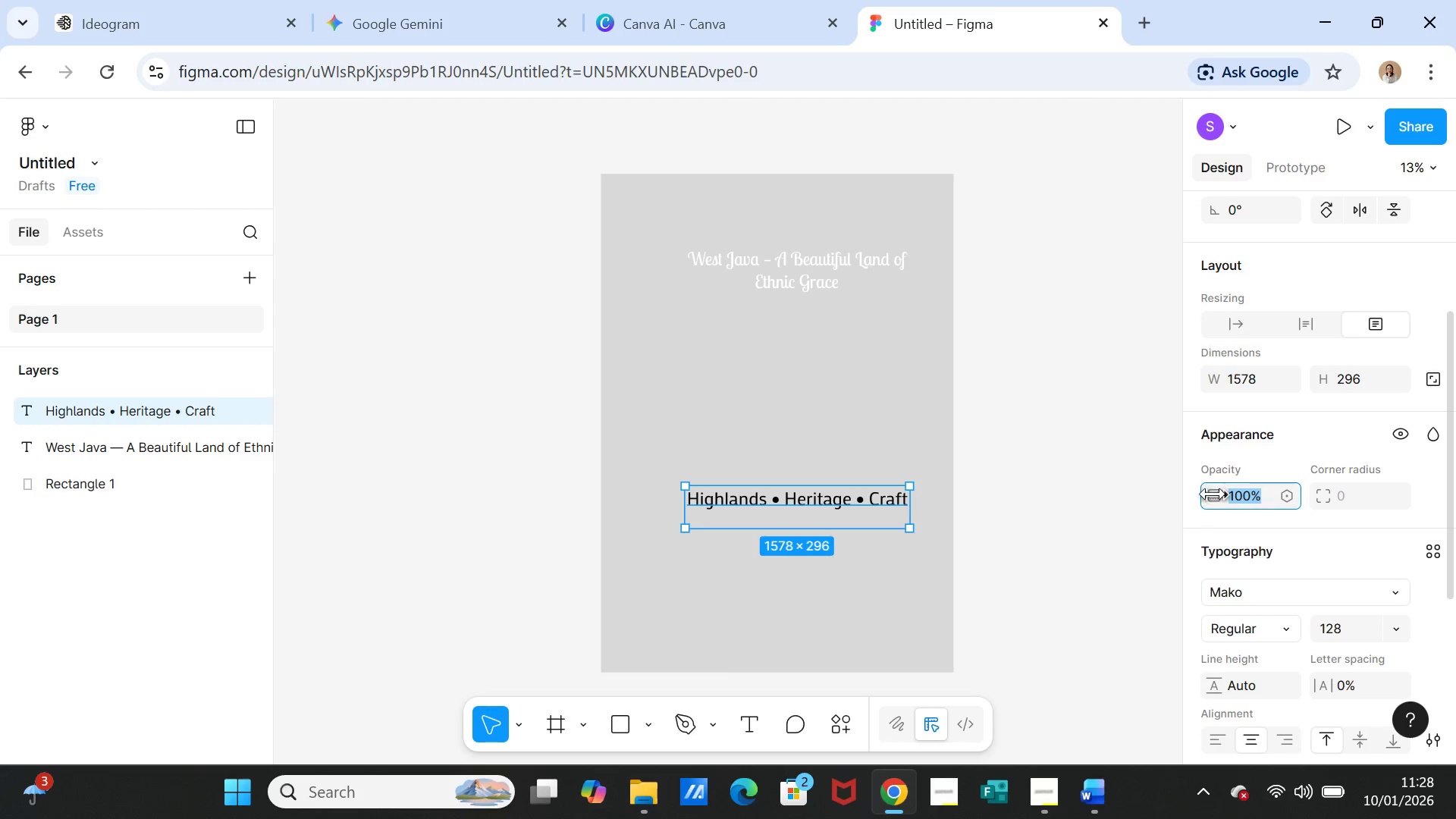 
left_click([1213, 494])
 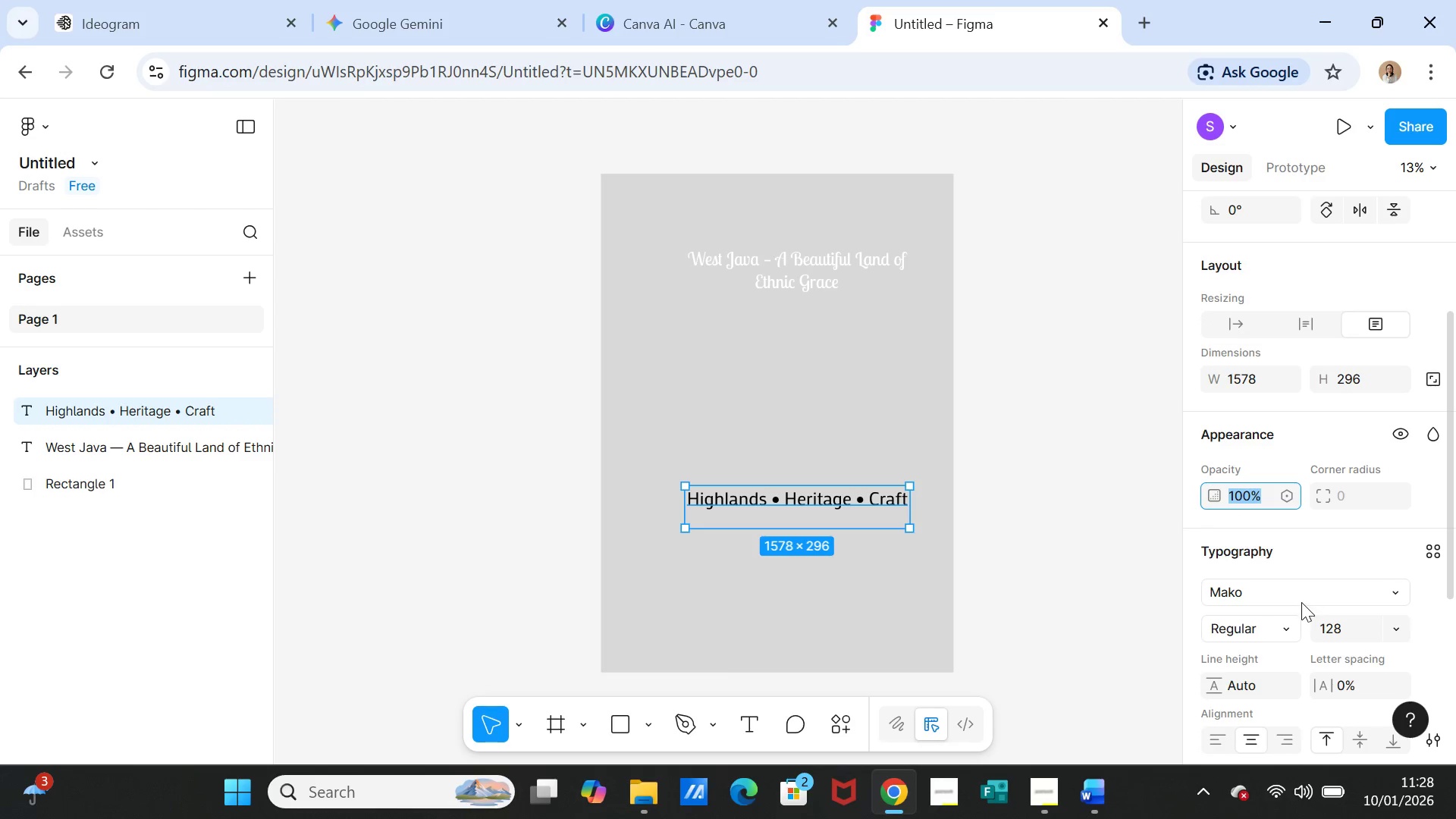 
scroll: coordinate [1335, 609], scroll_direction: down, amount: 3.0
 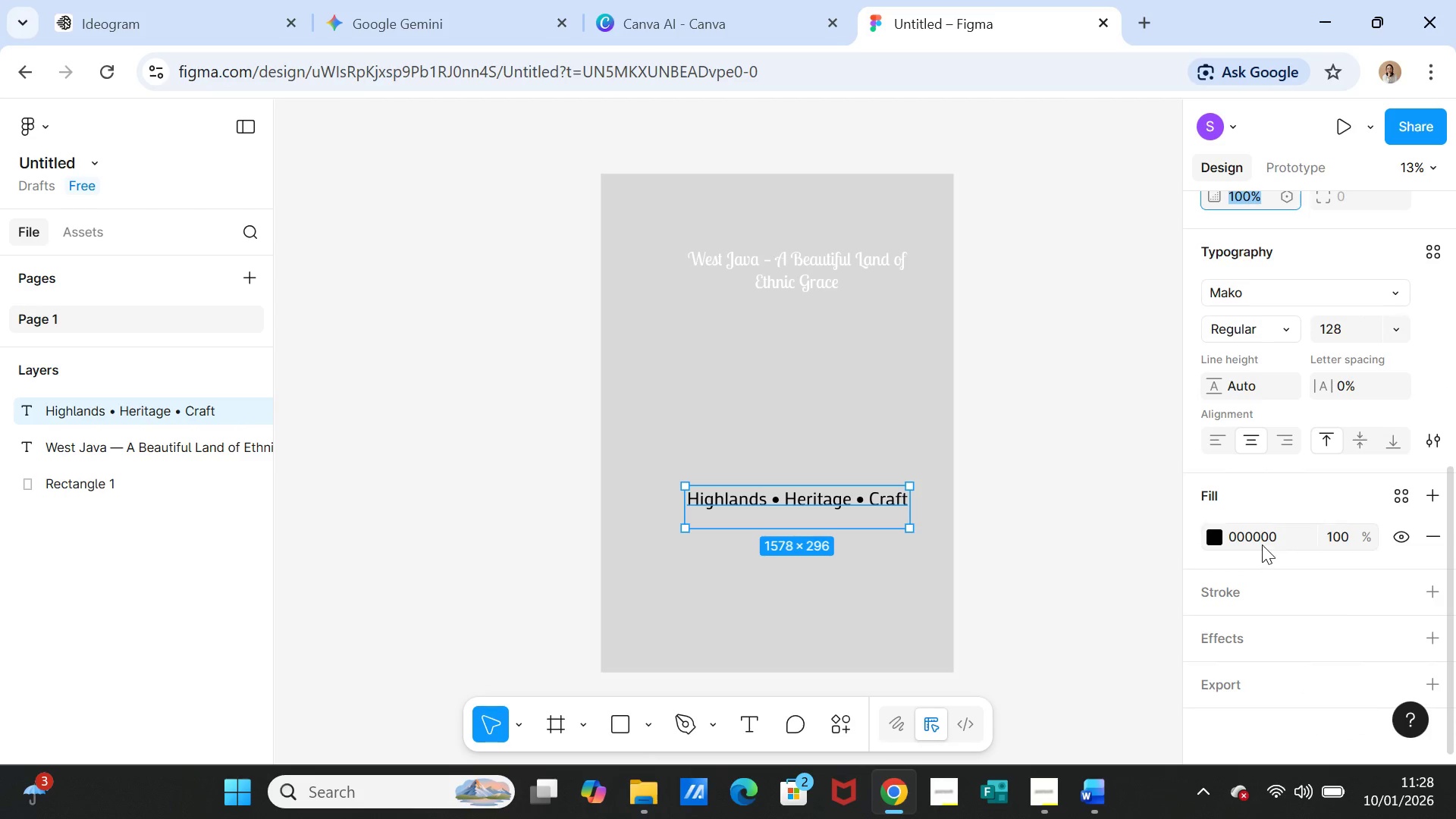 
left_click([1262, 544])
 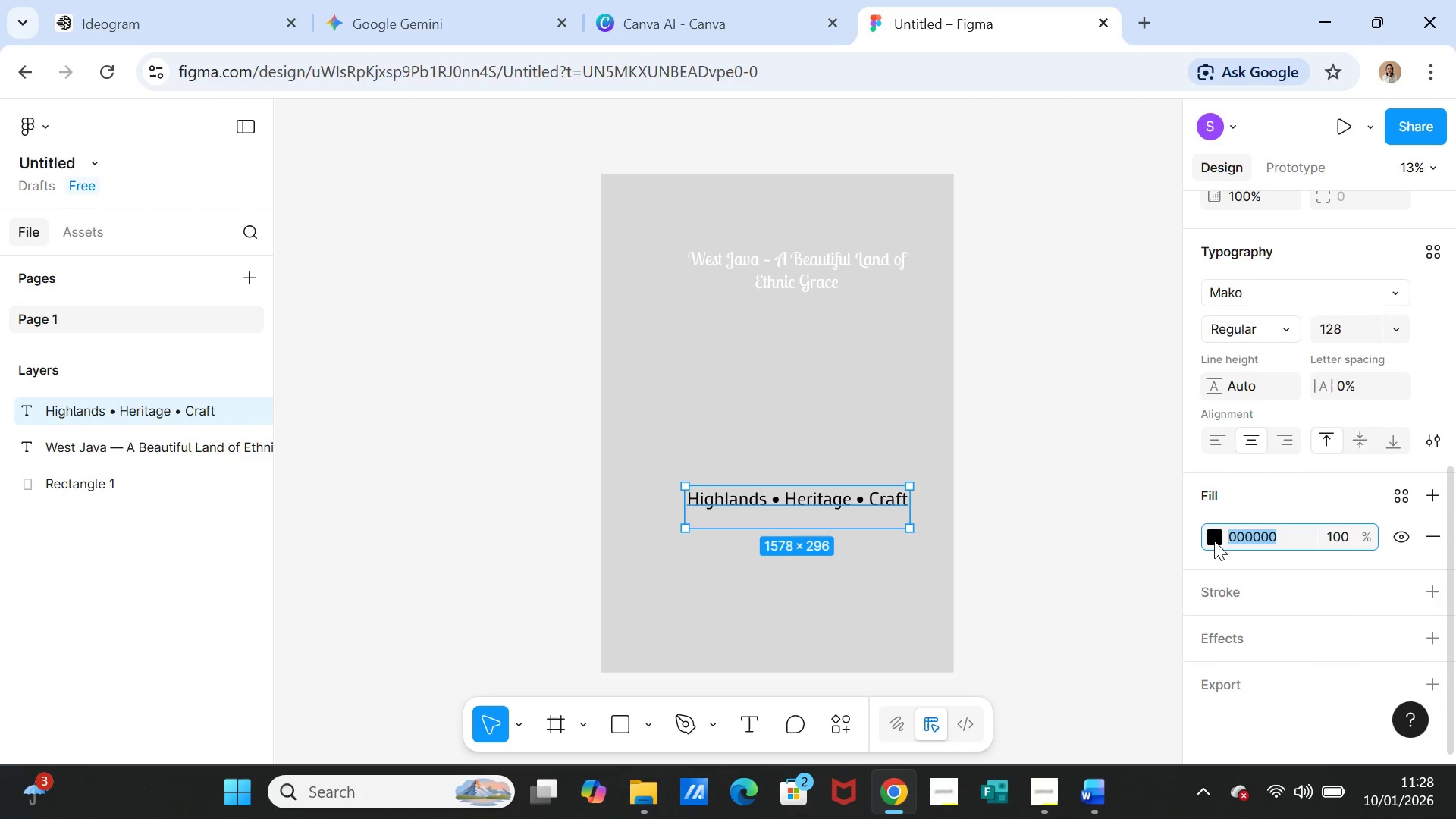 
left_click([1209, 539])
 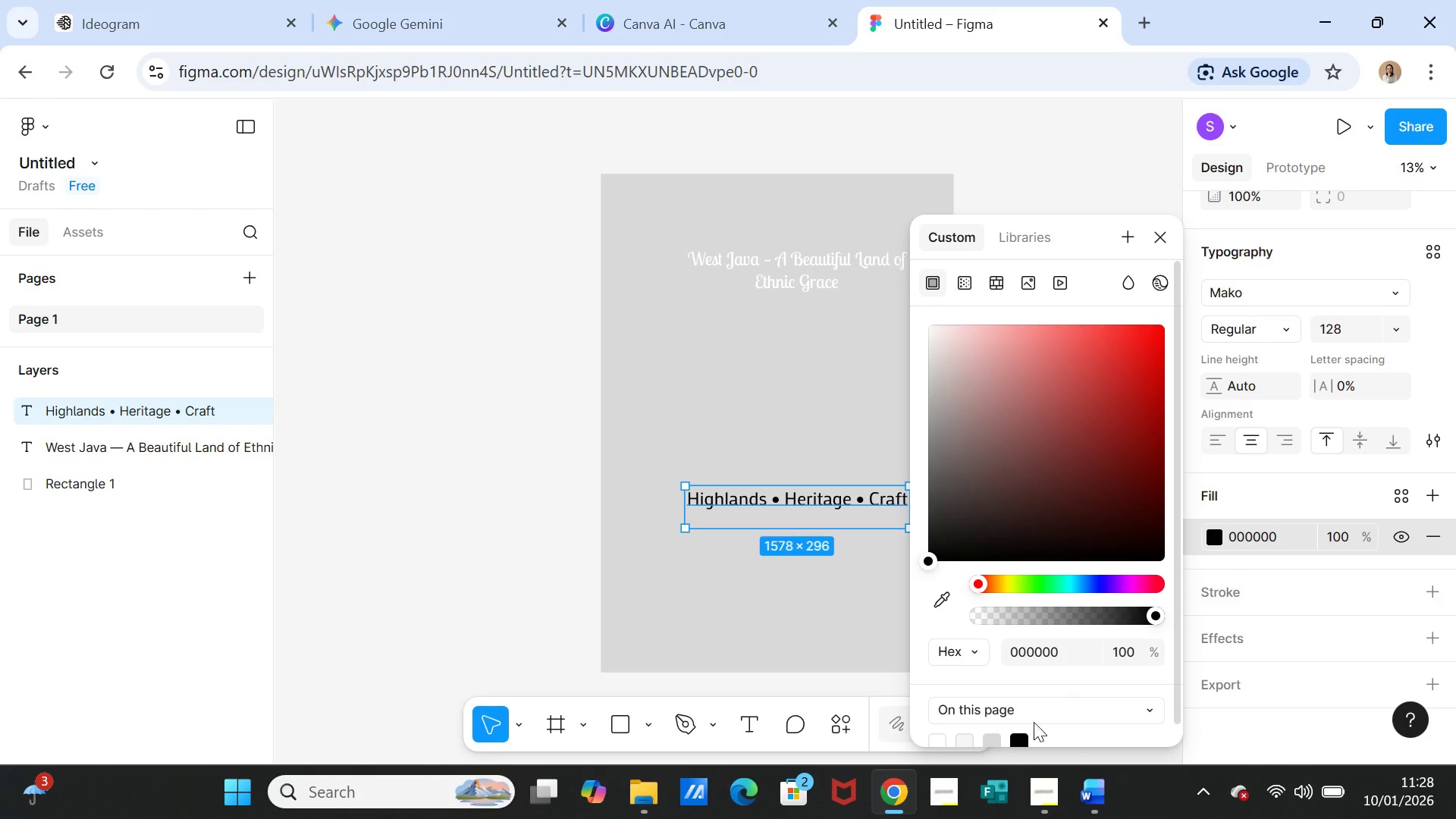 
scroll: coordinate [1031, 681], scroll_direction: down, amount: 1.0
 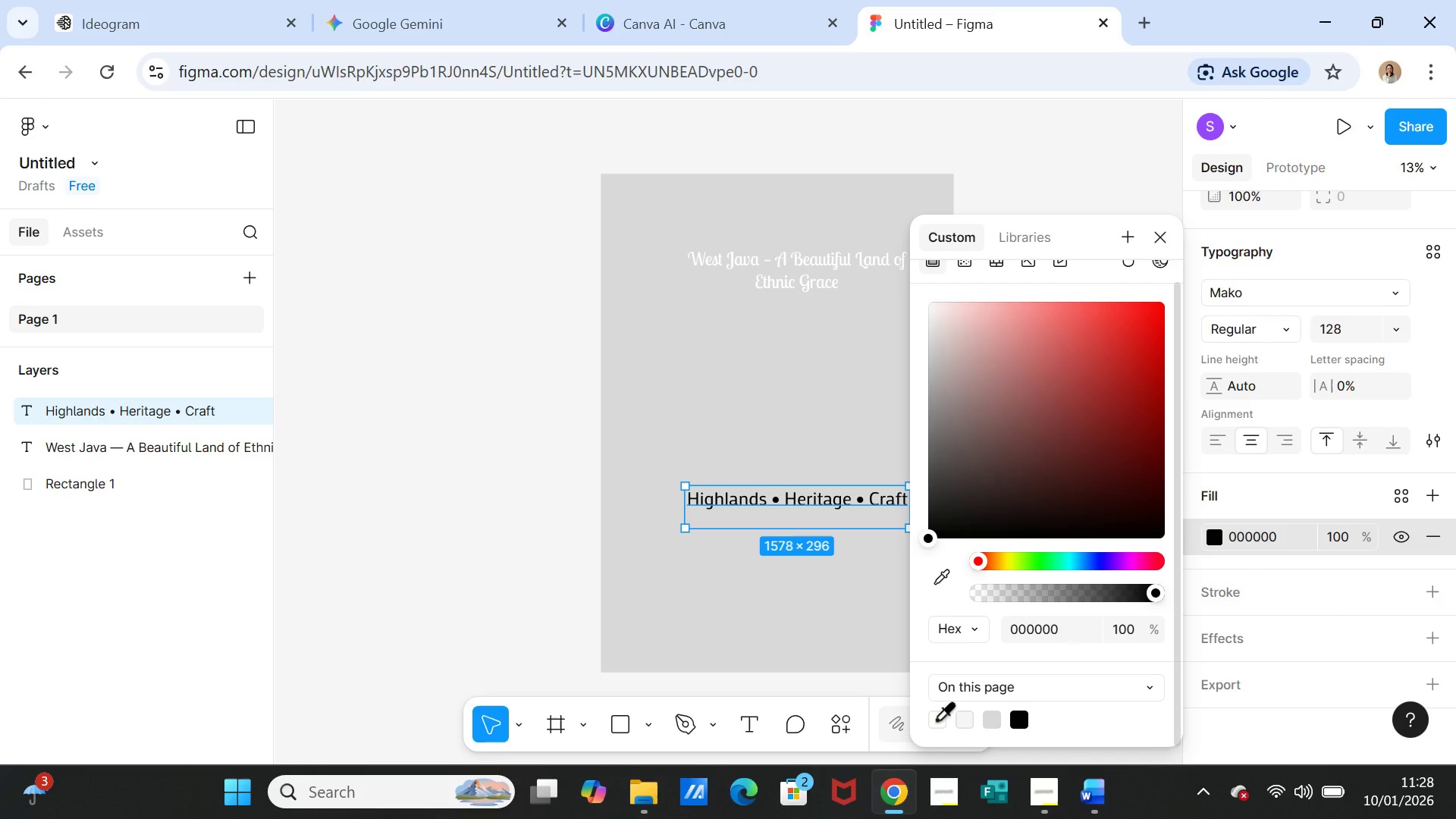 
left_click([936, 719])
 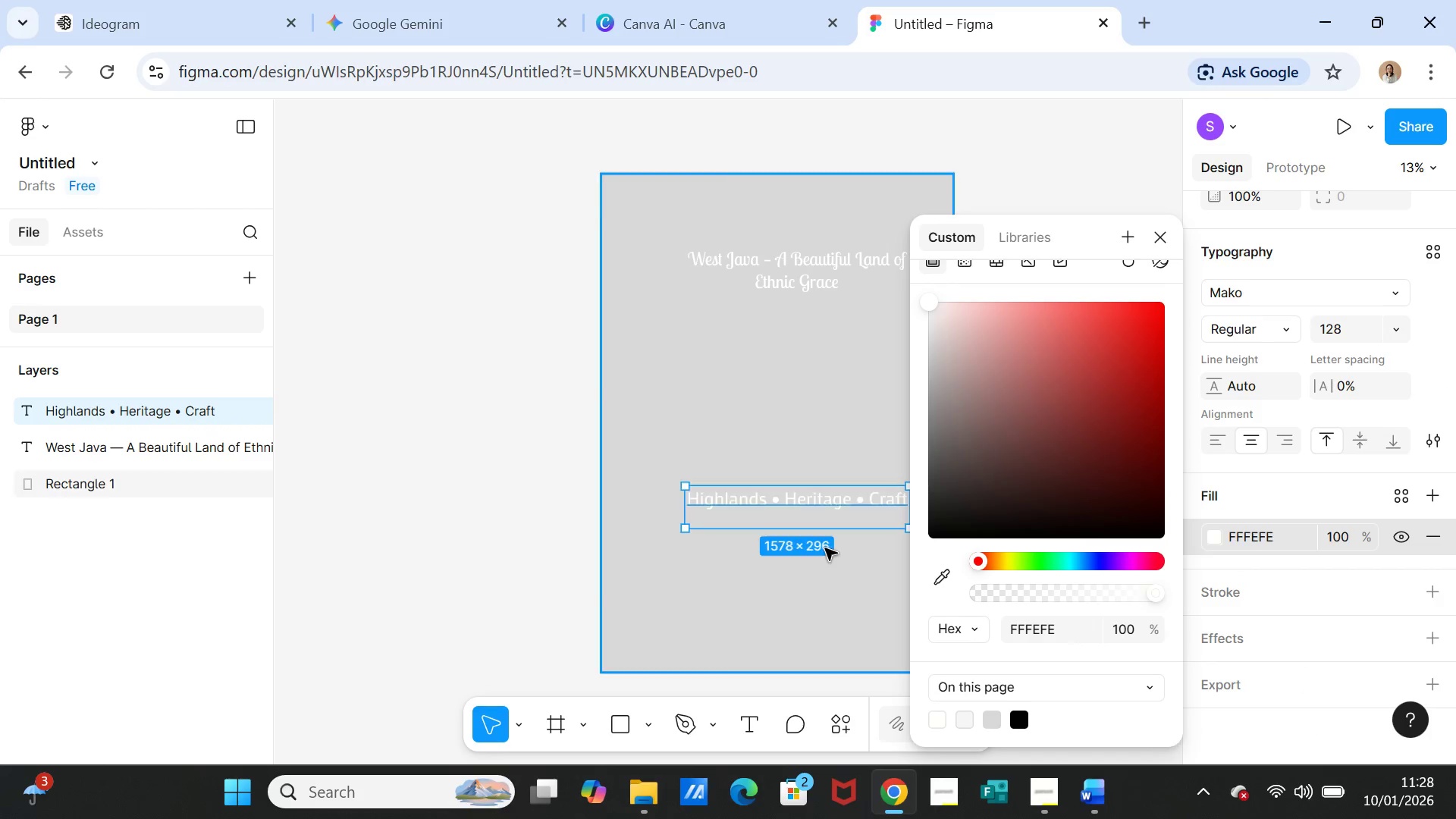 
left_click([824, 548])
 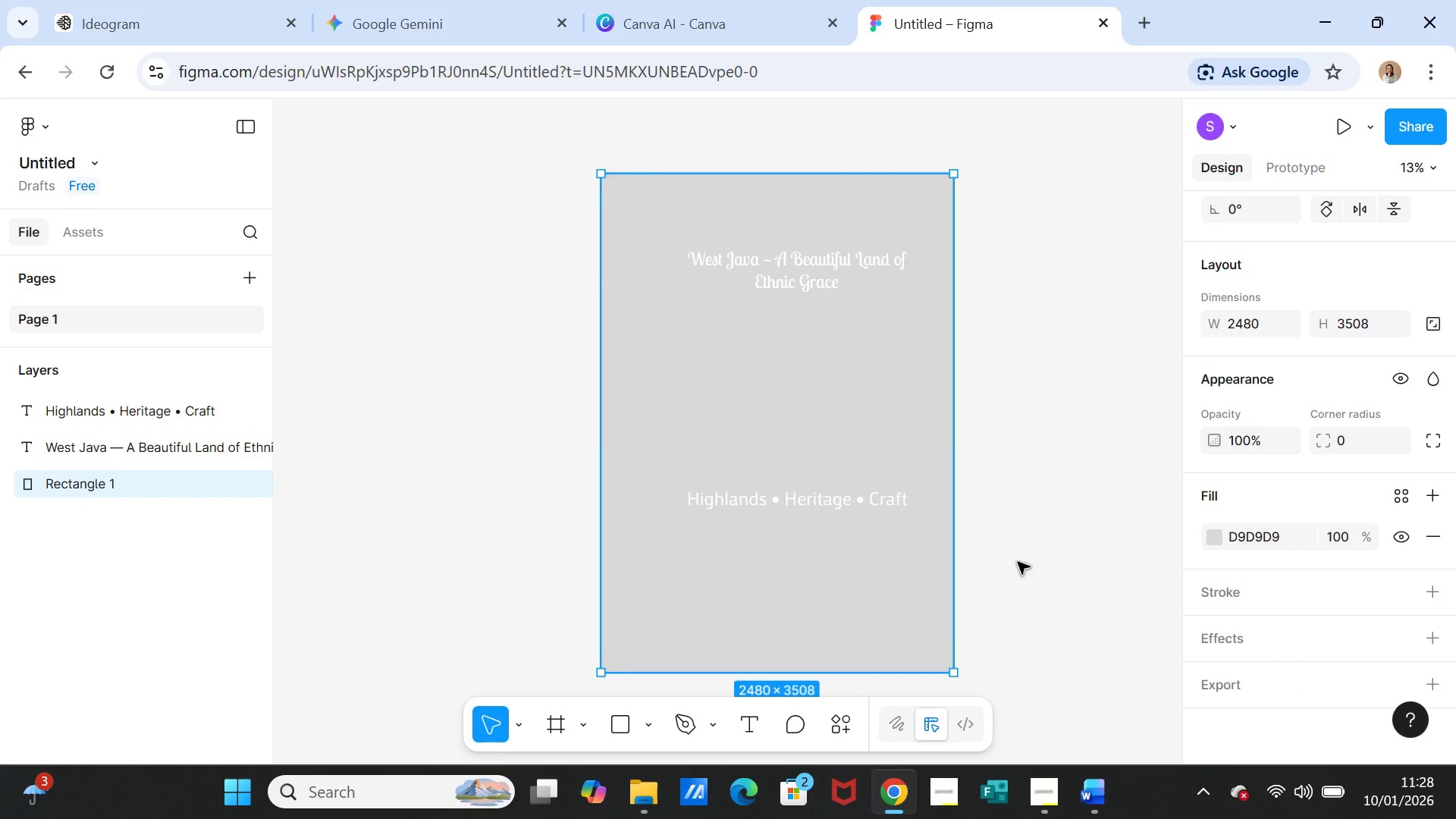 
left_click([1018, 562])
 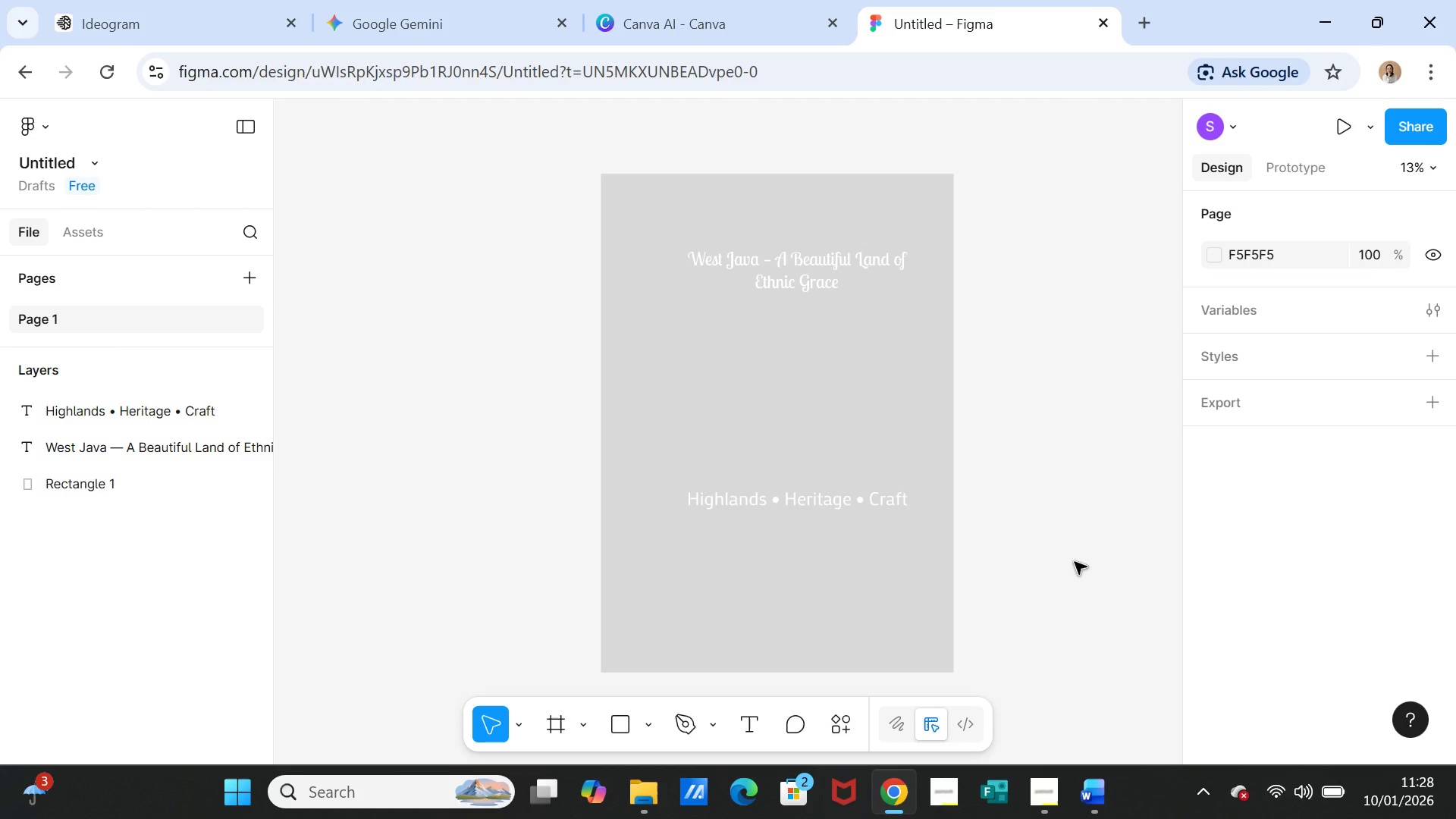 
left_click([1081, 794])
 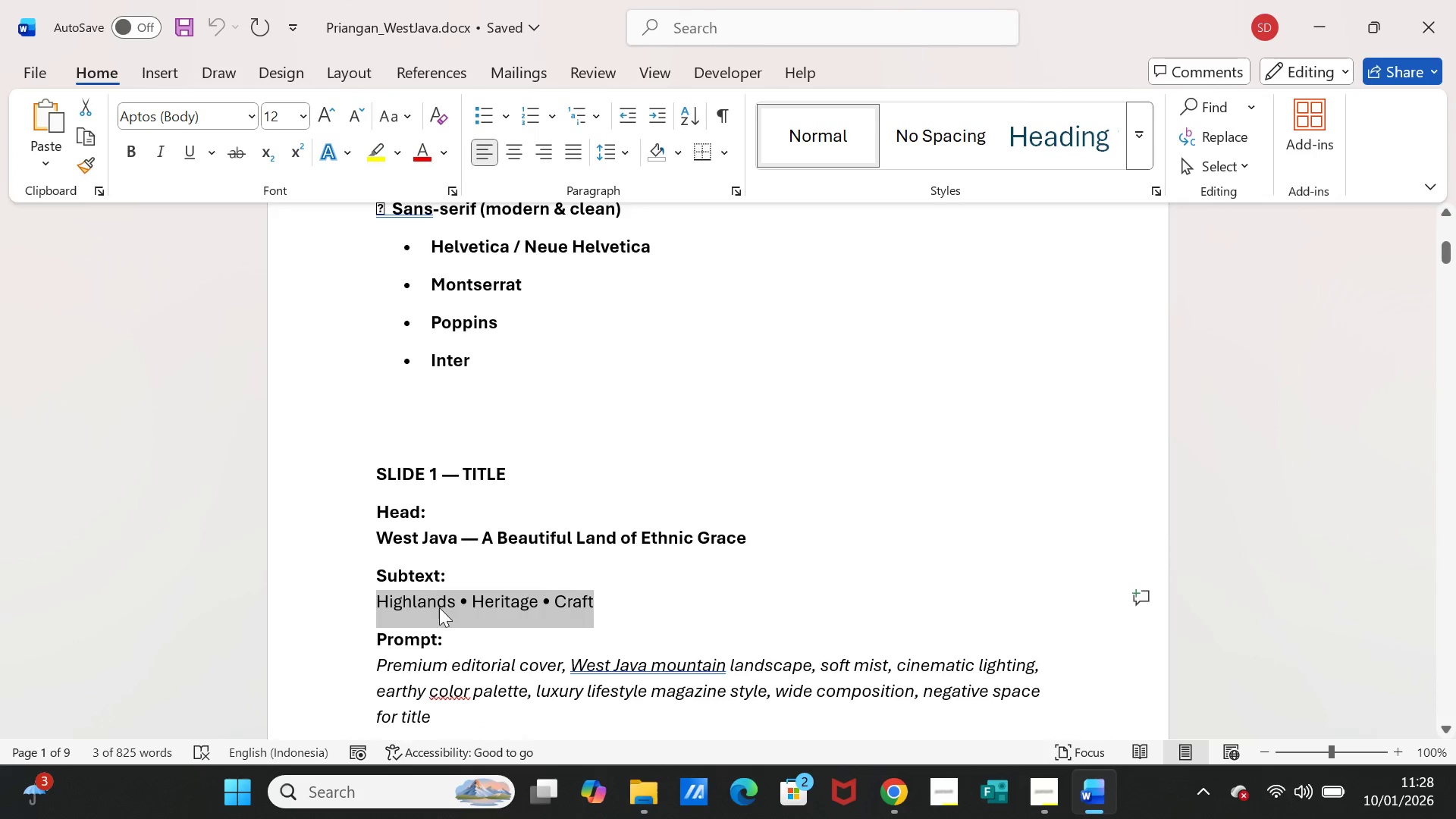 
scroll: coordinate [443, 626], scroll_direction: down, amount: 1.0
 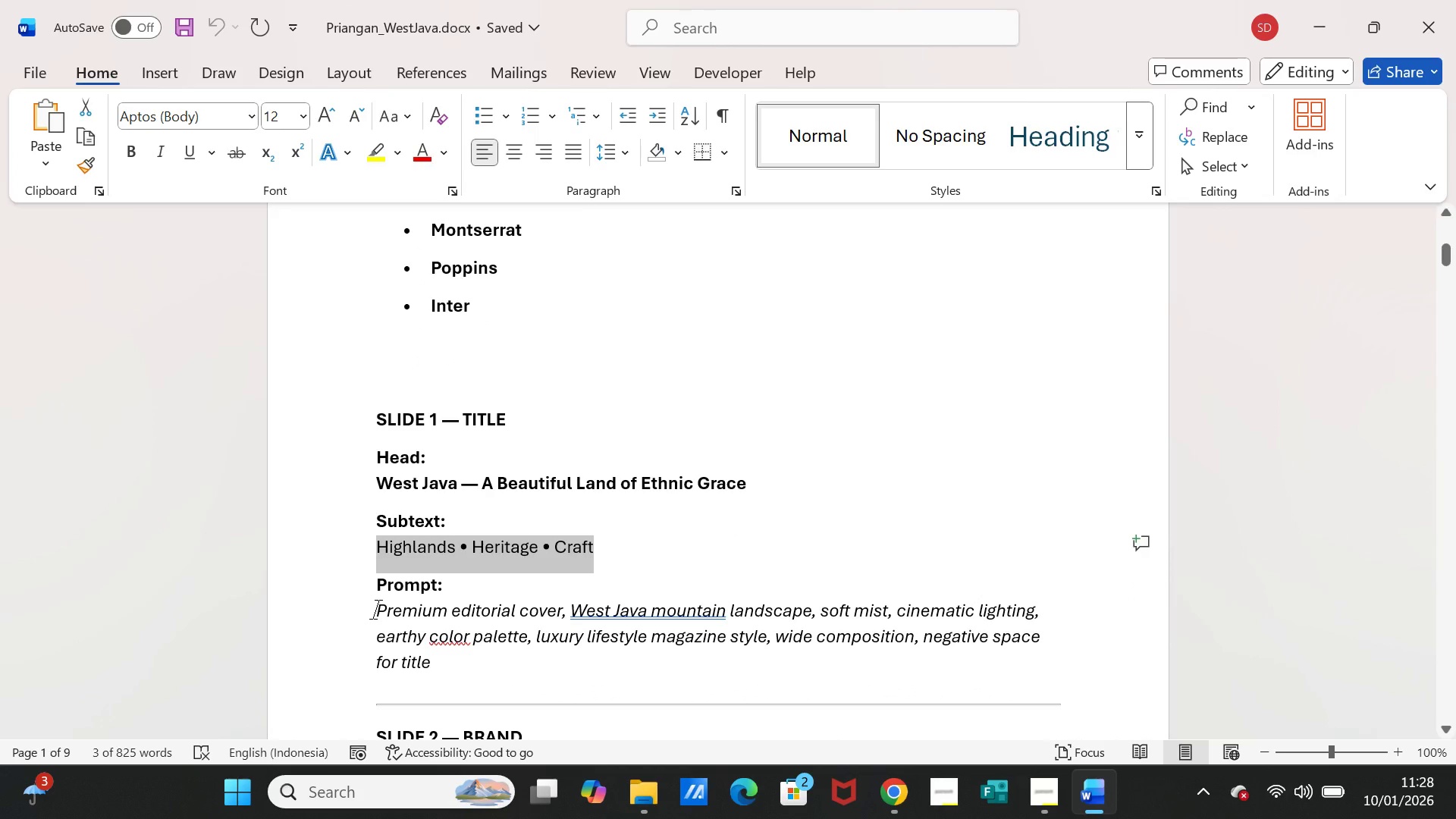 
left_click_drag(start_coordinate=[375, 610], to_coordinate=[431, 654])
 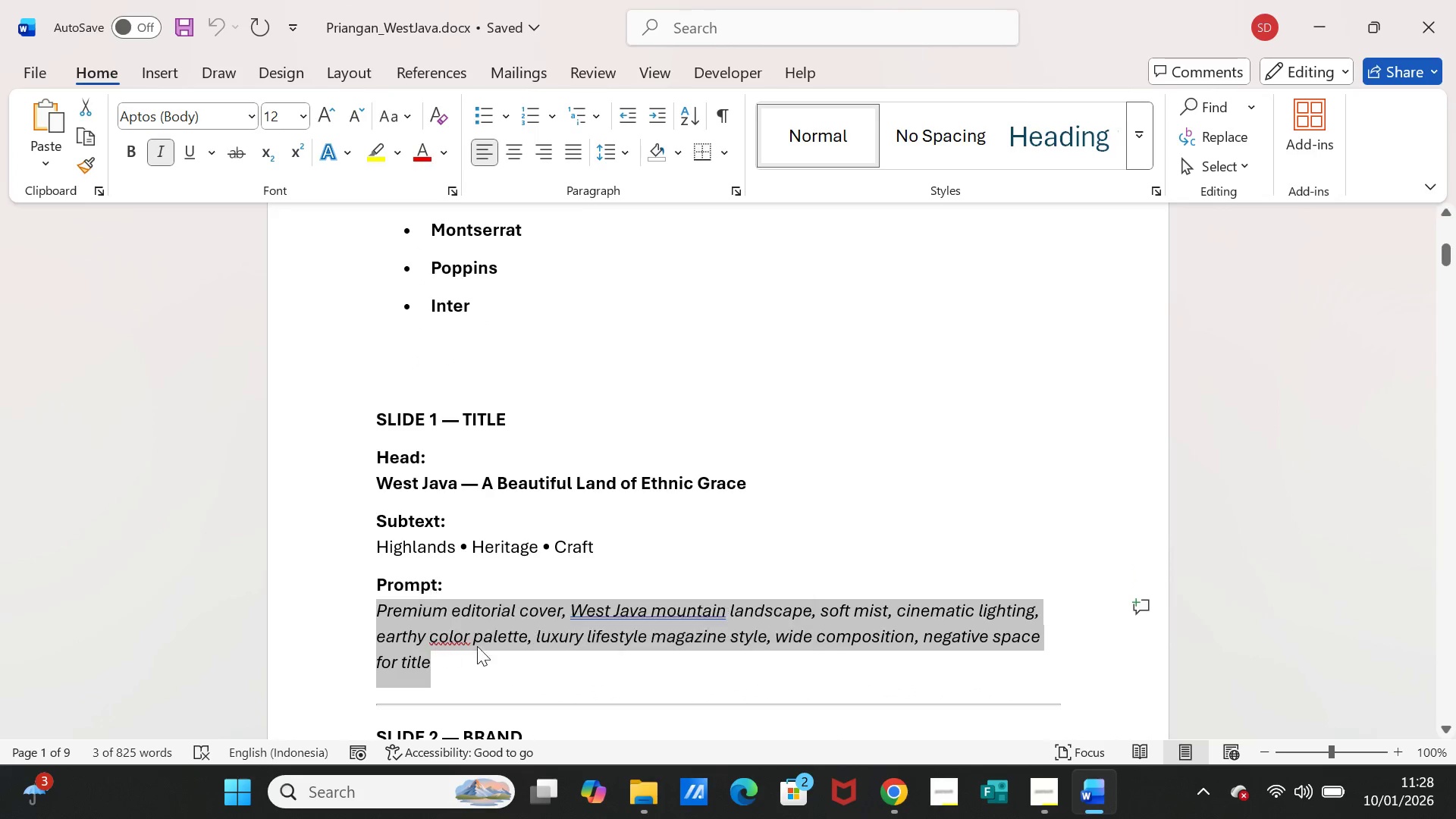 
key(Control+C)
 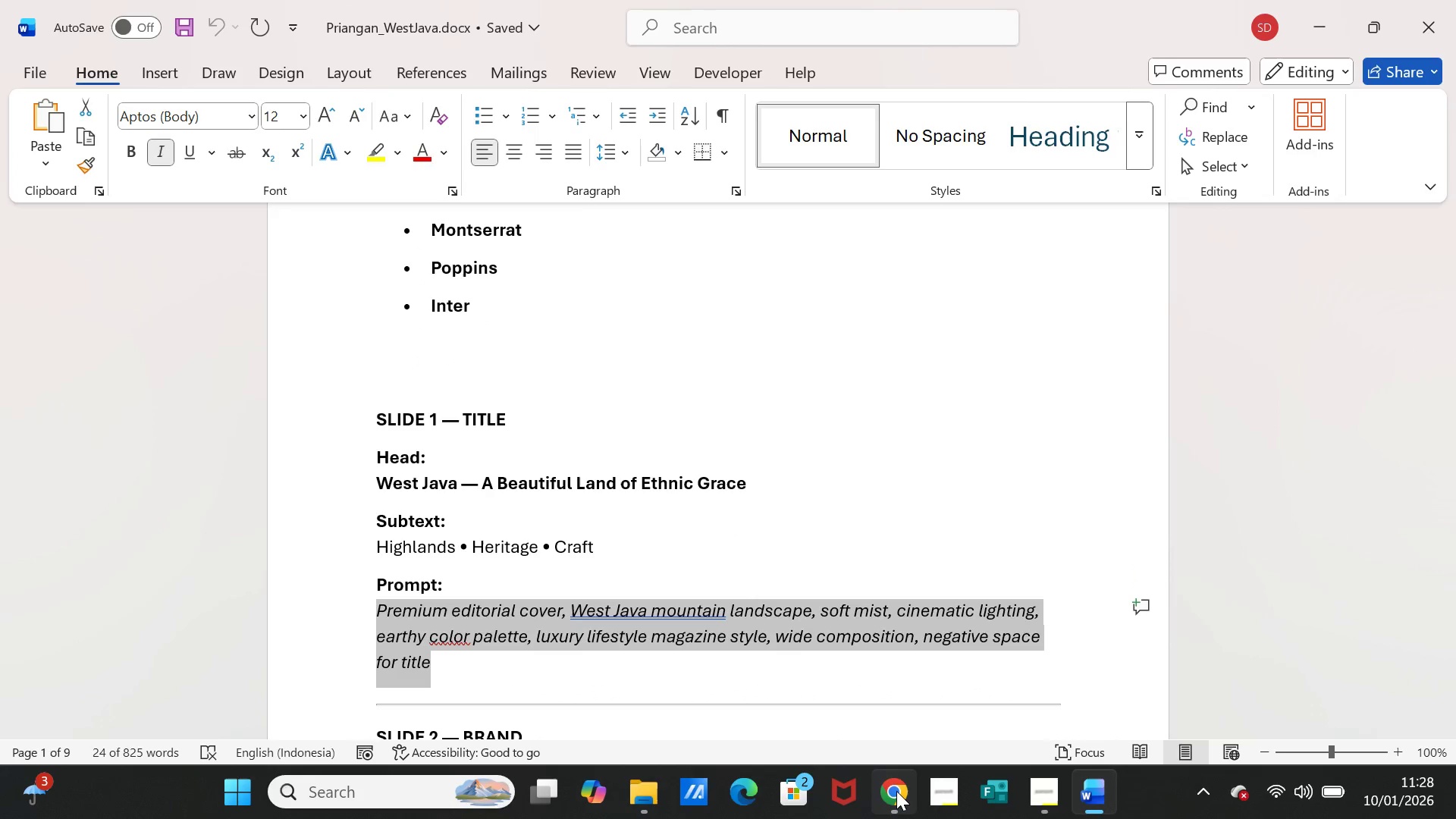 
left_click([896, 791])
 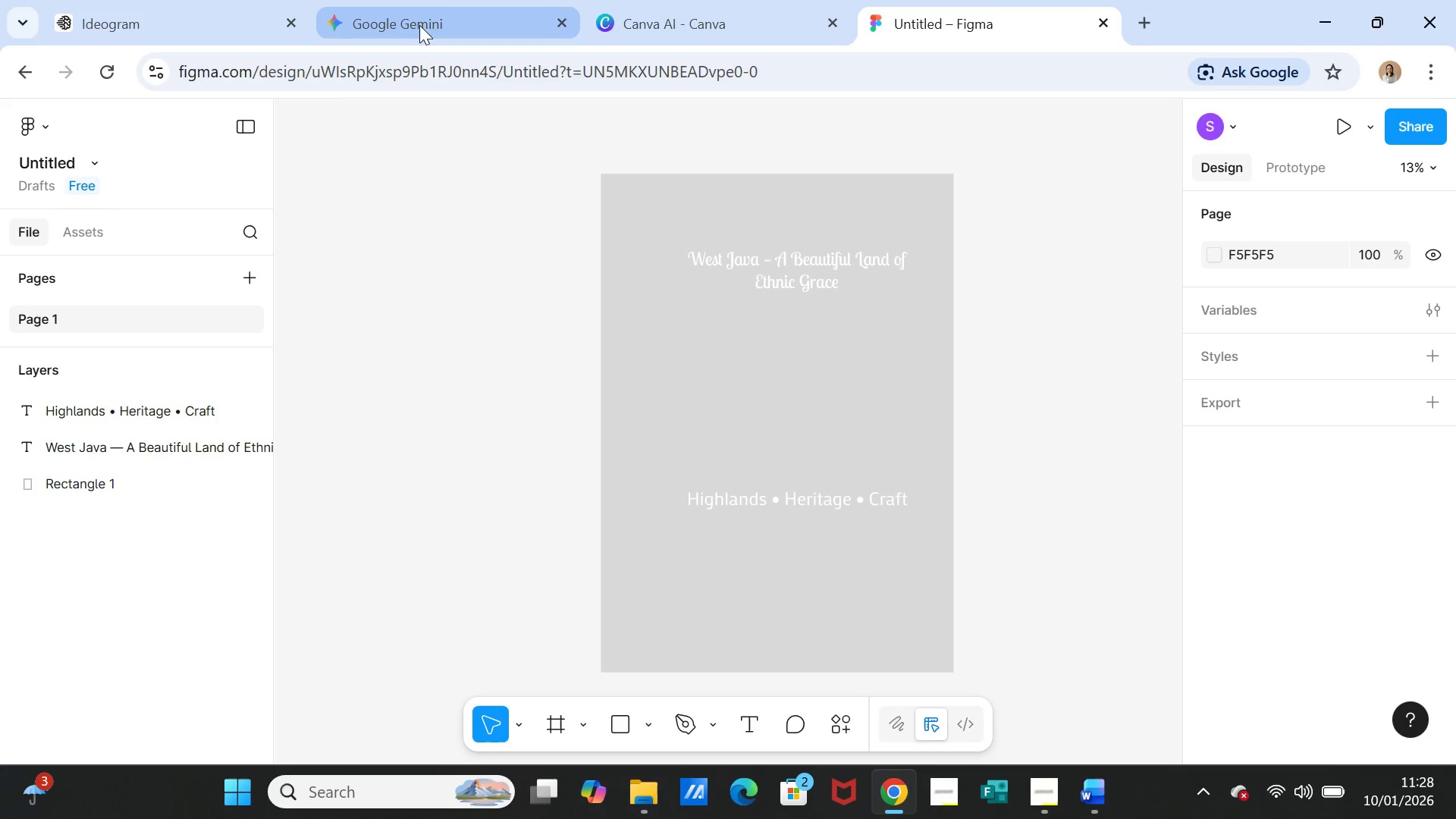 
left_click([421, 14])
 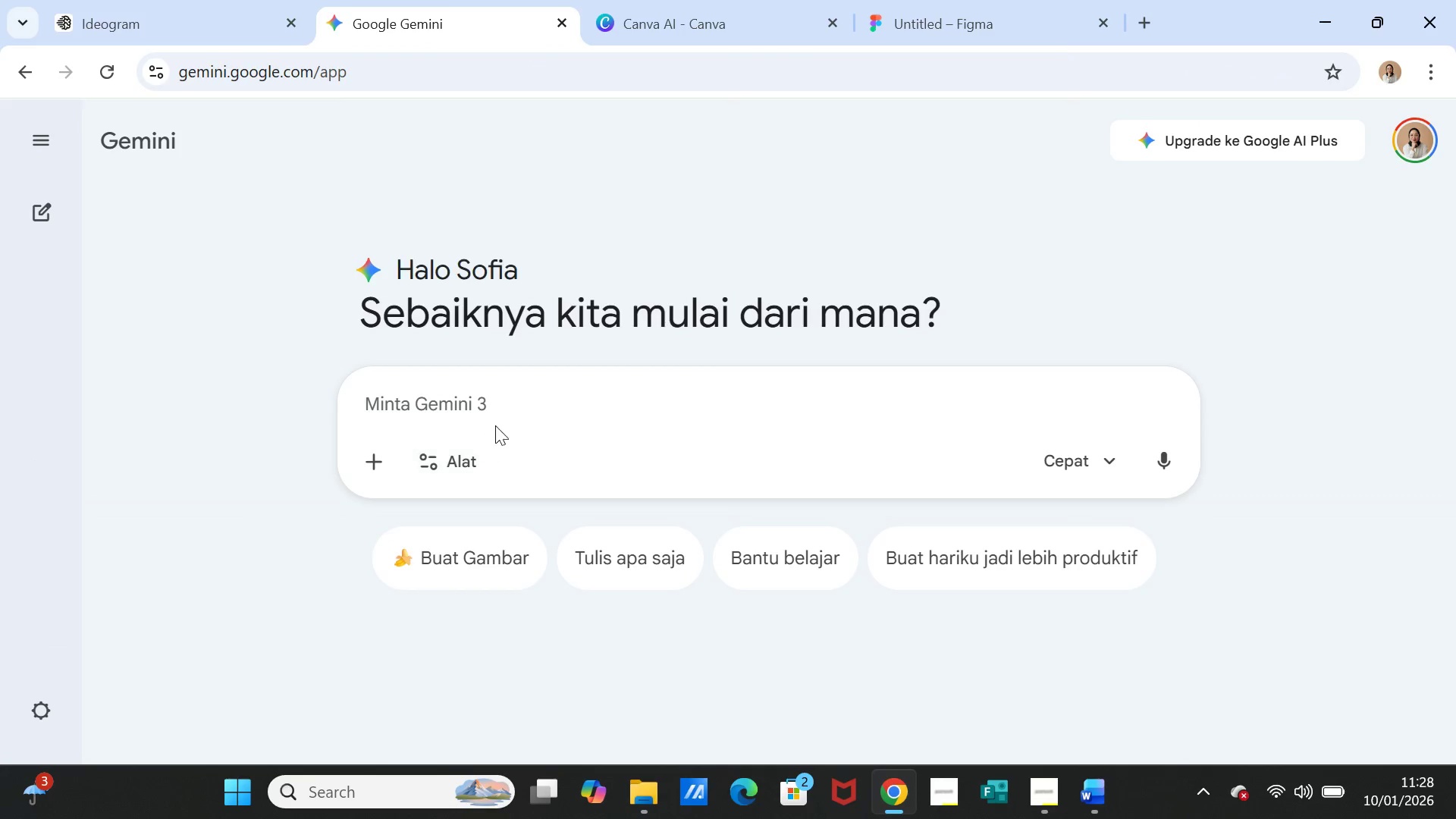 
left_click([507, 391])
 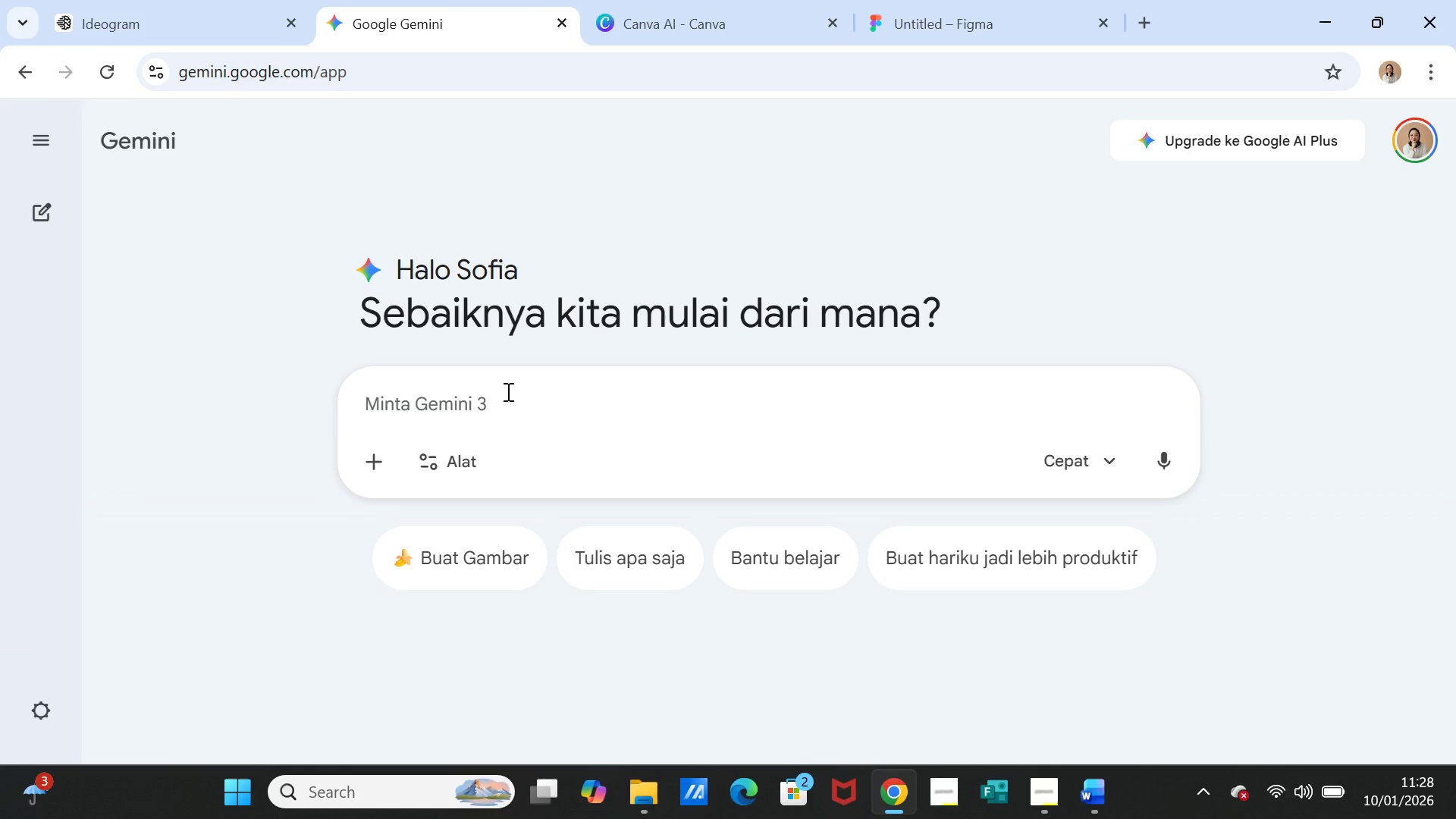 
key(Control+V)
 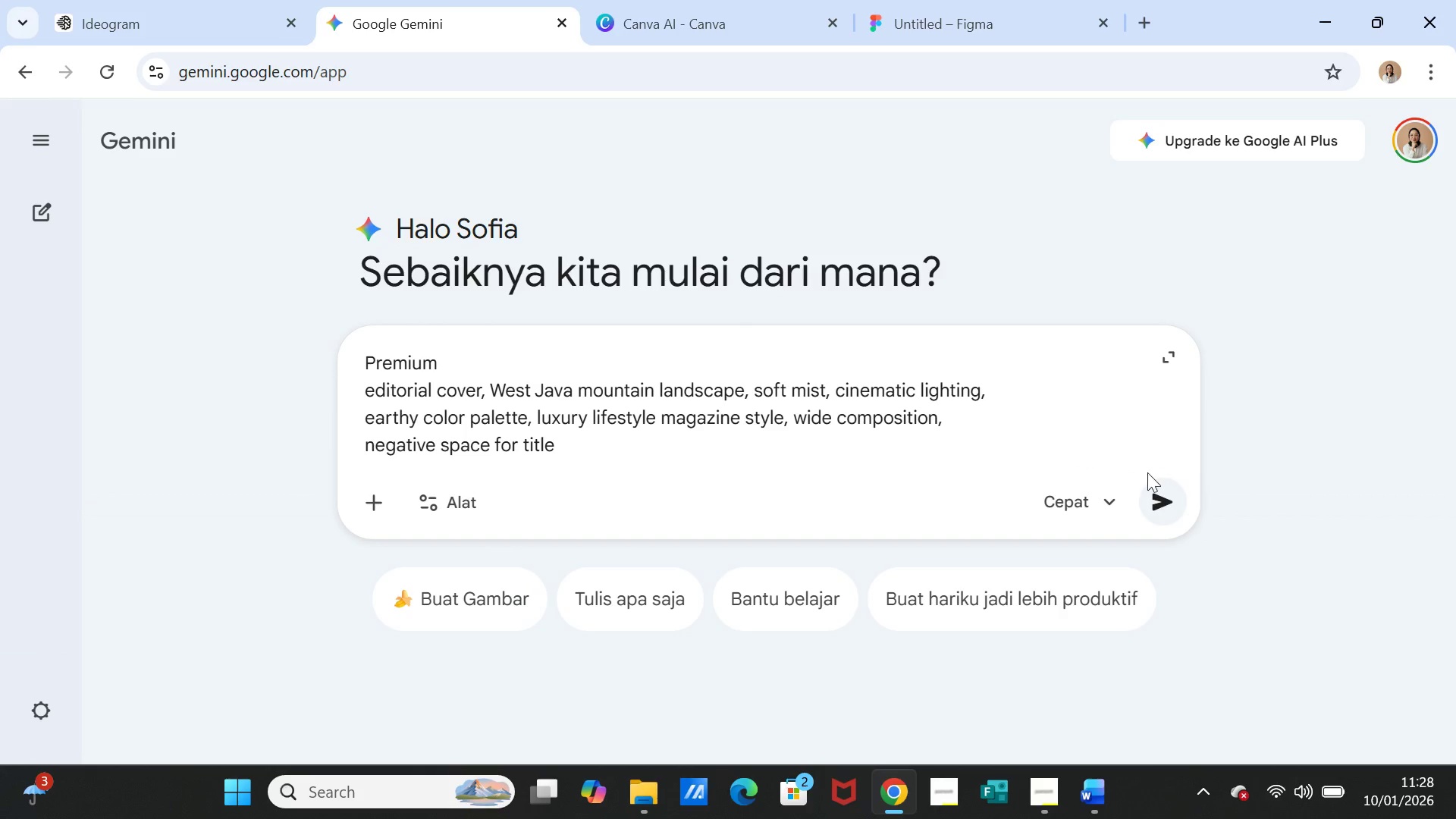 
left_click([1179, 516])
 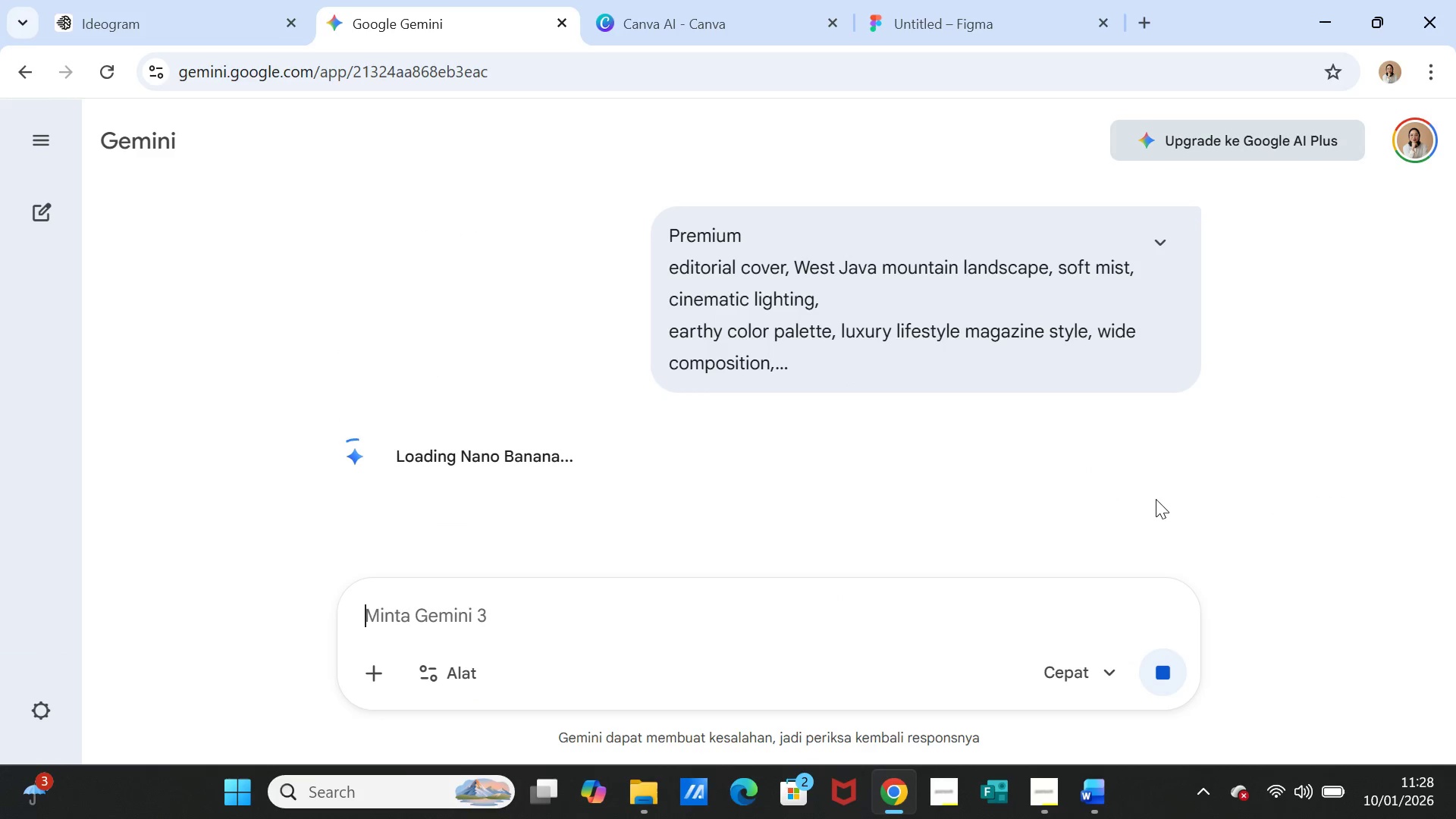 
wait(13.22)
 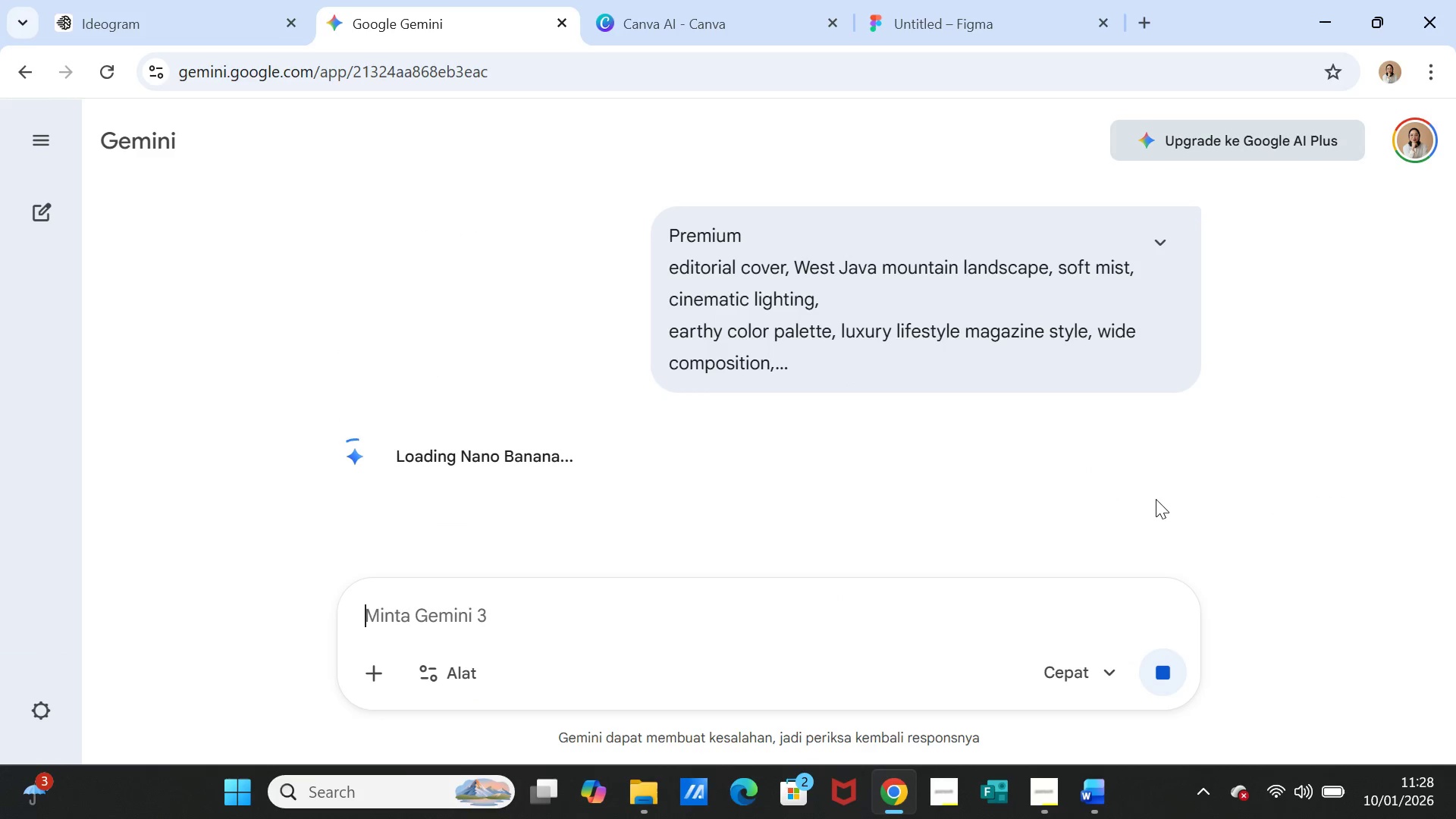 
scroll: coordinate [887, 410], scroll_direction: down, amount: 4.0
 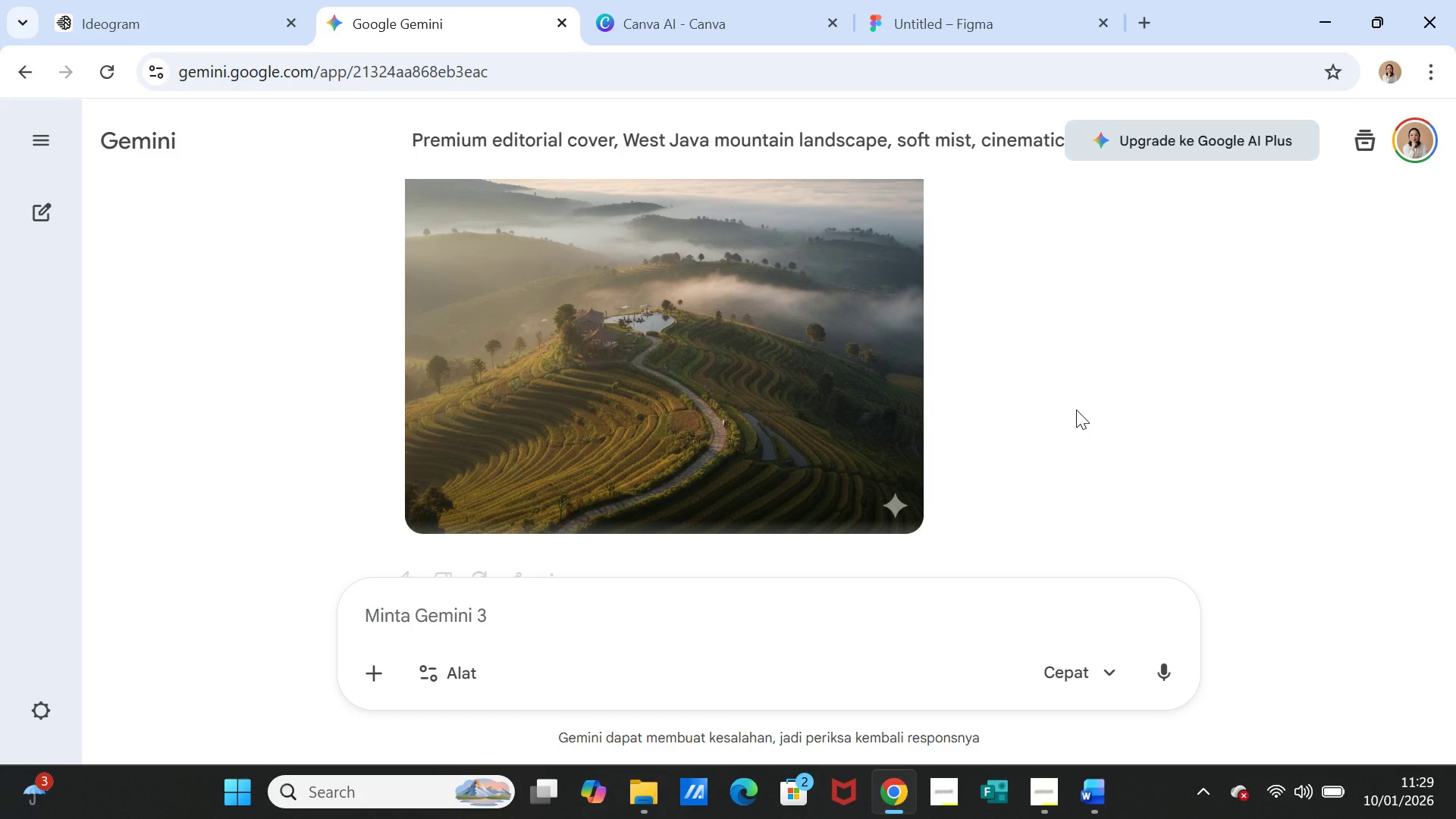 
scroll: coordinate [1076, 410], scroll_direction: up, amount: 2.0
 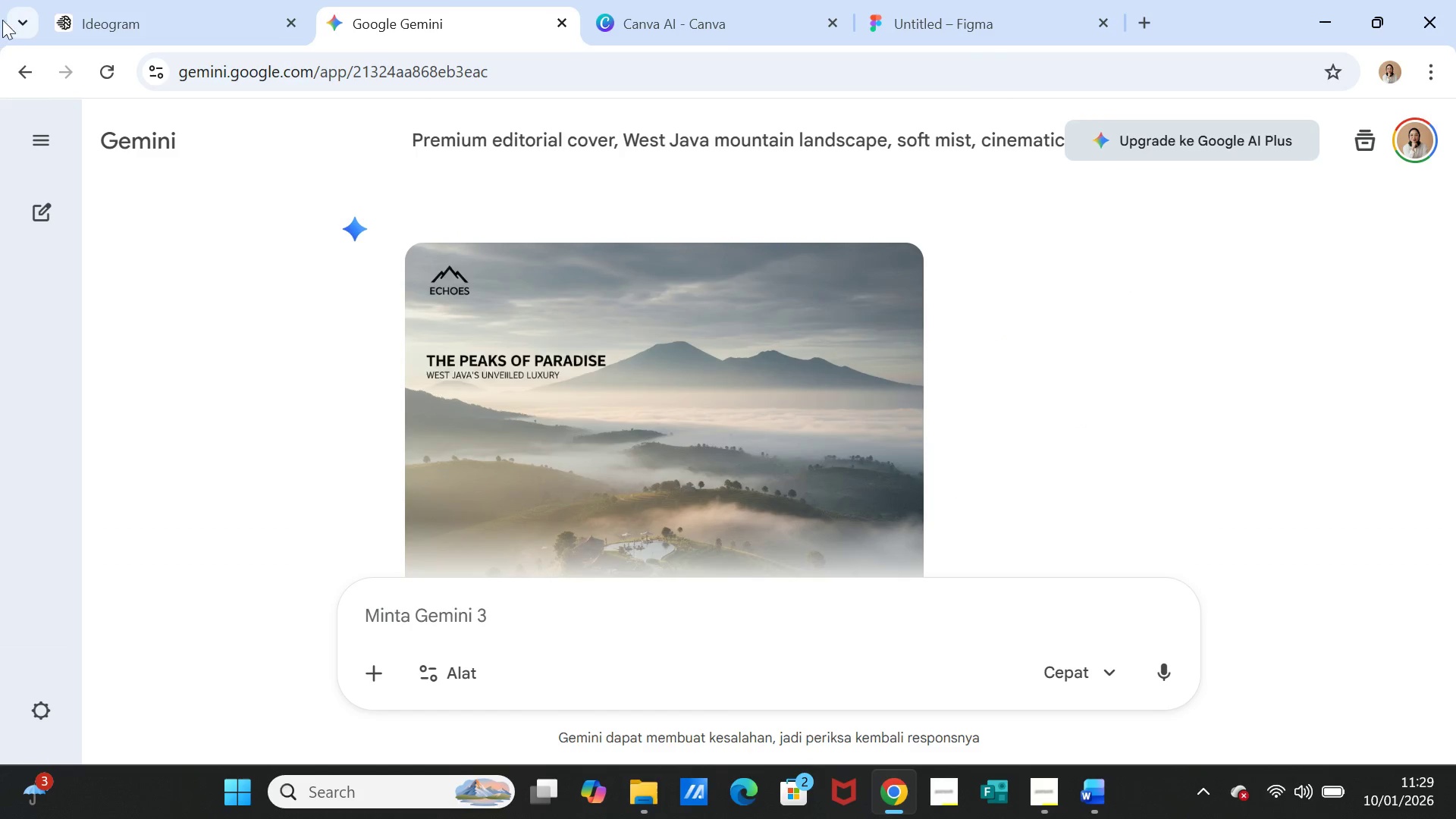 
left_click([120, 11])
 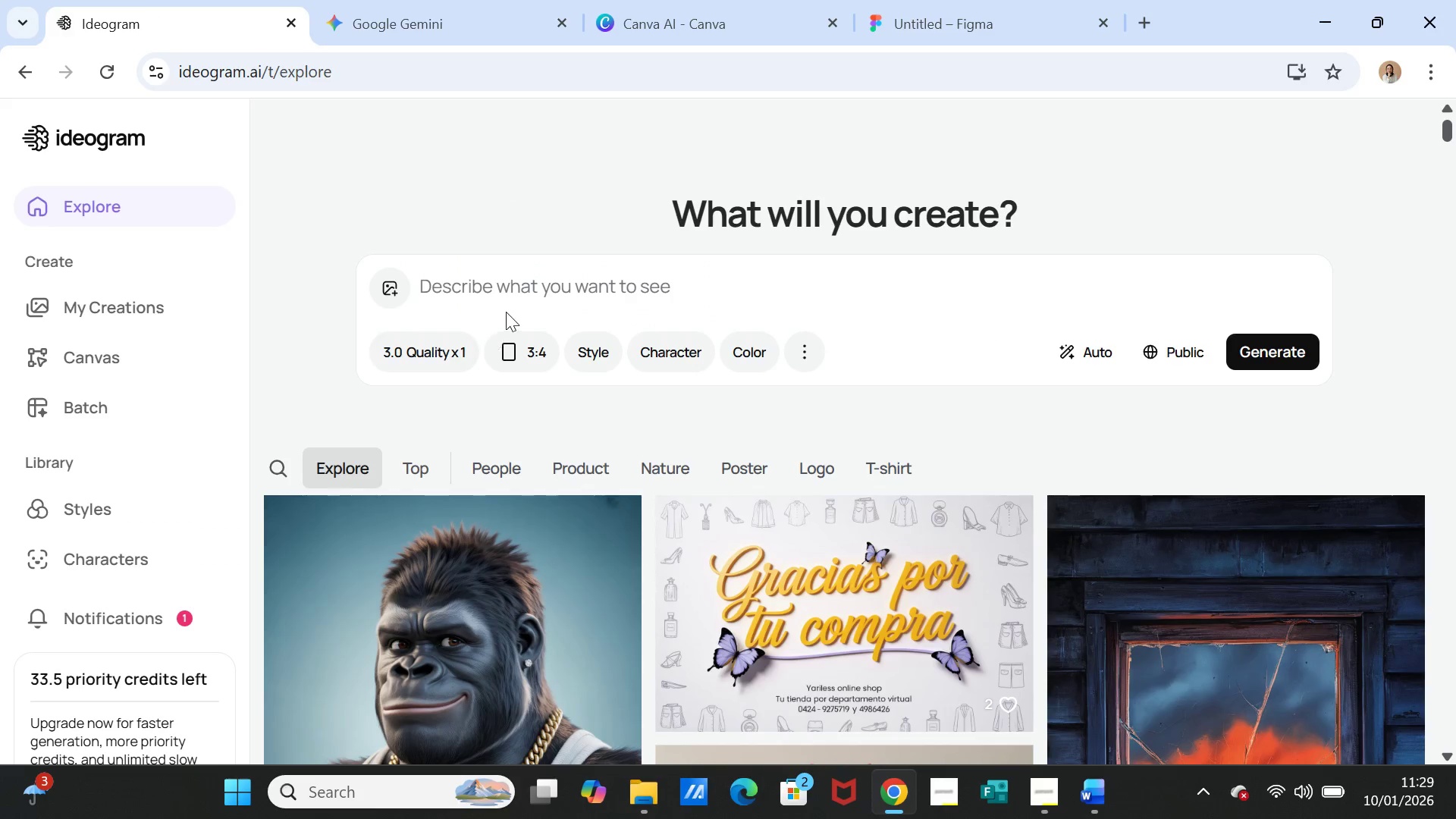 
left_click([510, 290])
 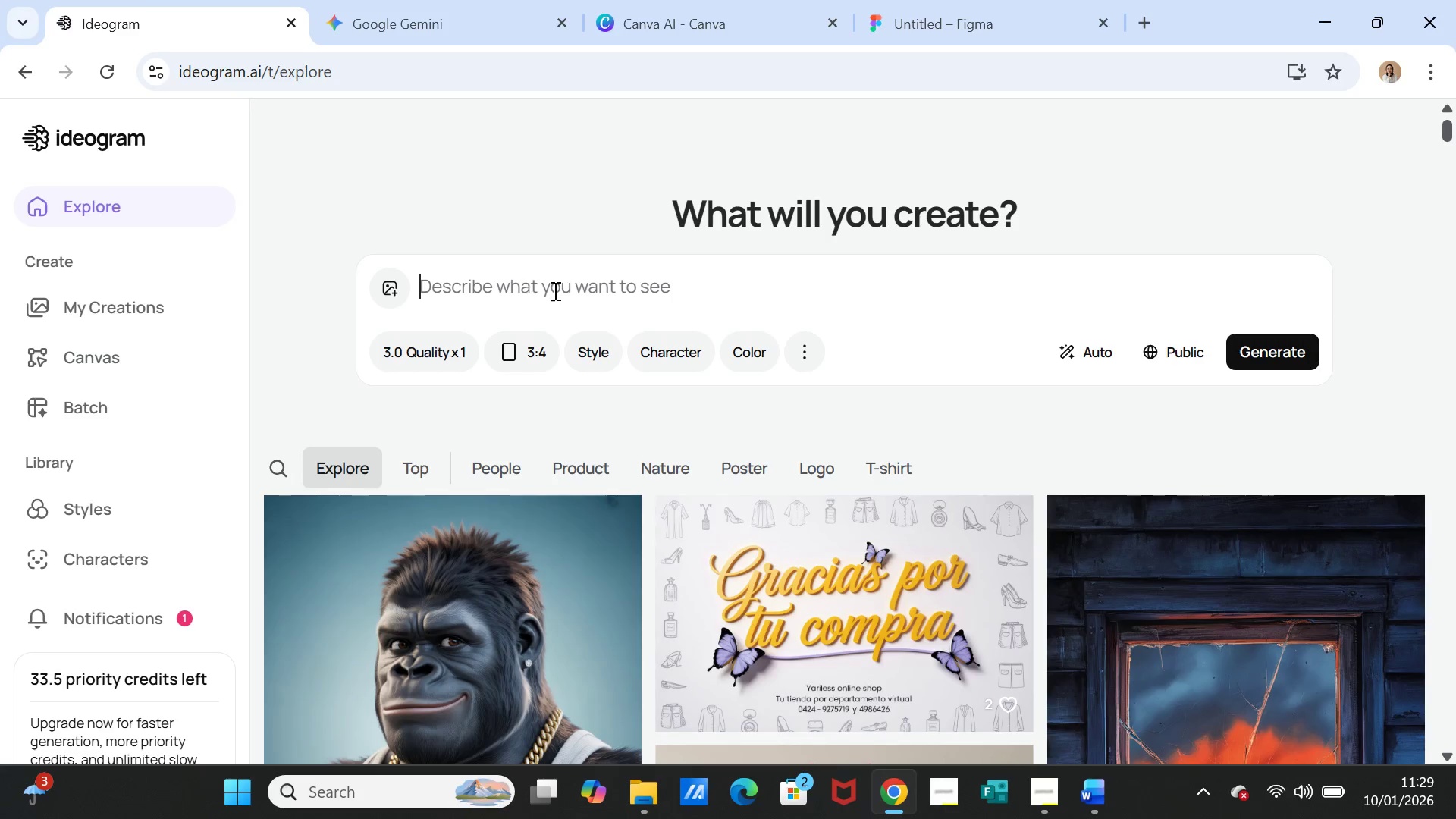 
key(Control+V)
 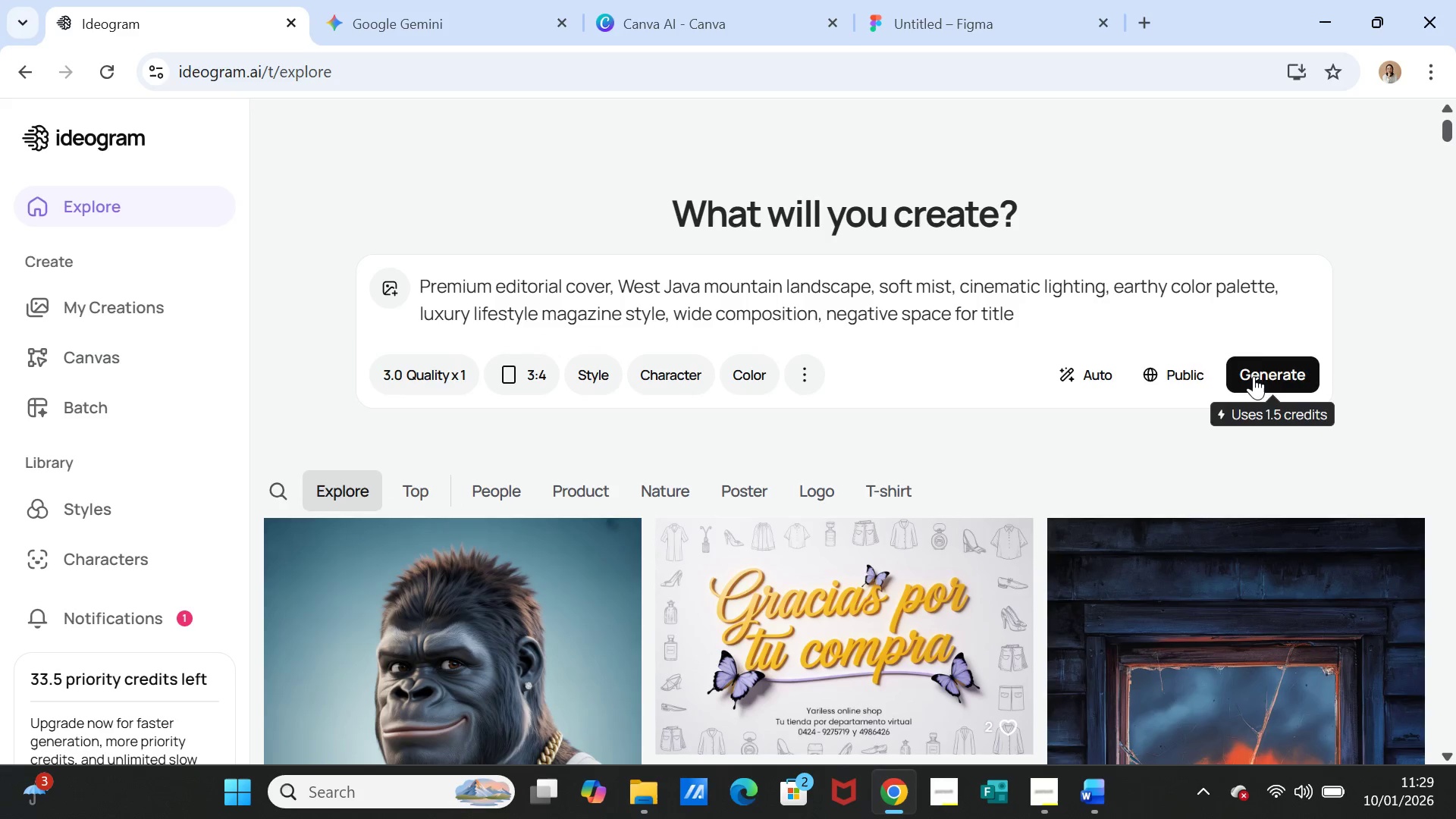 
left_click([1274, 365])
 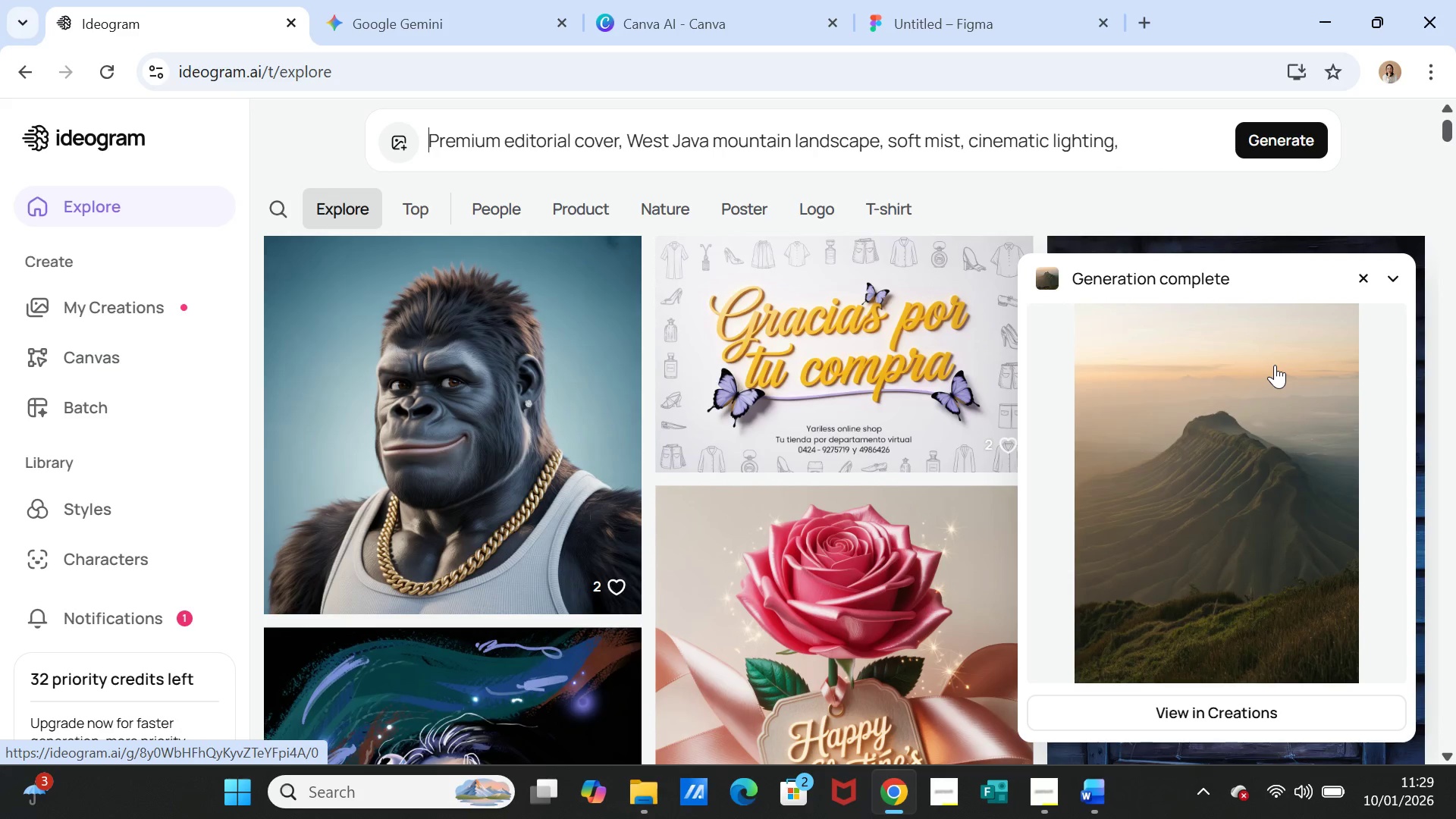 
wait(21.22)
 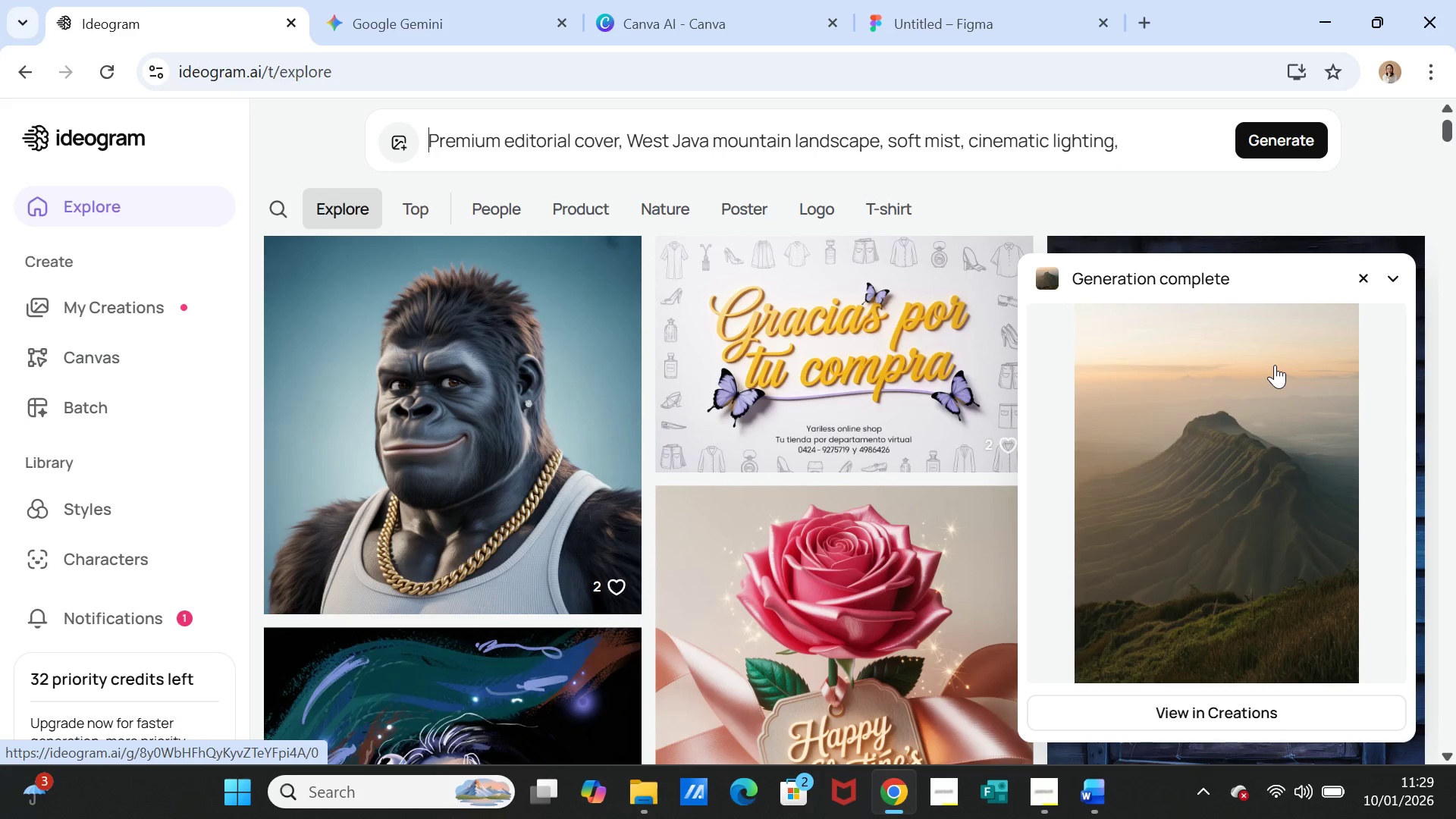 
left_click([755, 8])
 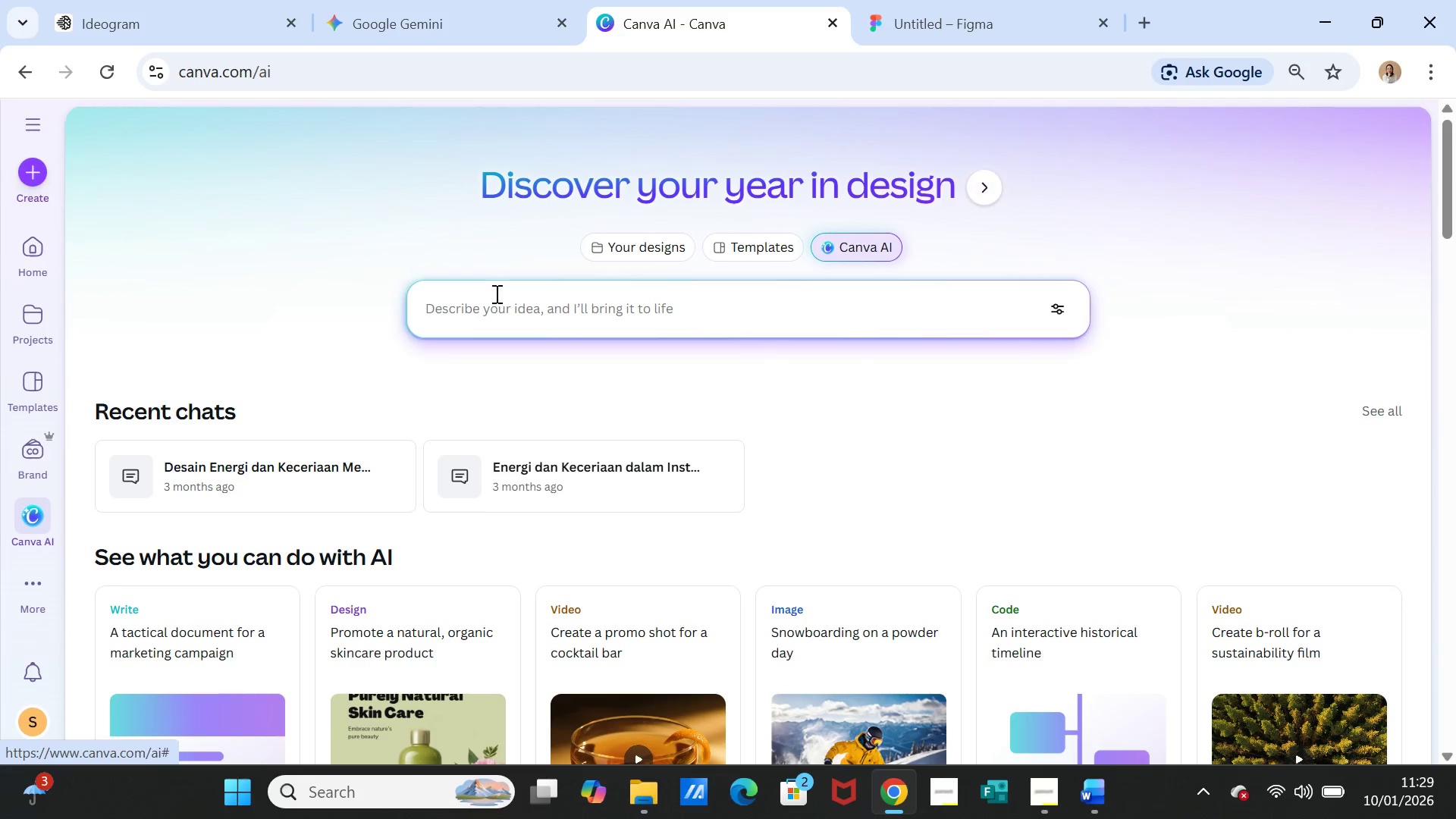 
left_click([495, 307])
 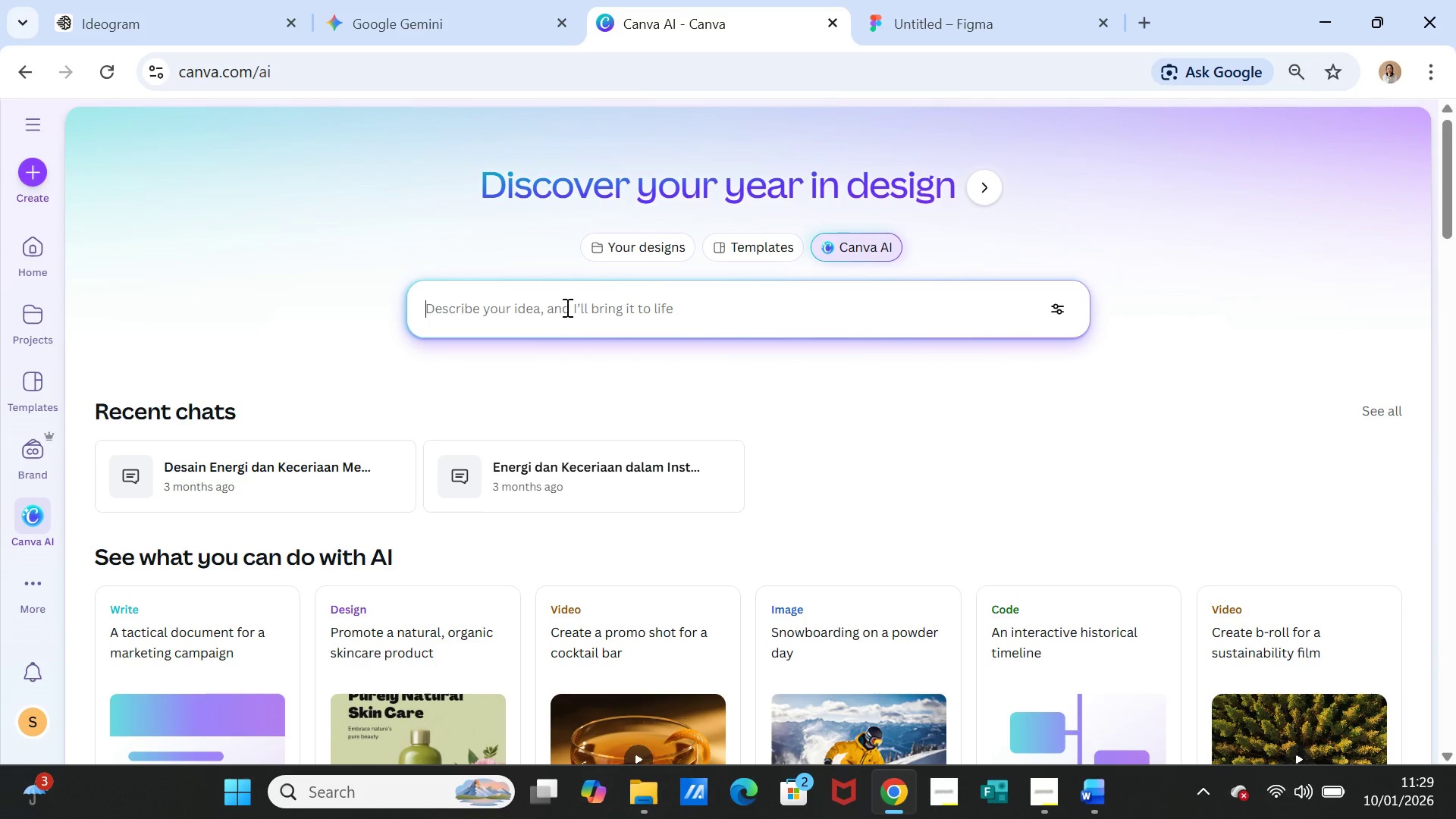 
key(Control+V)
 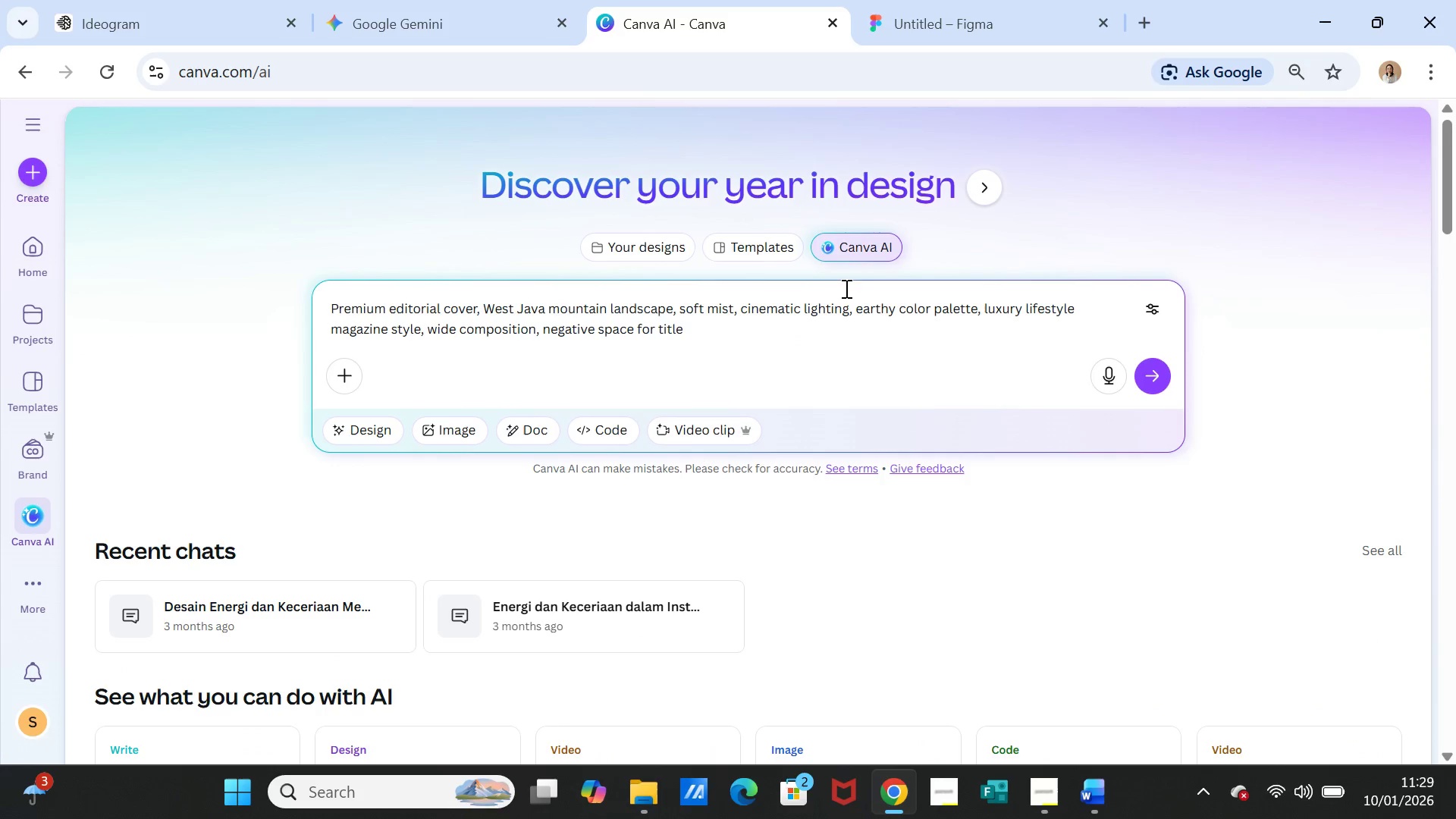 
left_click([884, 244])
 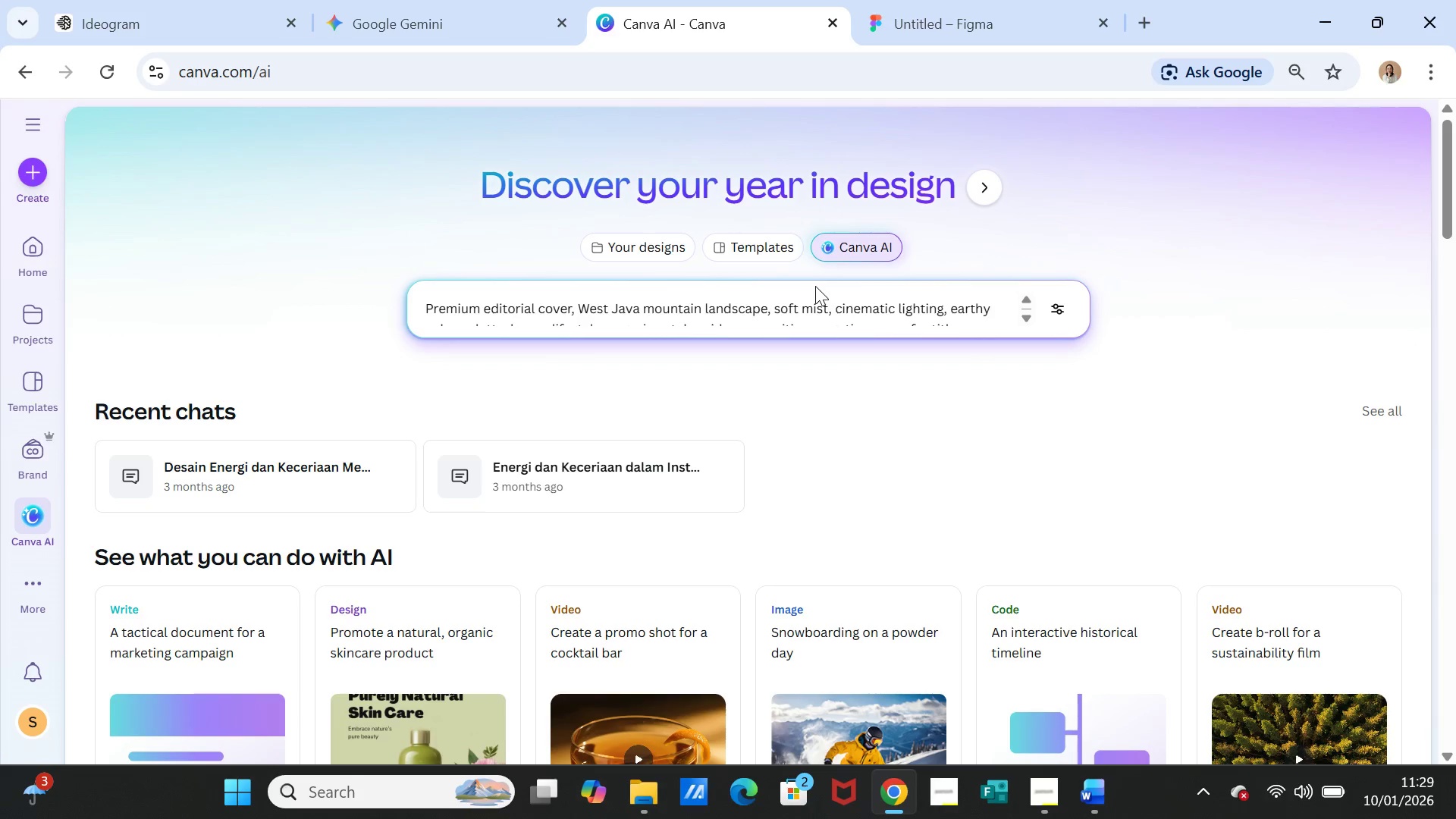 
wait(9.73)
 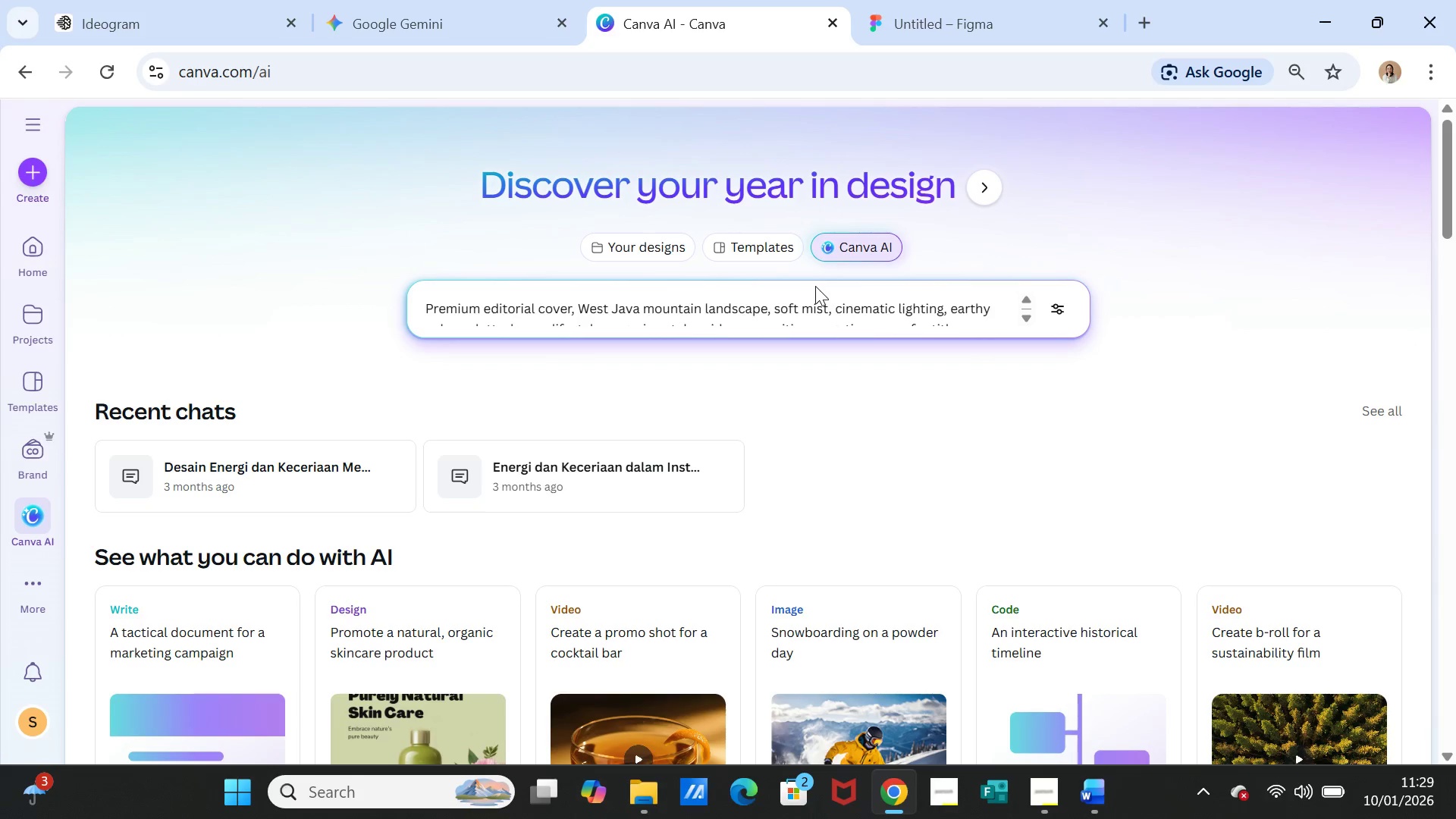 
left_click([726, 308])
 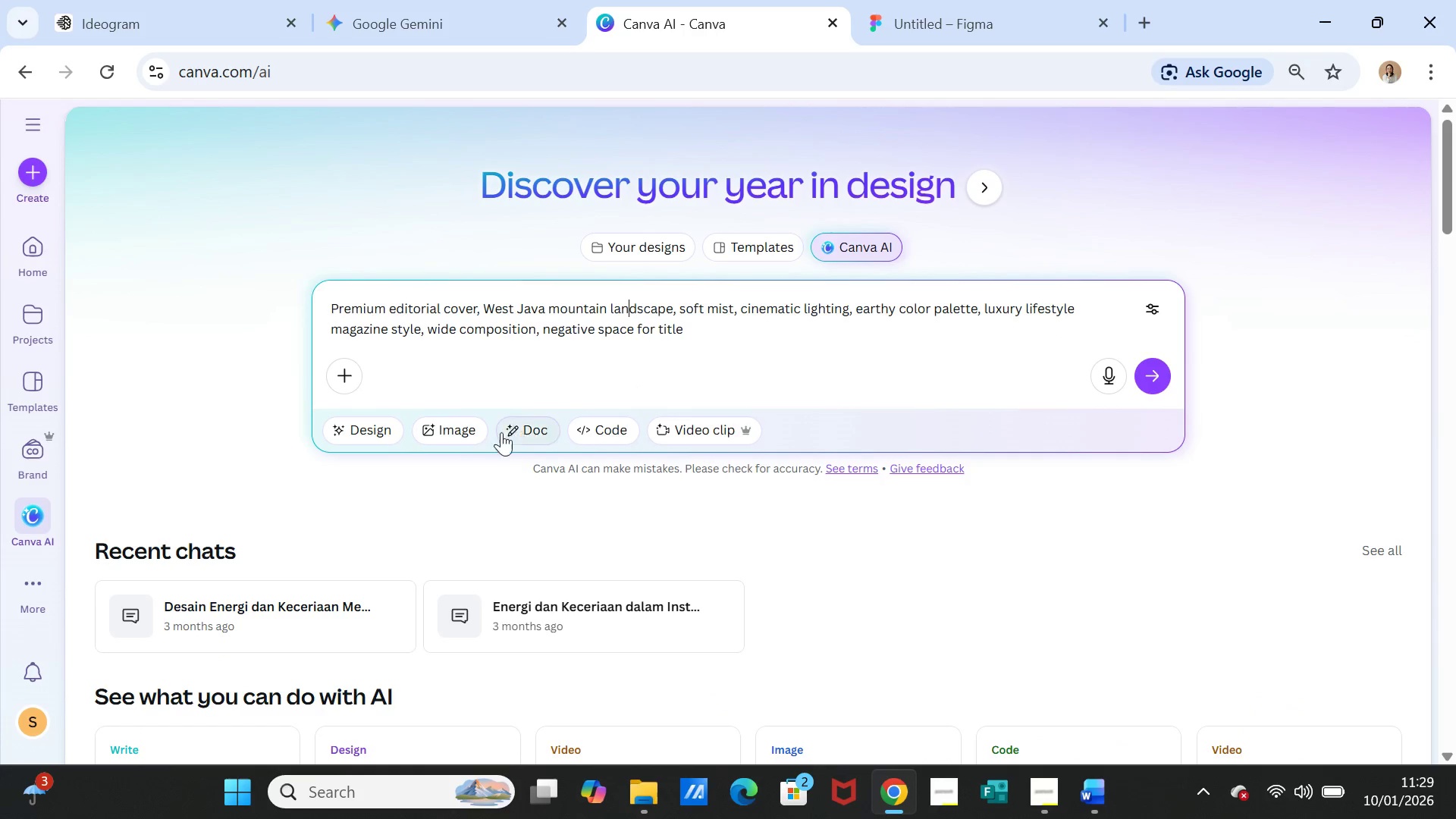 
left_click([459, 432])
 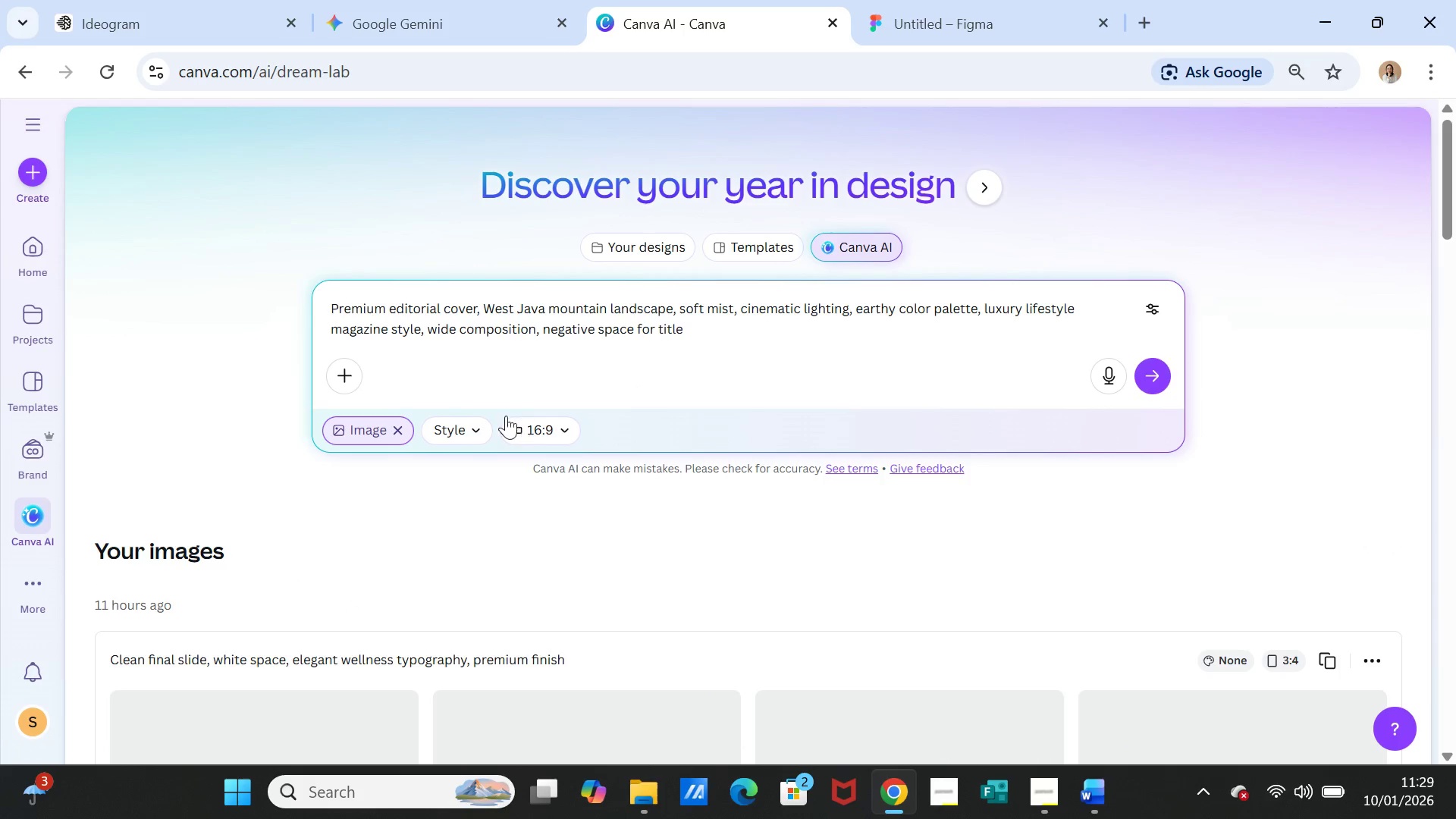 
left_click([541, 425])
 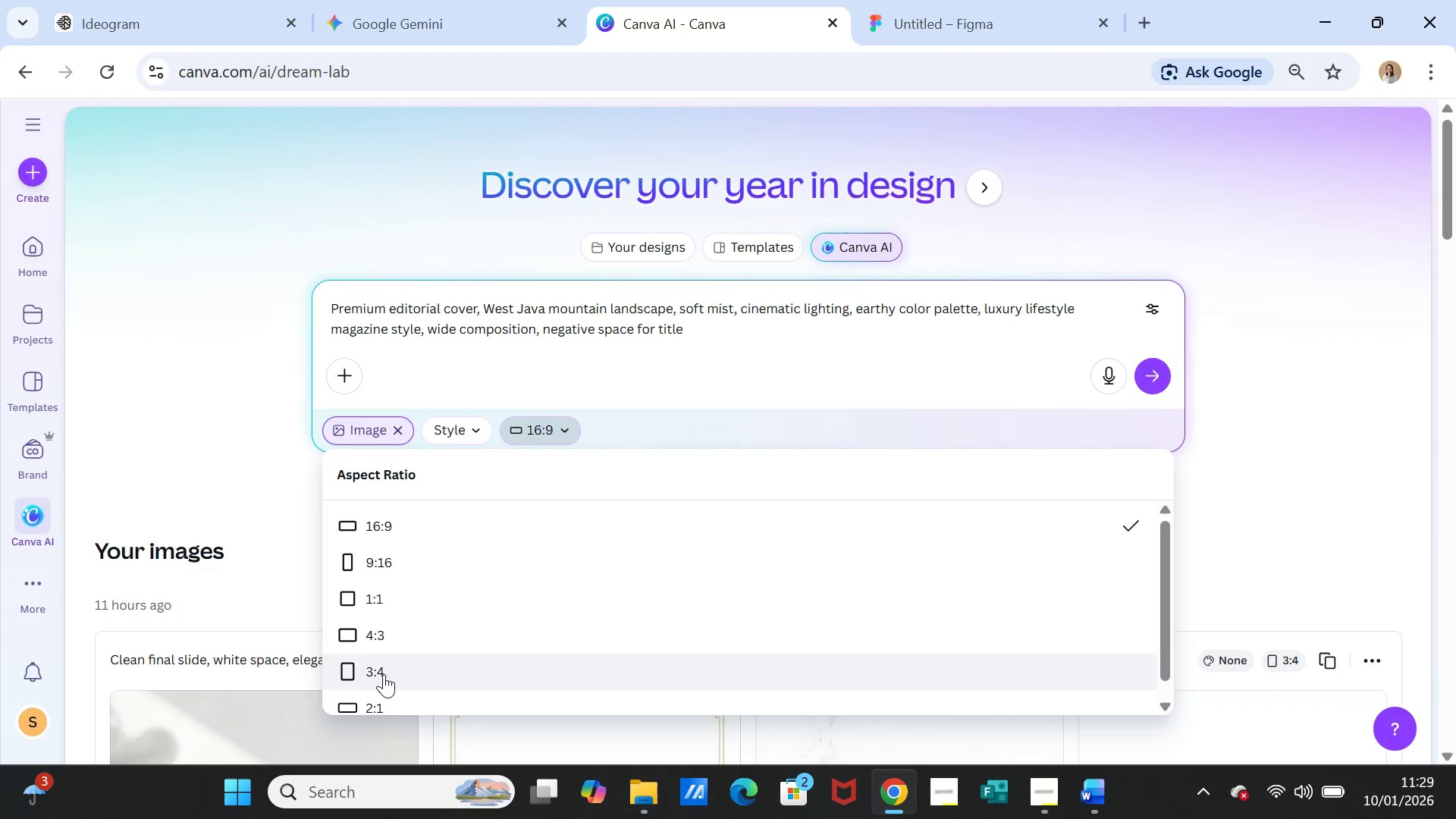 
left_click([384, 674])
 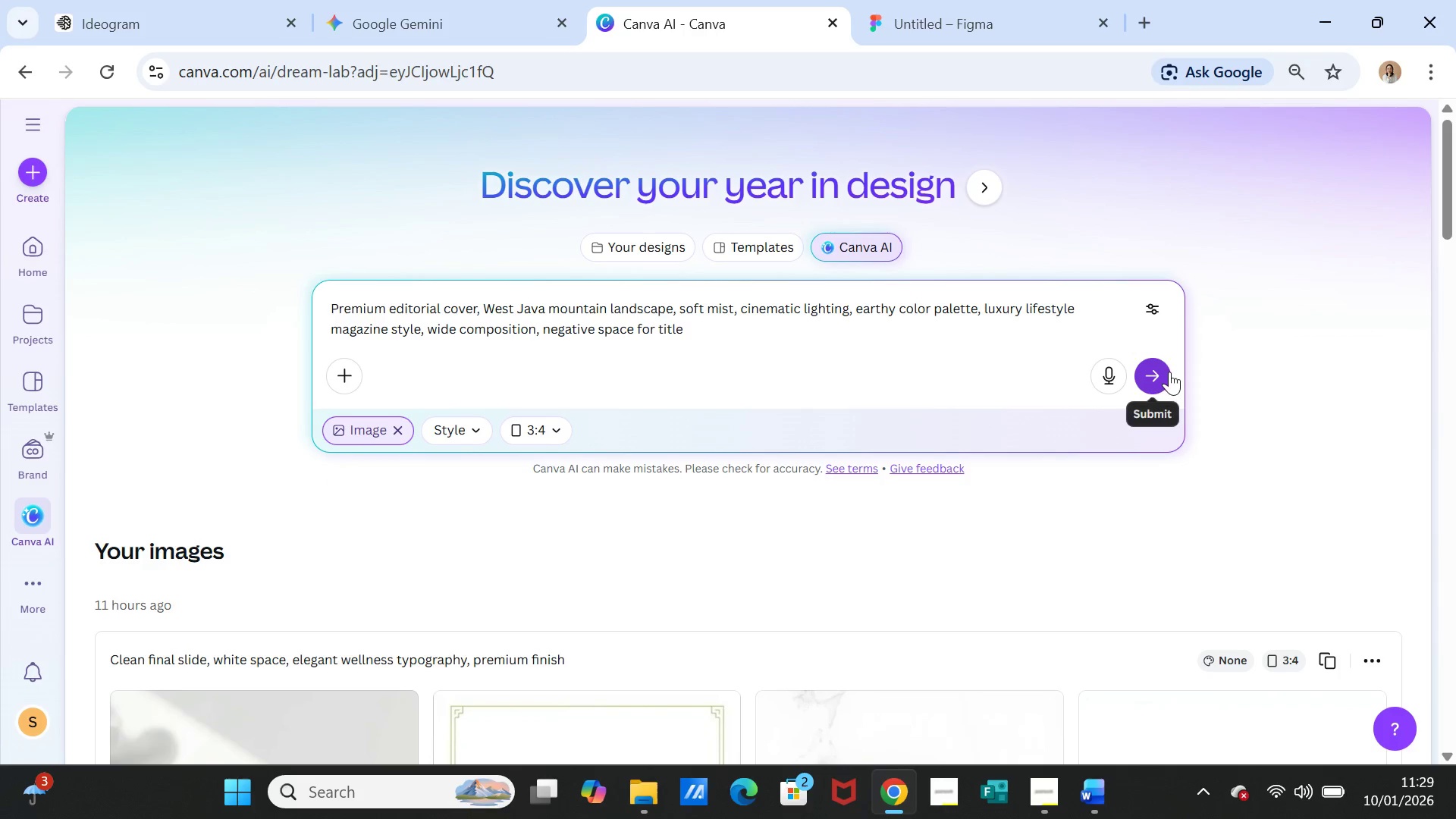 
left_click([1150, 372])
 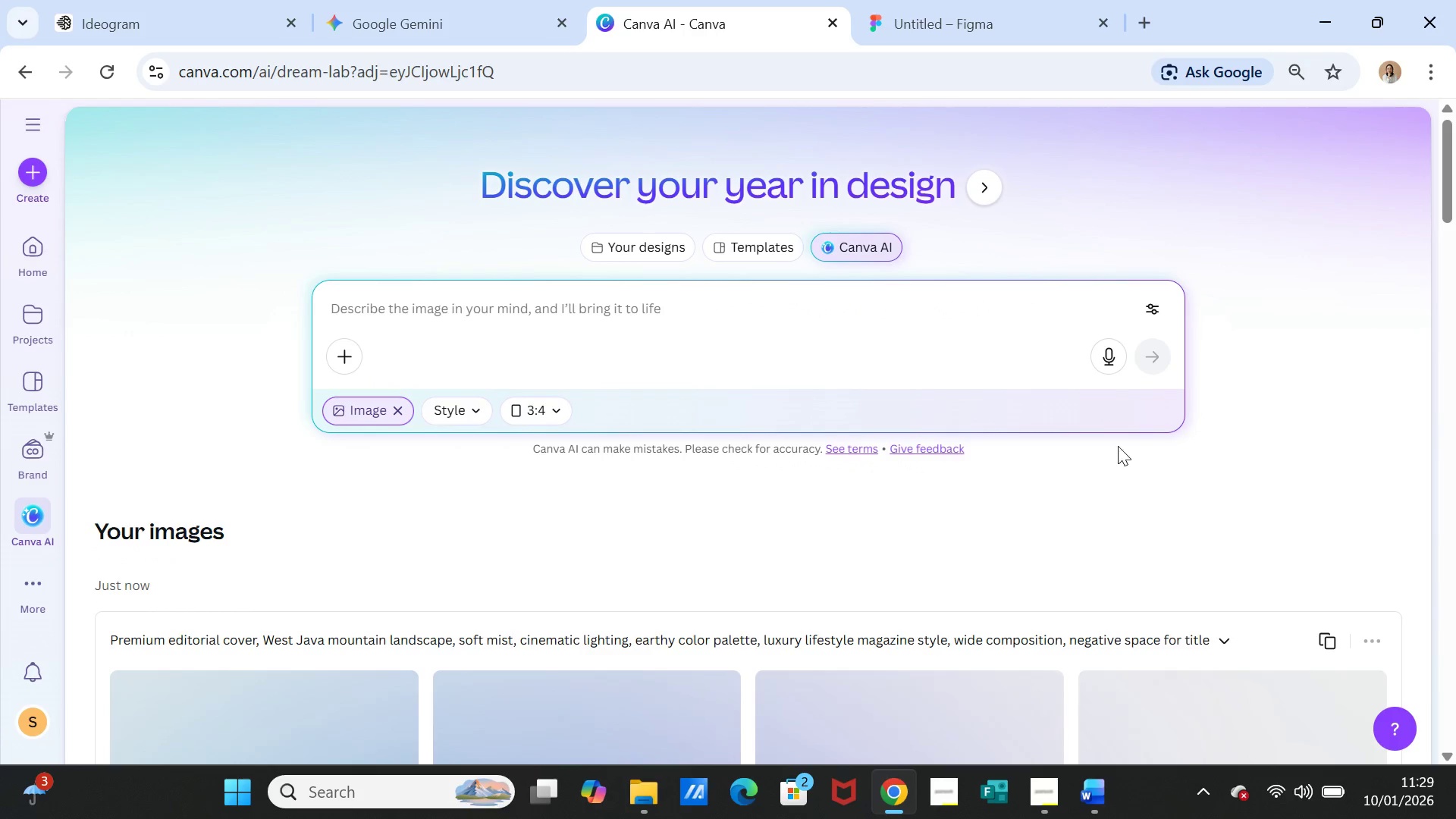 
scroll: coordinate [1106, 488], scroll_direction: down, amount: 2.0
 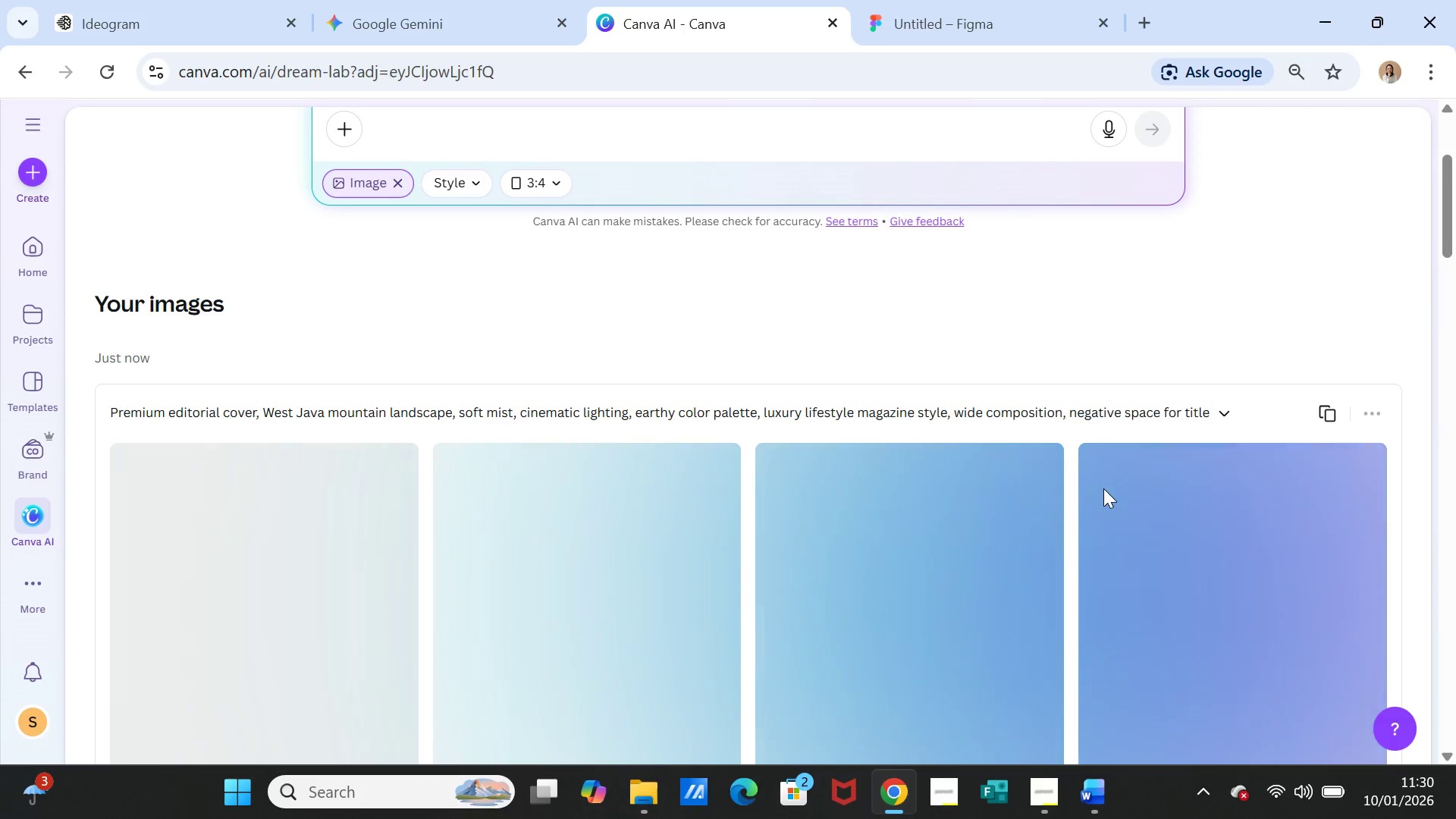 
wait(7.32)
 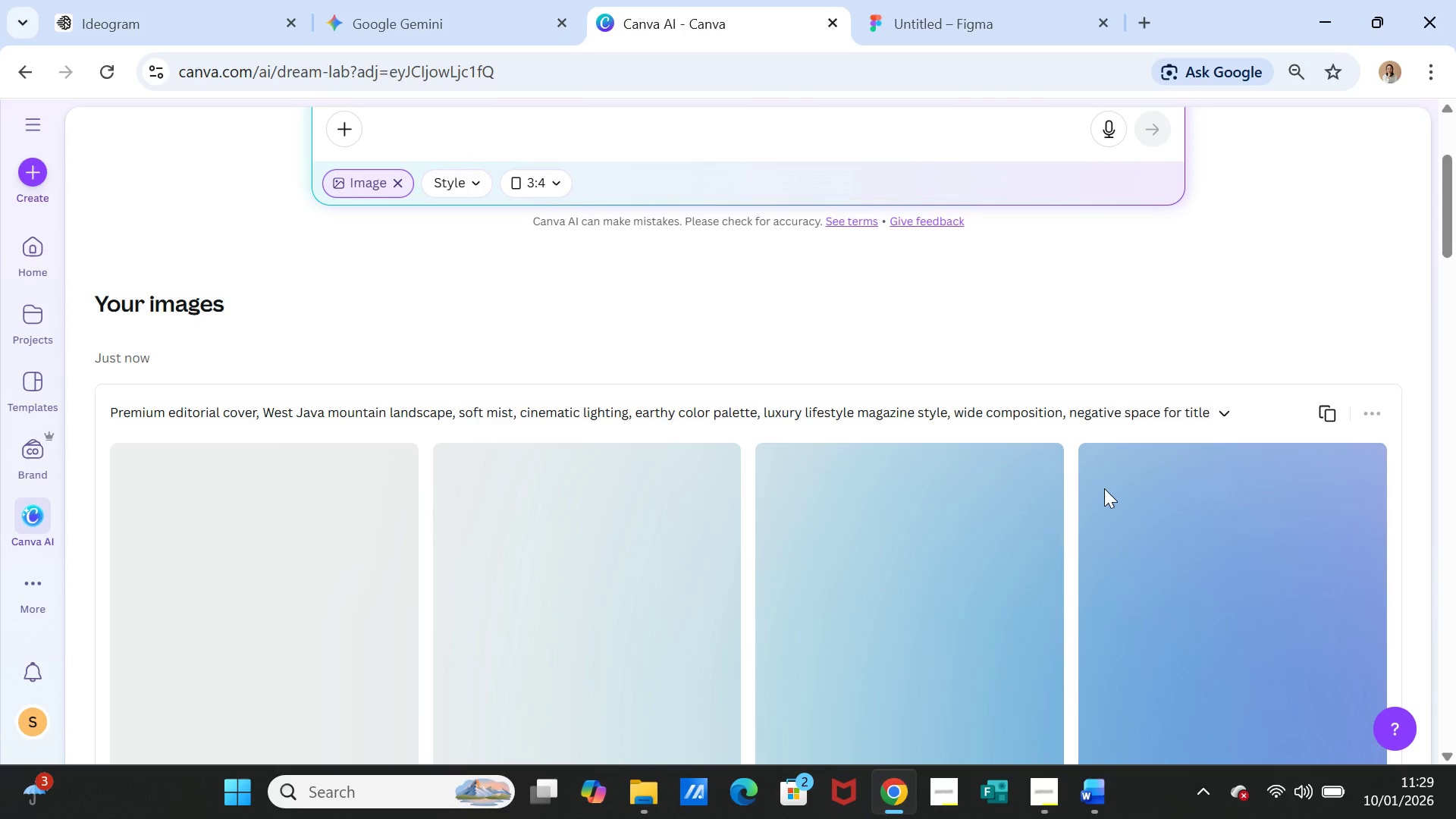 
scroll: coordinate [990, 464], scroll_direction: down, amount: 1.0
 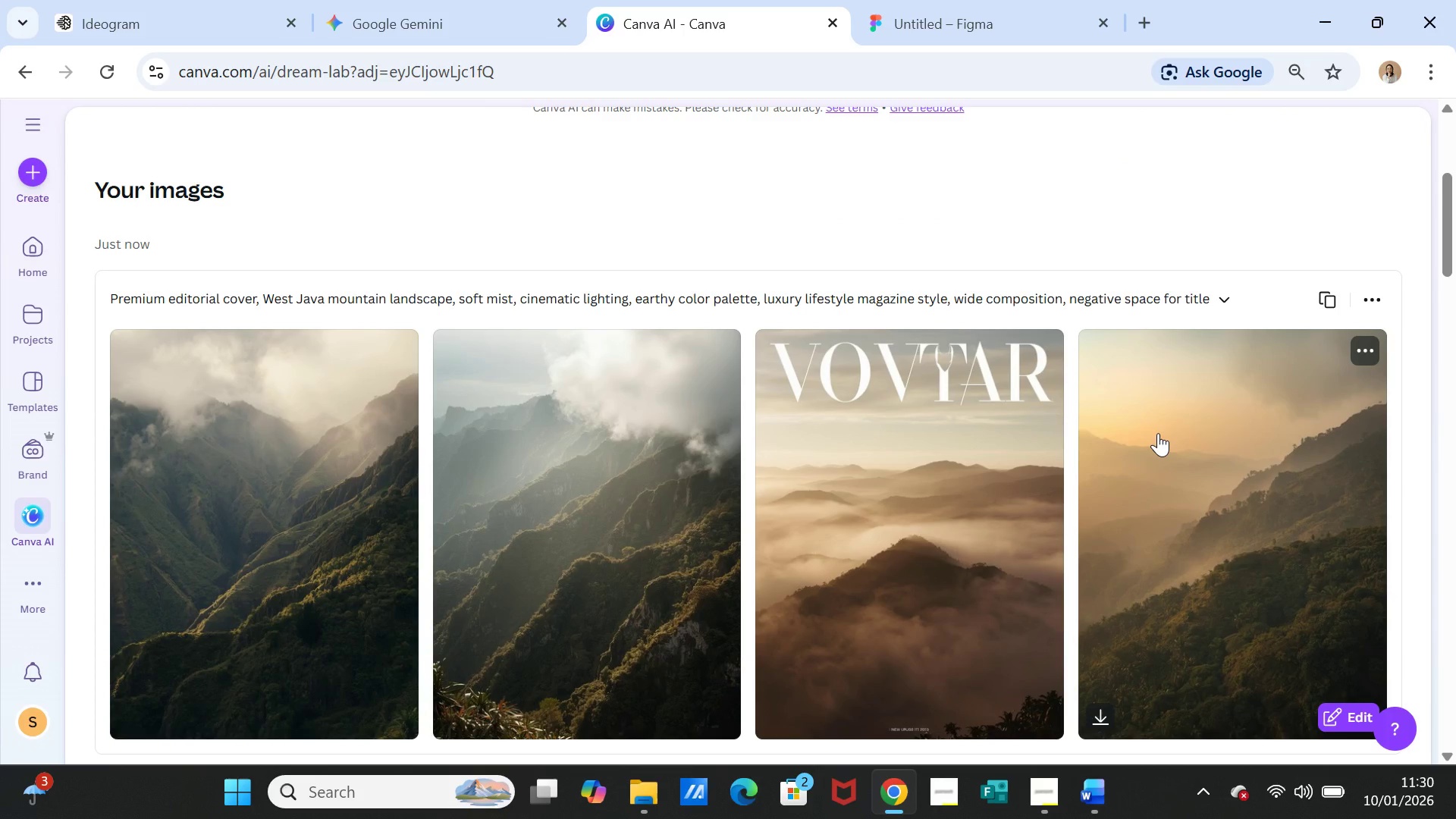 
wait(9.73)
 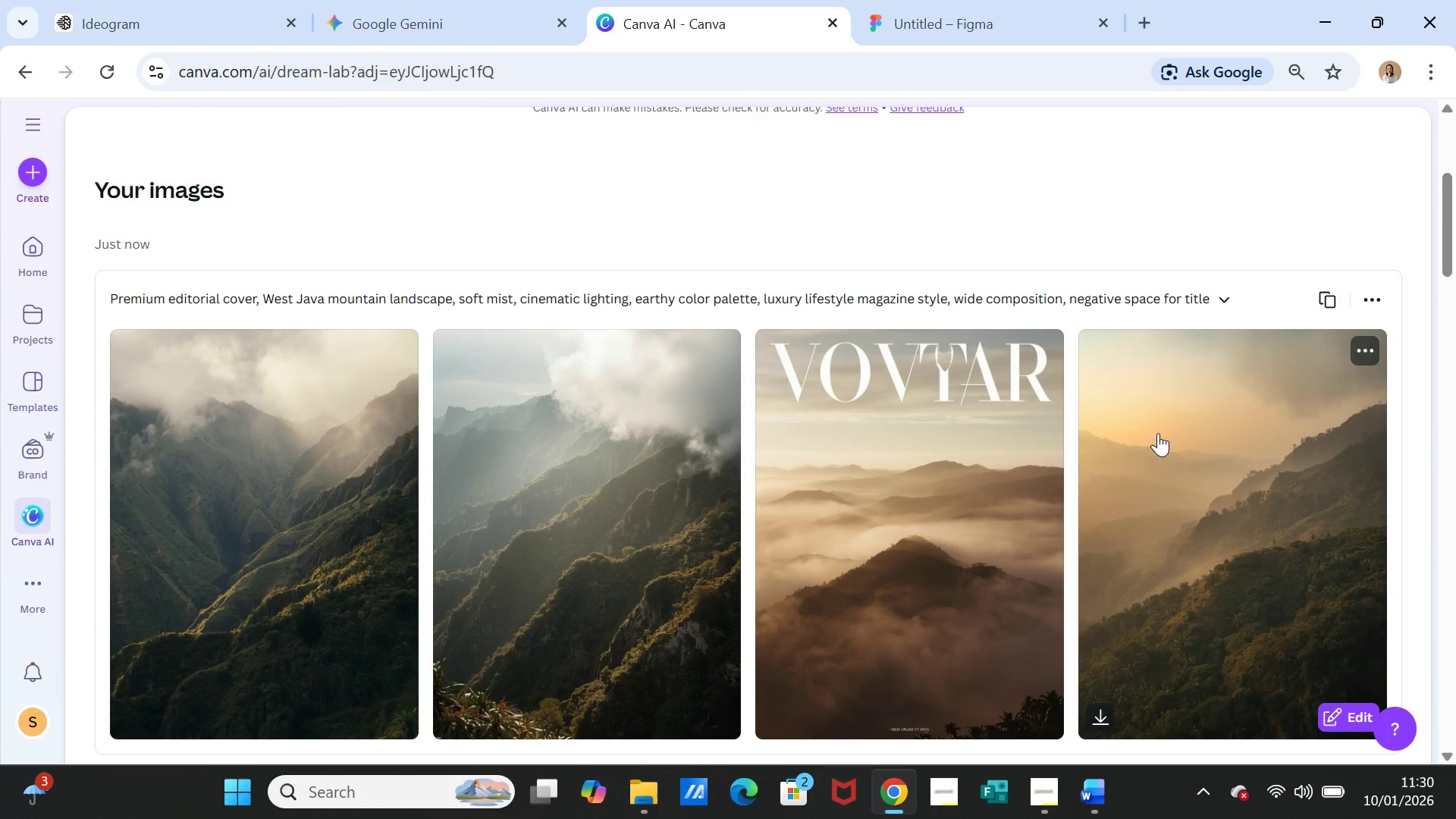 
left_click([209, 19])
 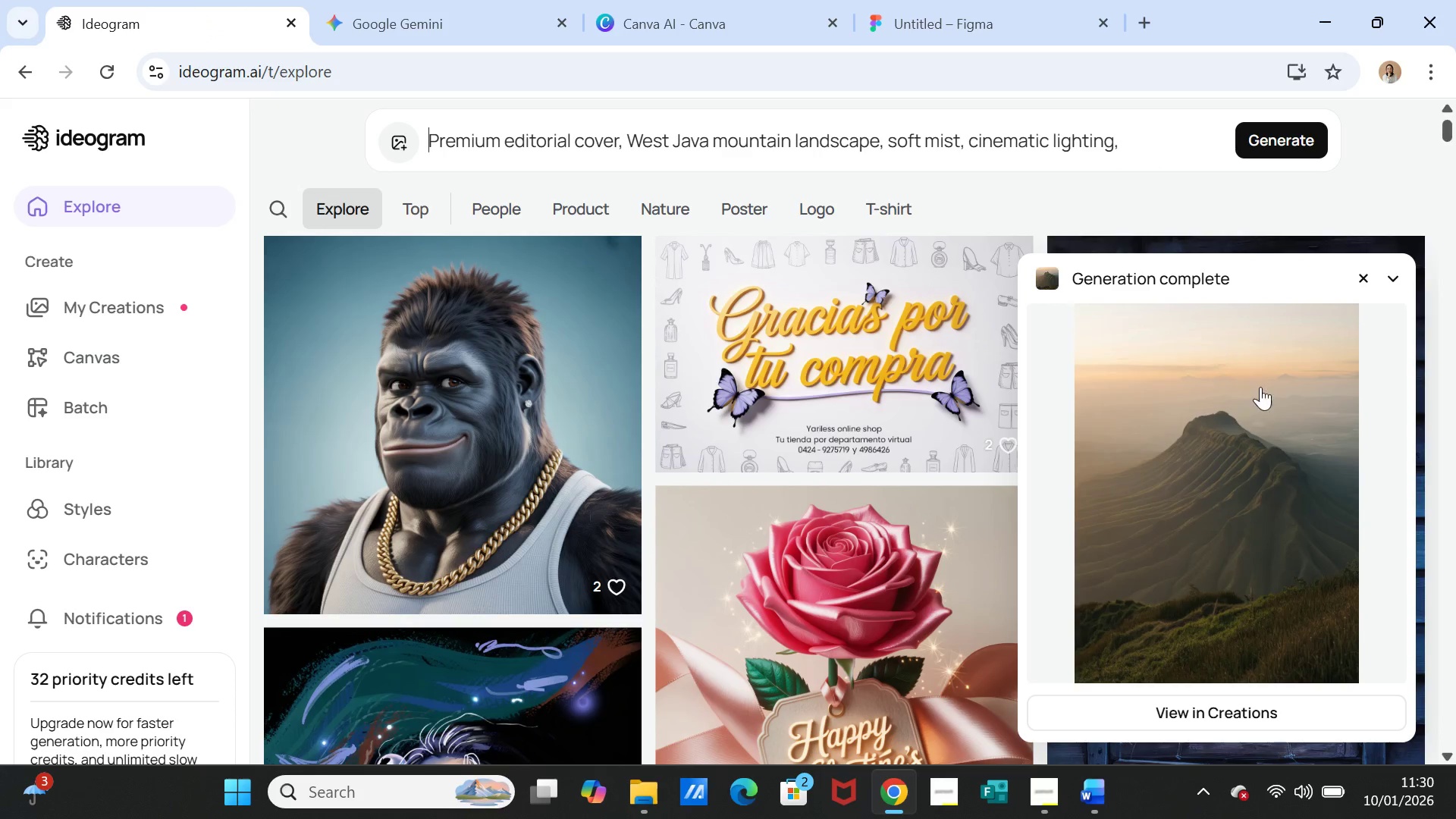 
left_click([1262, 404])
 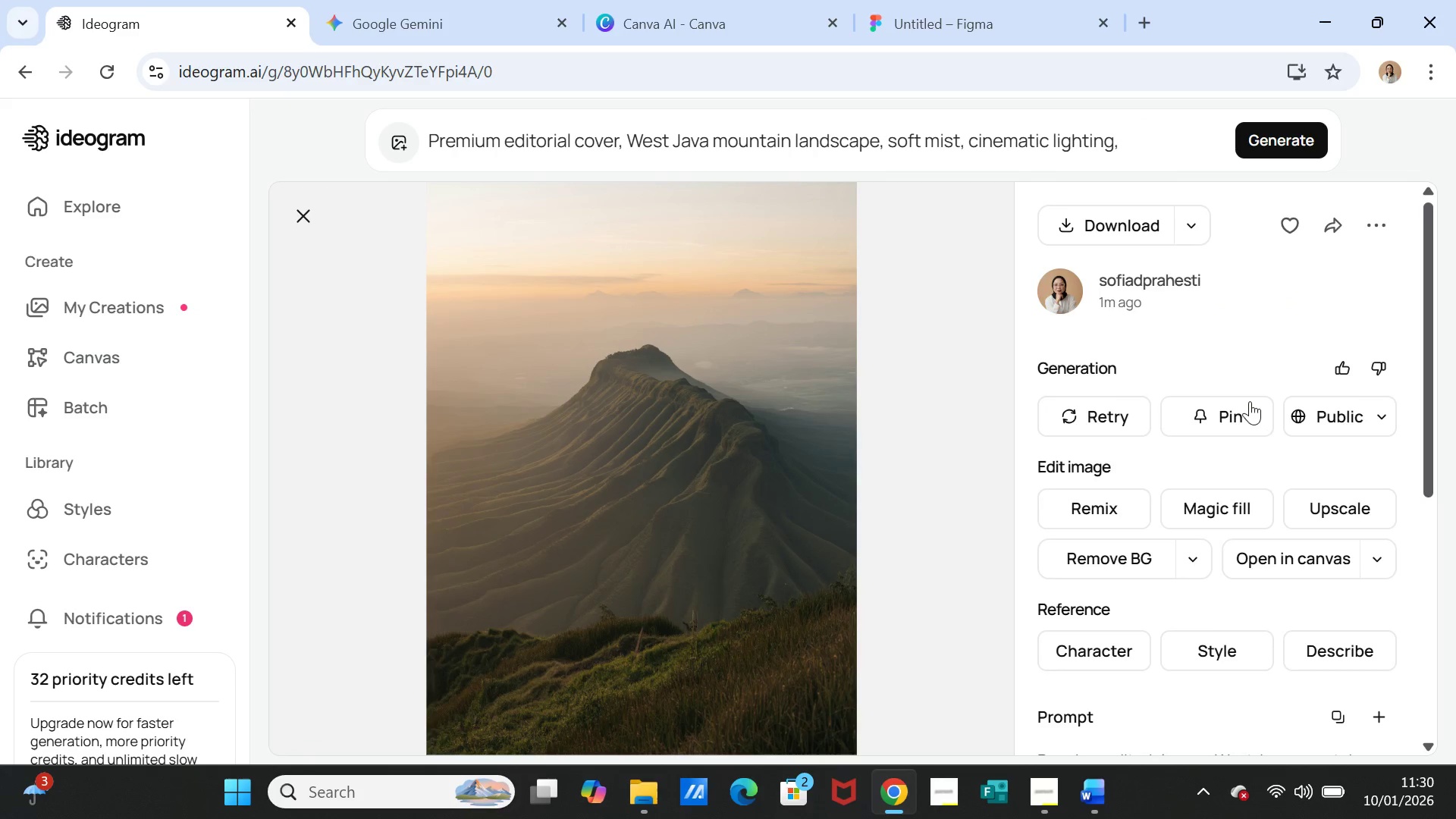 
wait(5.17)
 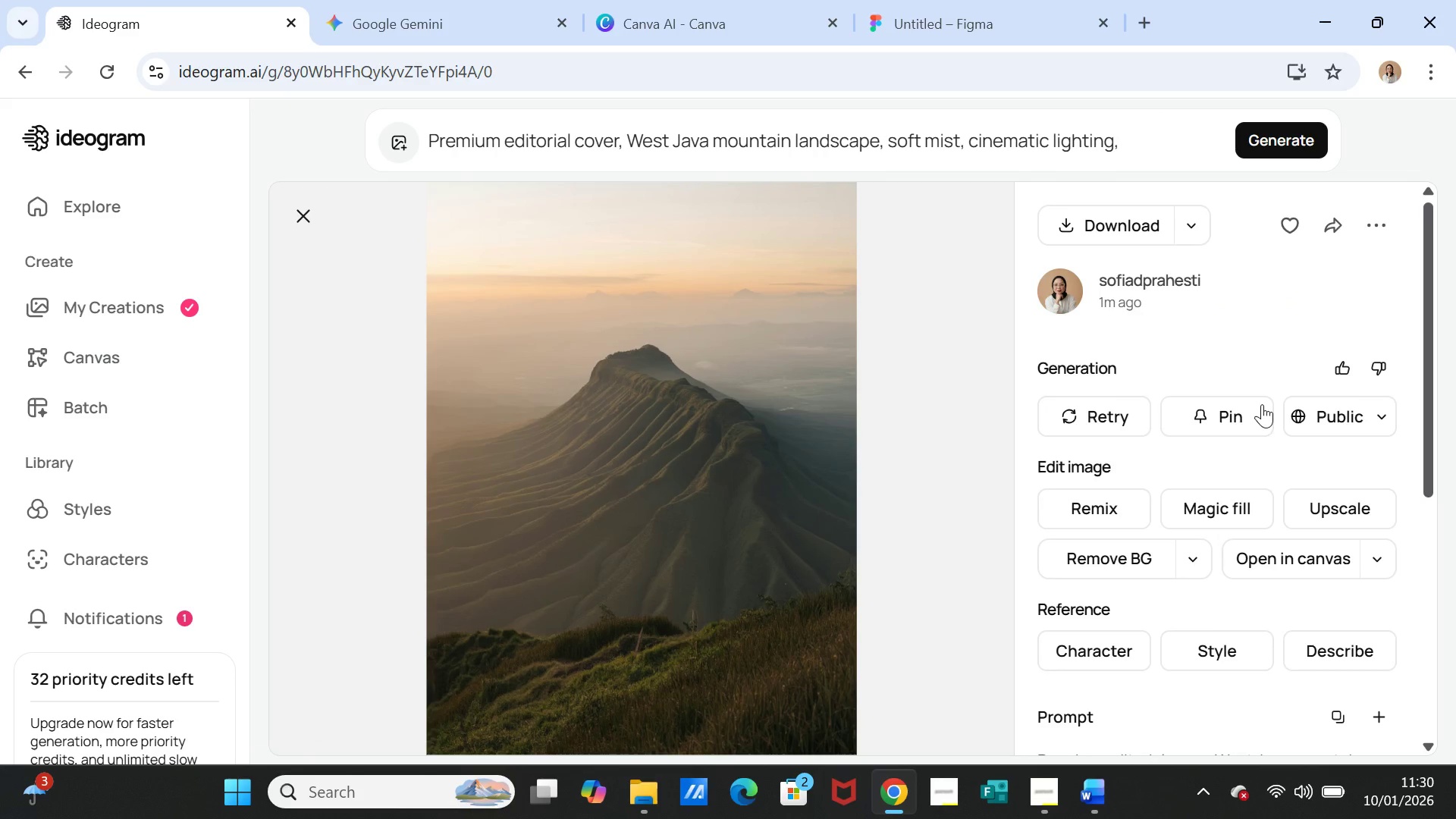 
left_click([376, 4])
 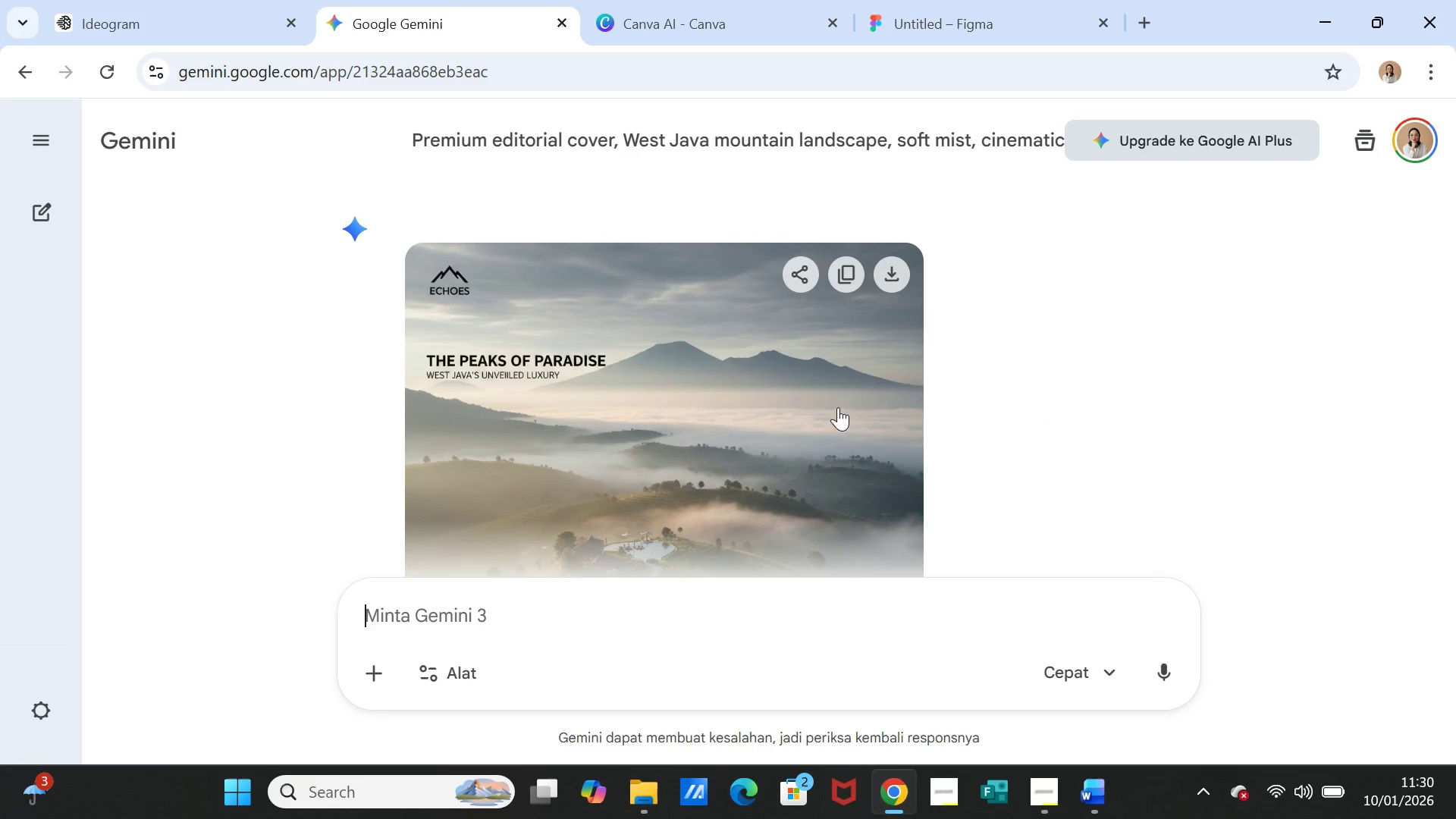 
scroll: coordinate [866, 431], scroll_direction: down, amount: 2.0
 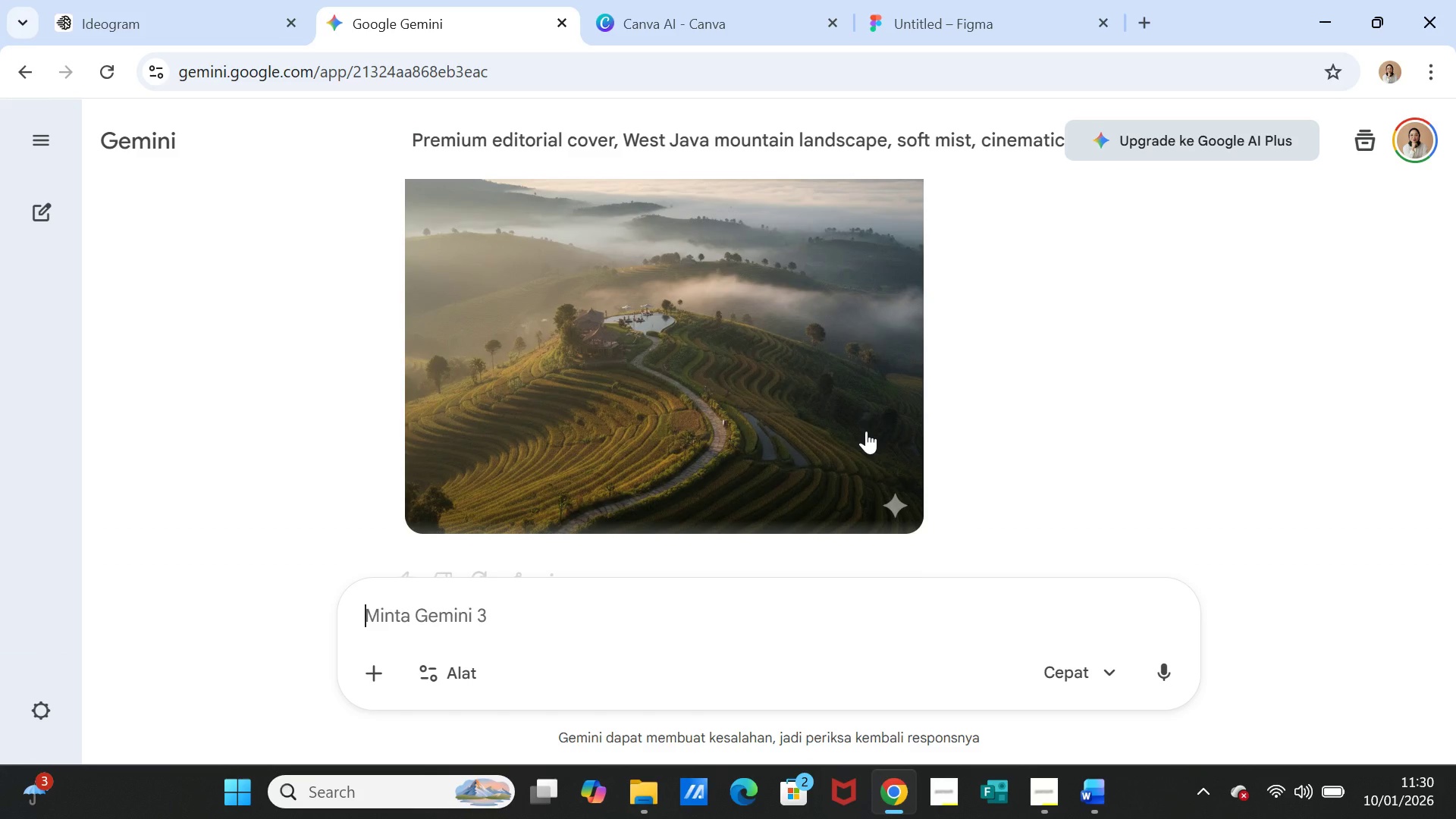 
scroll: coordinate [886, 244], scroll_direction: up, amount: 2.0
 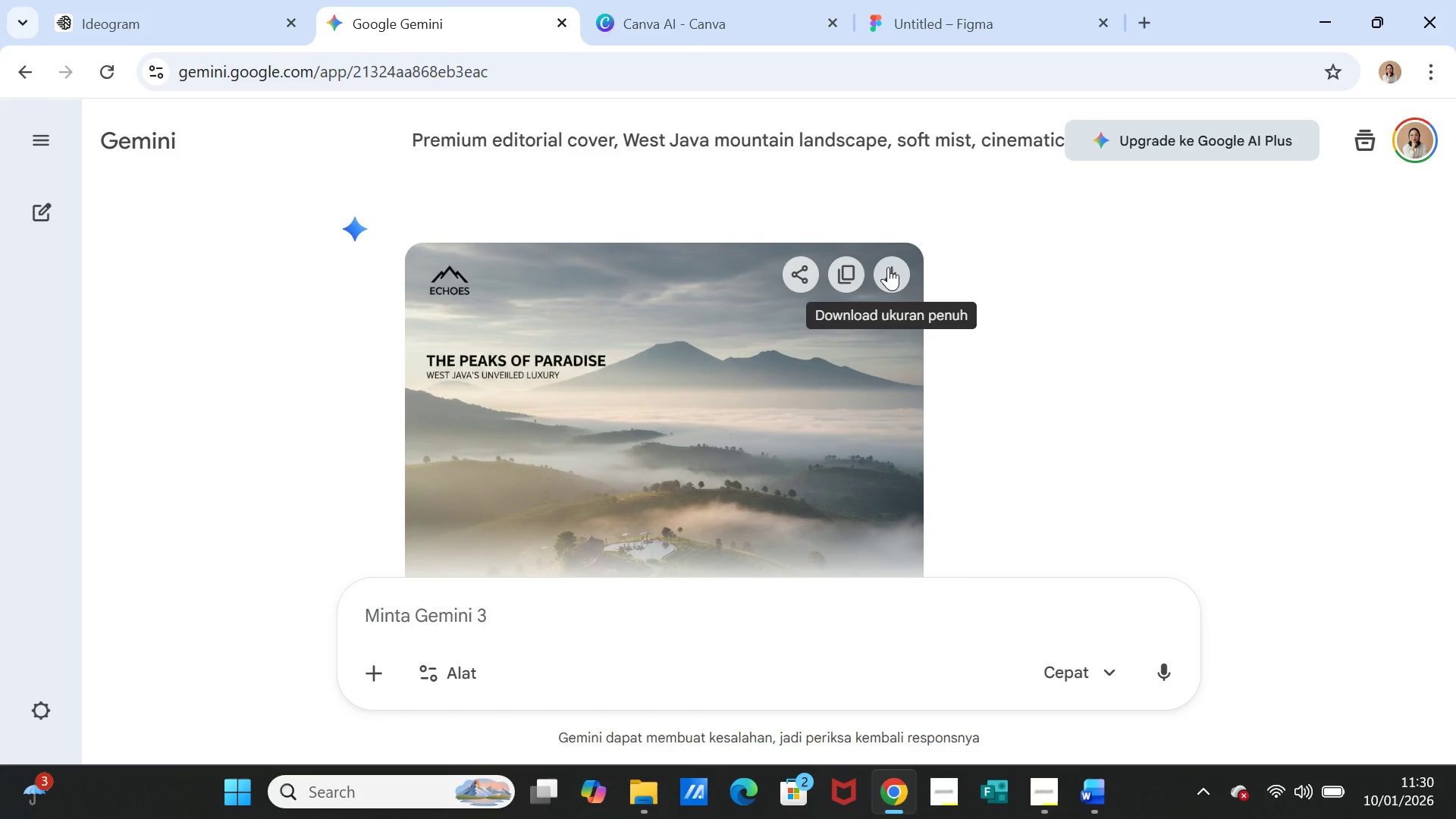 
left_click([888, 267])
 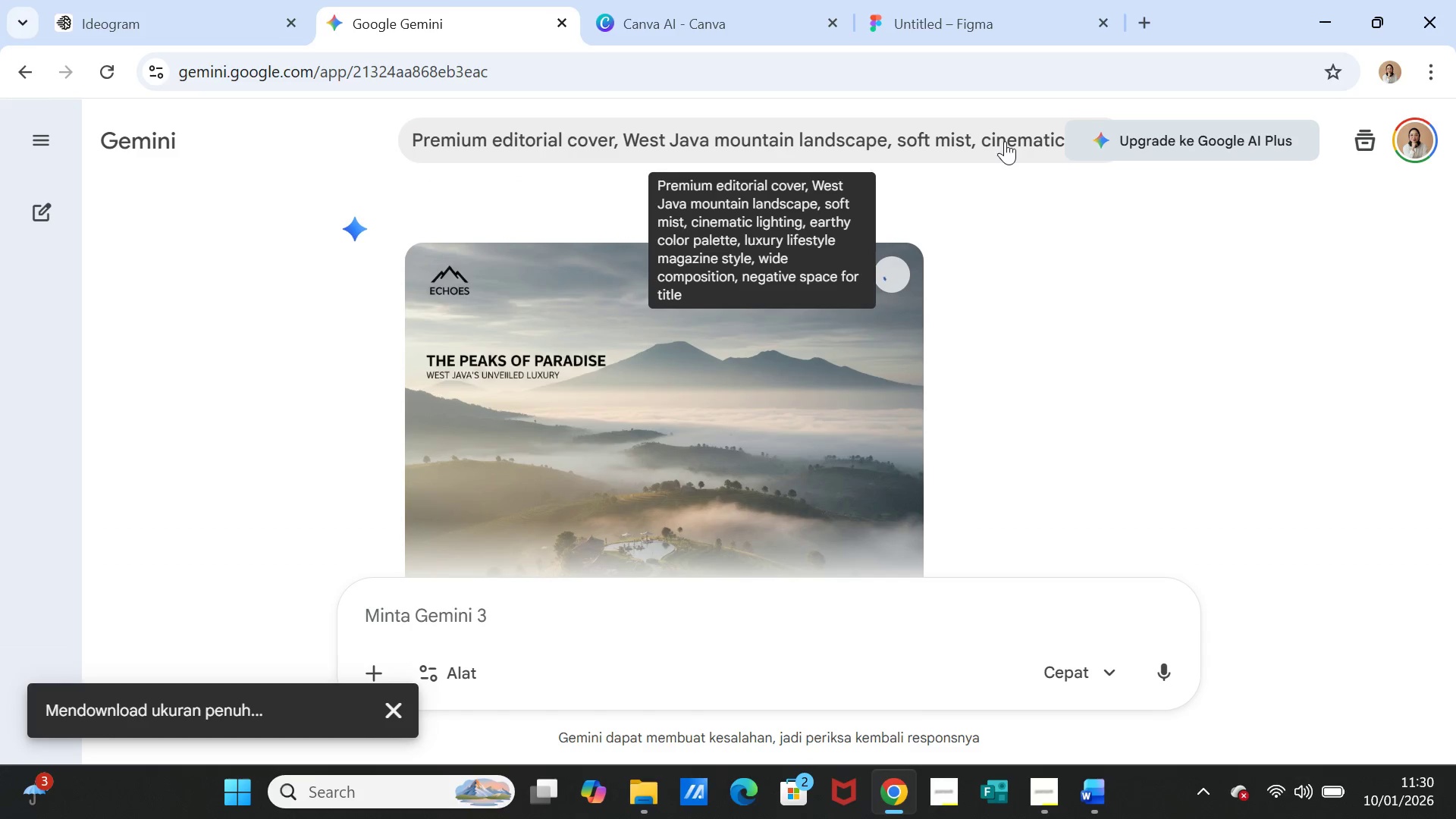 
wait(6.56)
 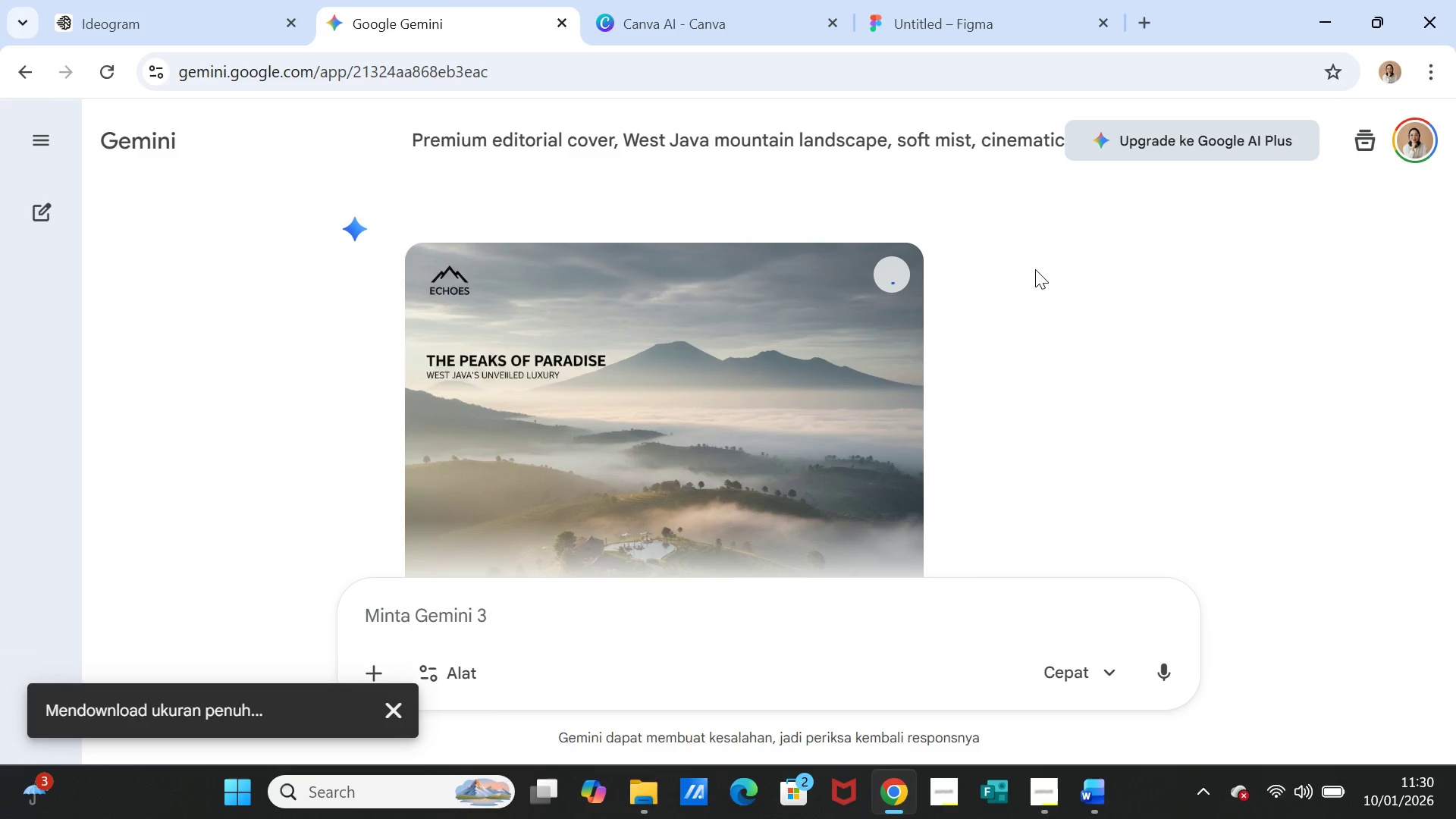 
left_click([918, 19])
 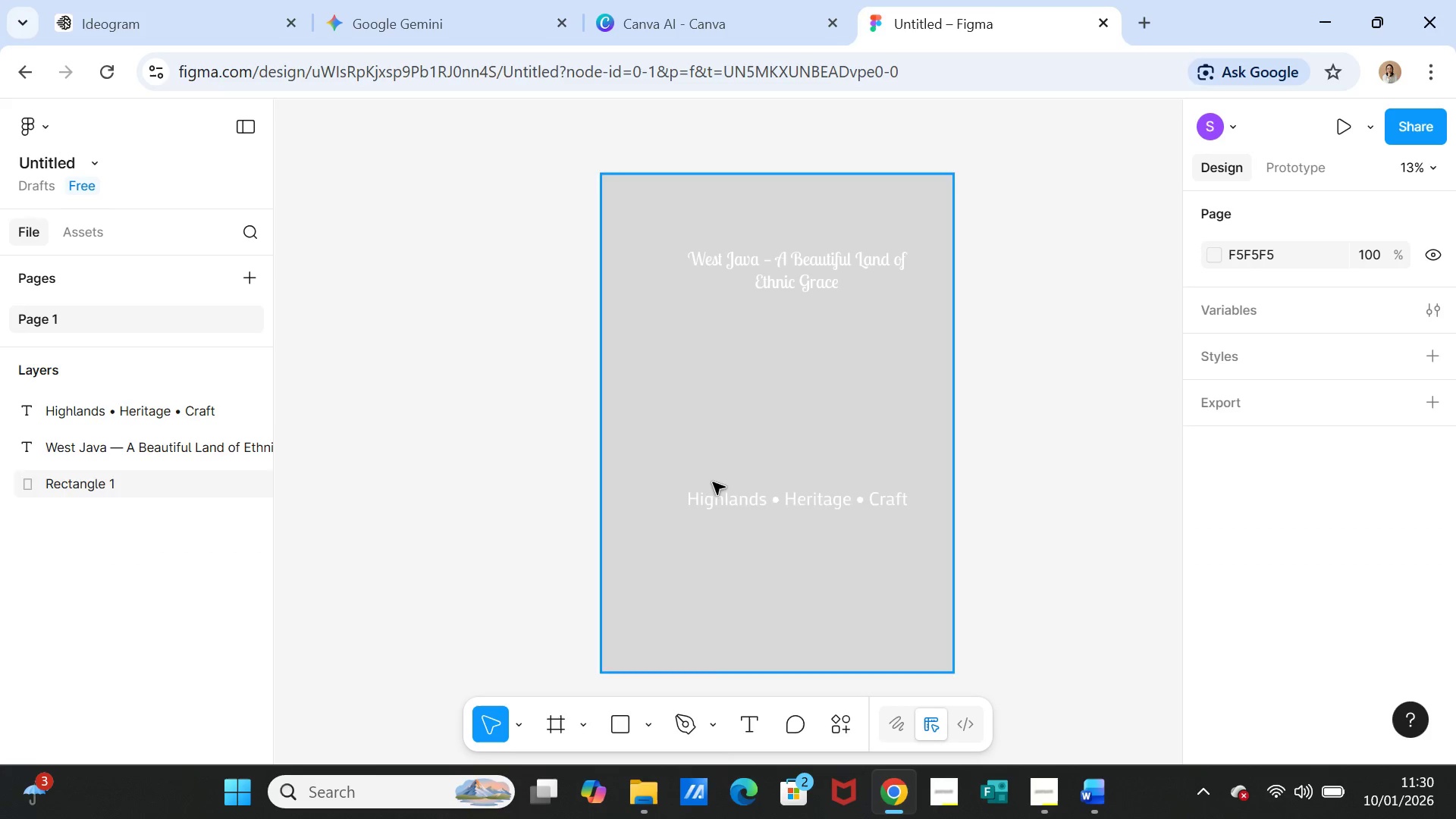 
left_click([100, 494])
 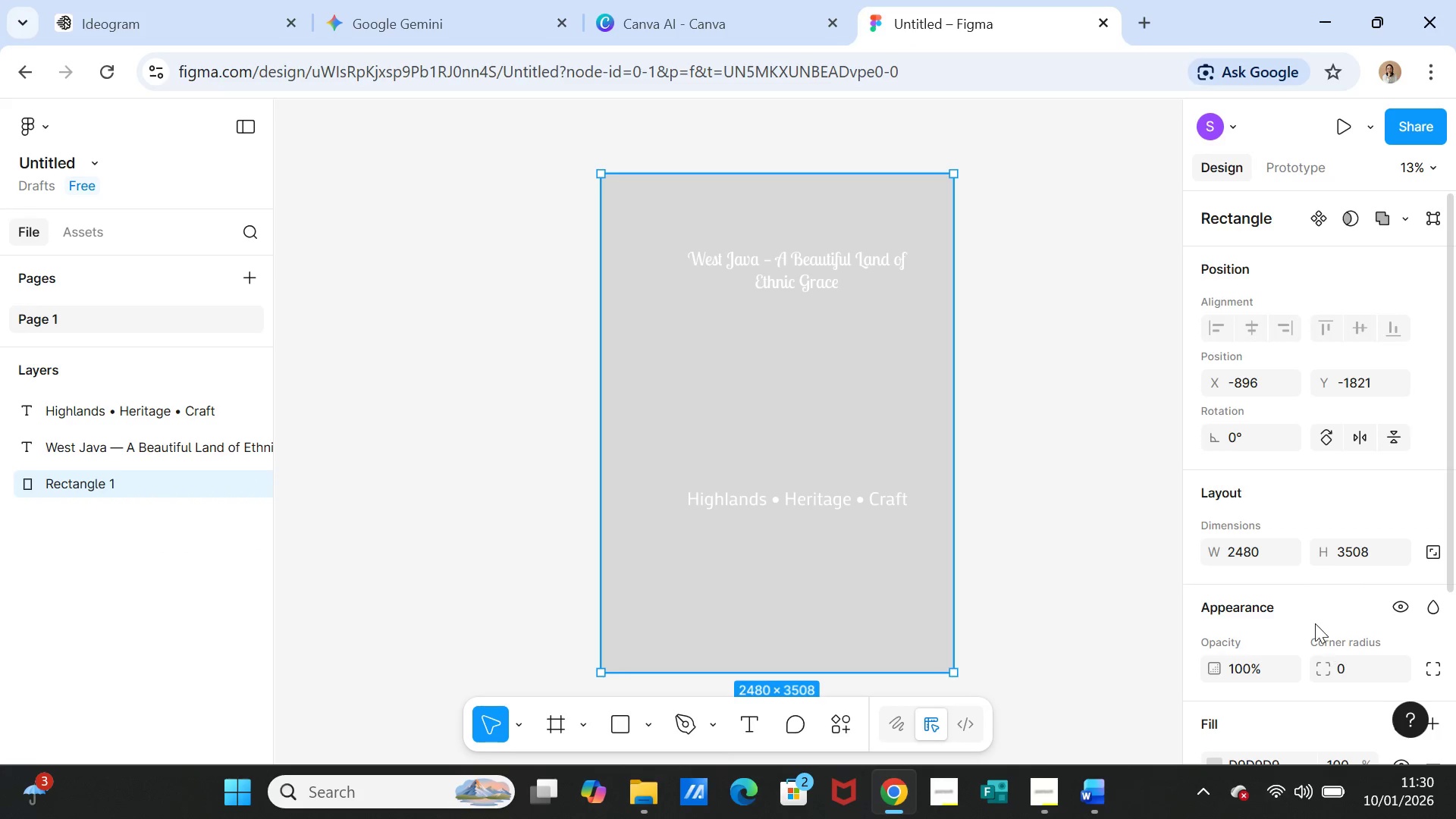 
scroll: coordinate [1299, 598], scroll_direction: down, amount: 3.0
 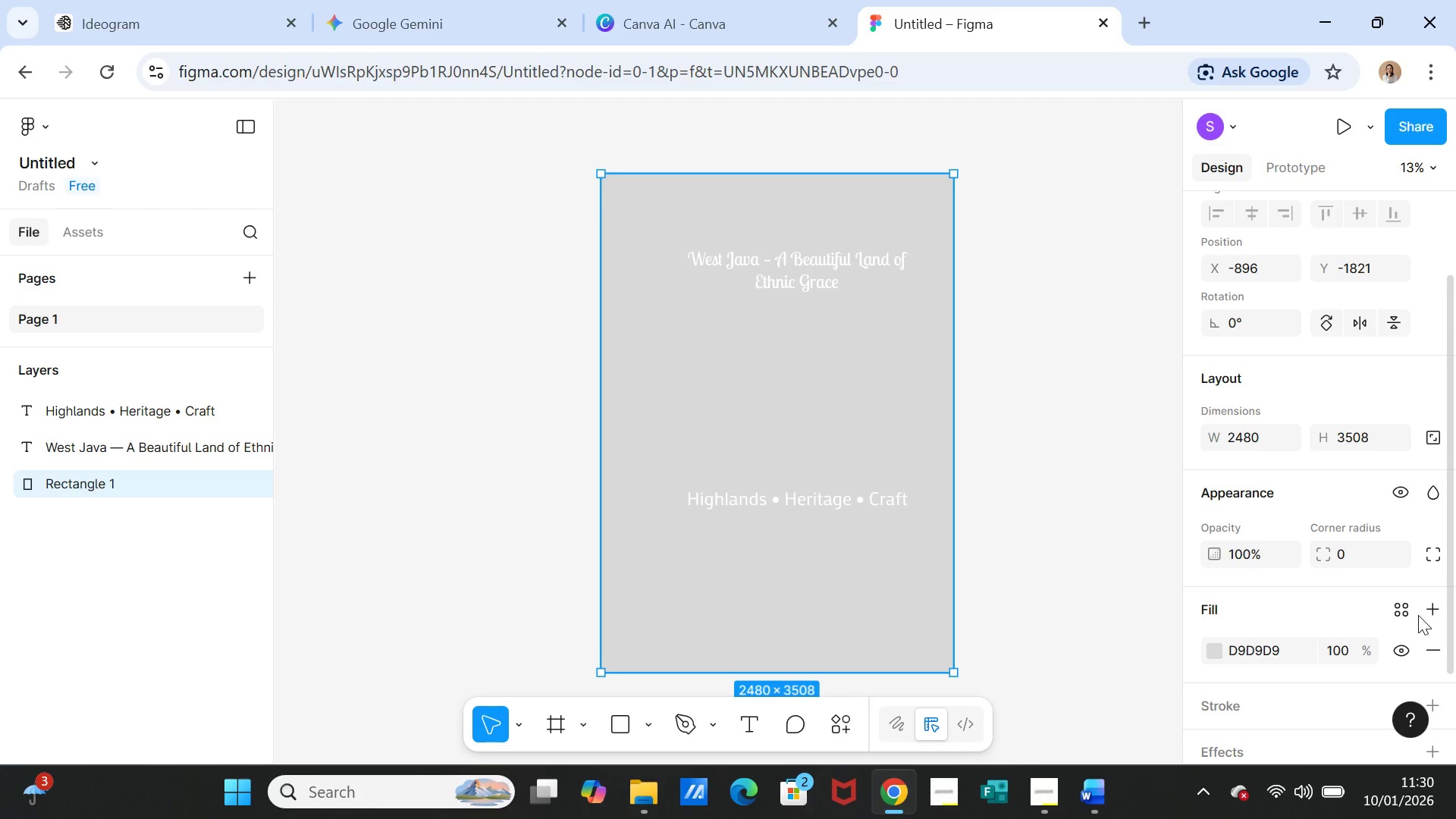 
left_click([1398, 613])
 